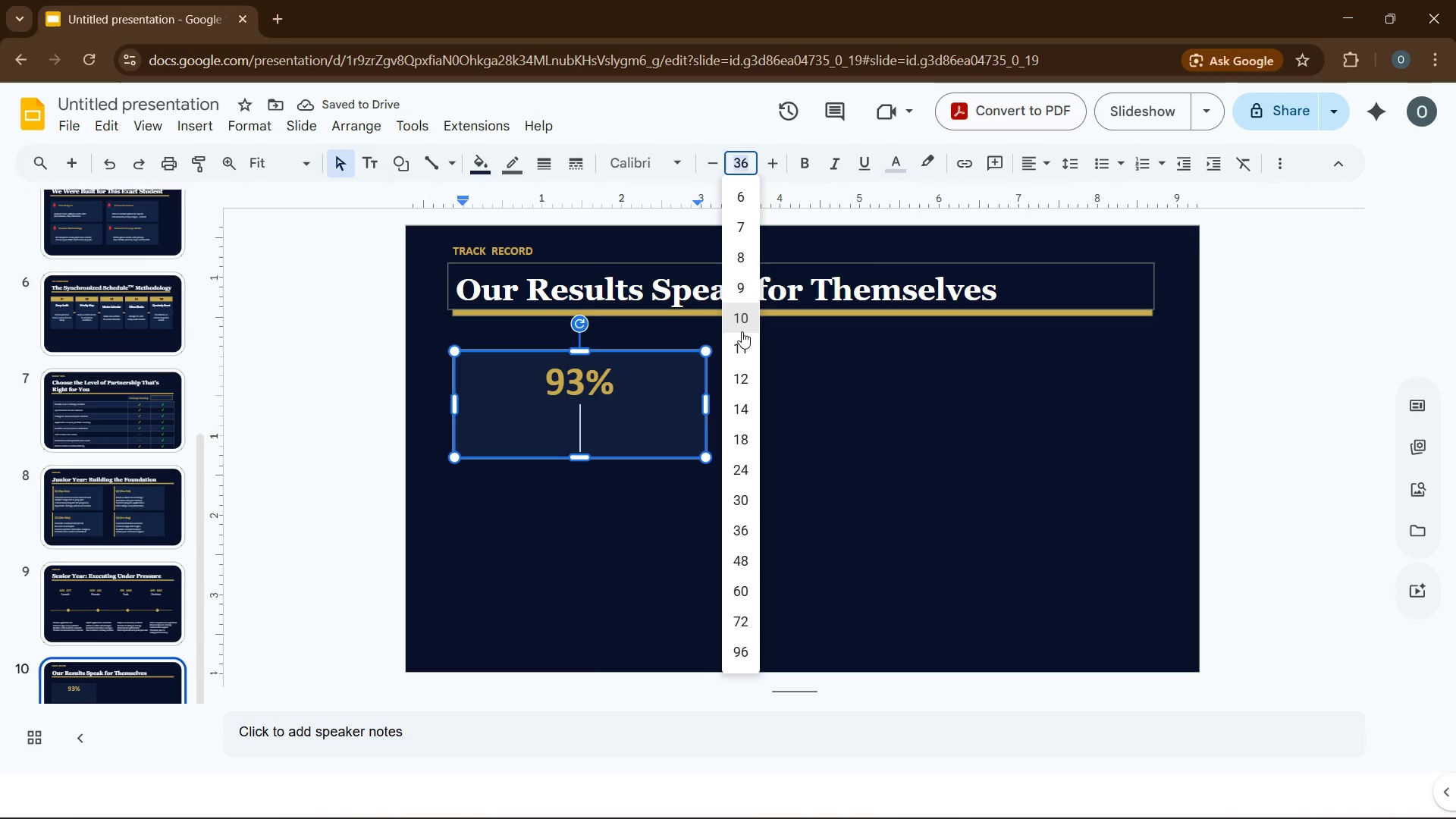 
left_click_drag(start_coordinate=[742, 331], to_coordinate=[741, 326])
 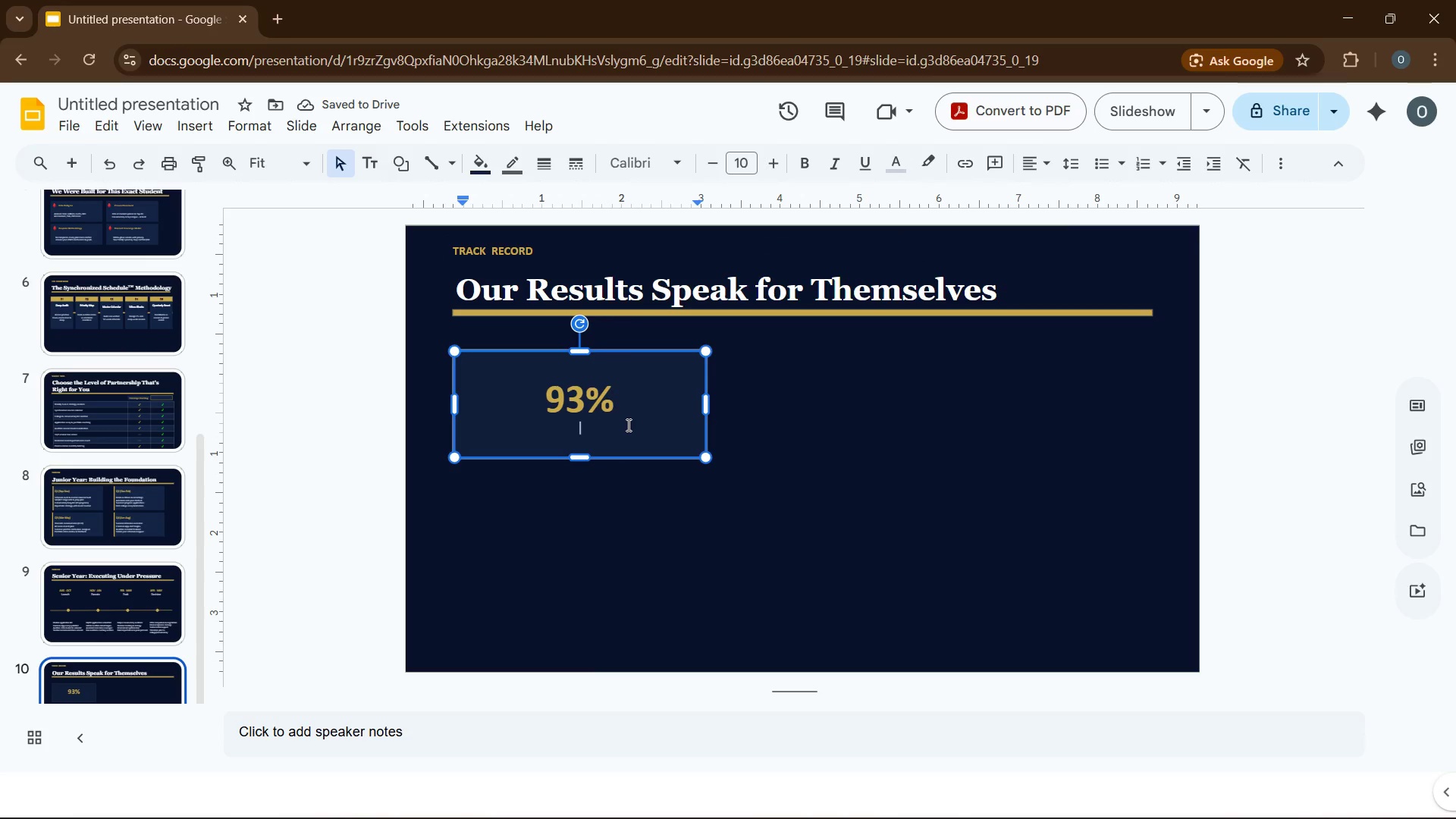 
type(studnts placed in Top-10 conservatory or Ivy League )
 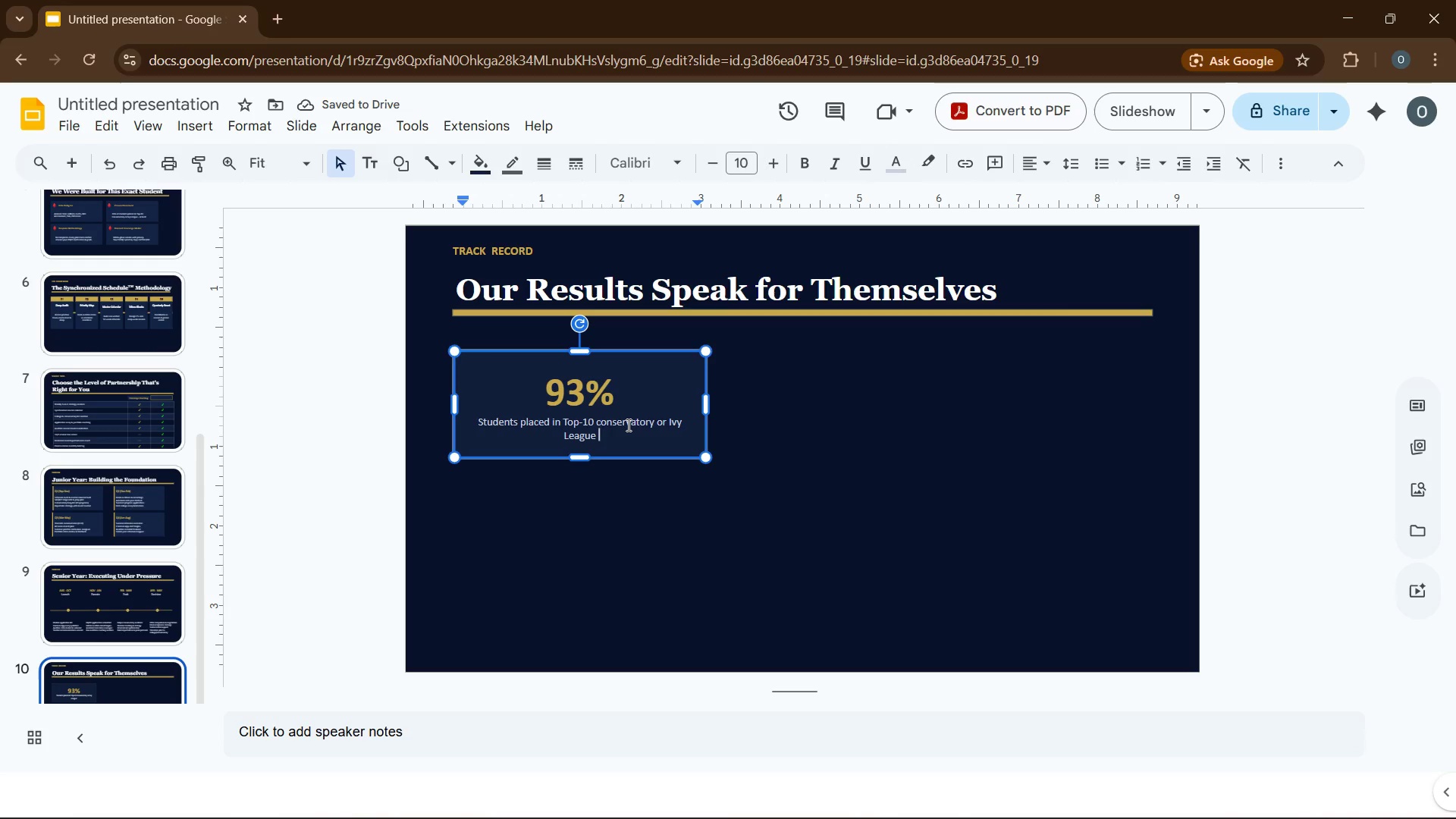 
wait(6.77)
 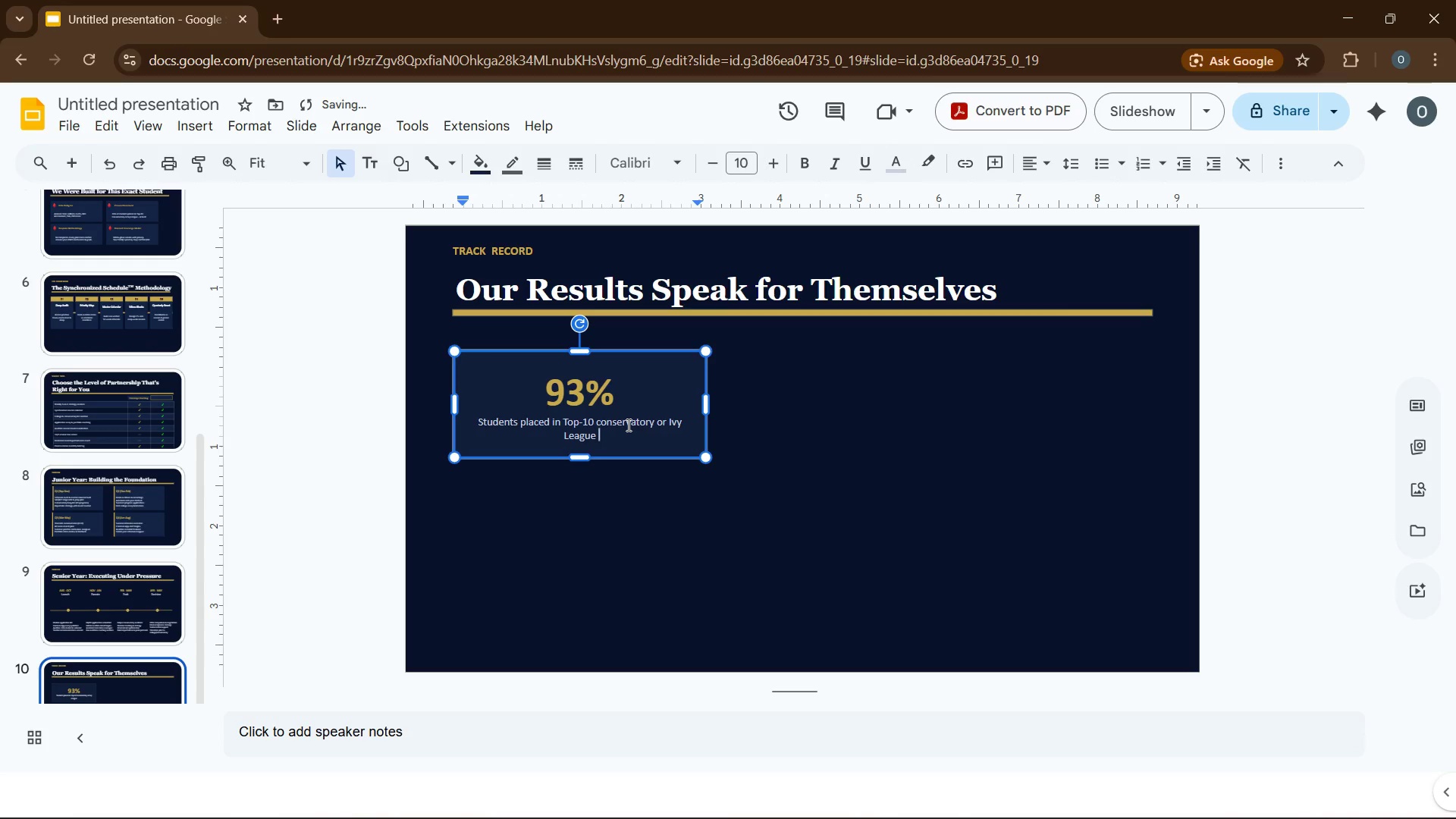 
type(institution)
 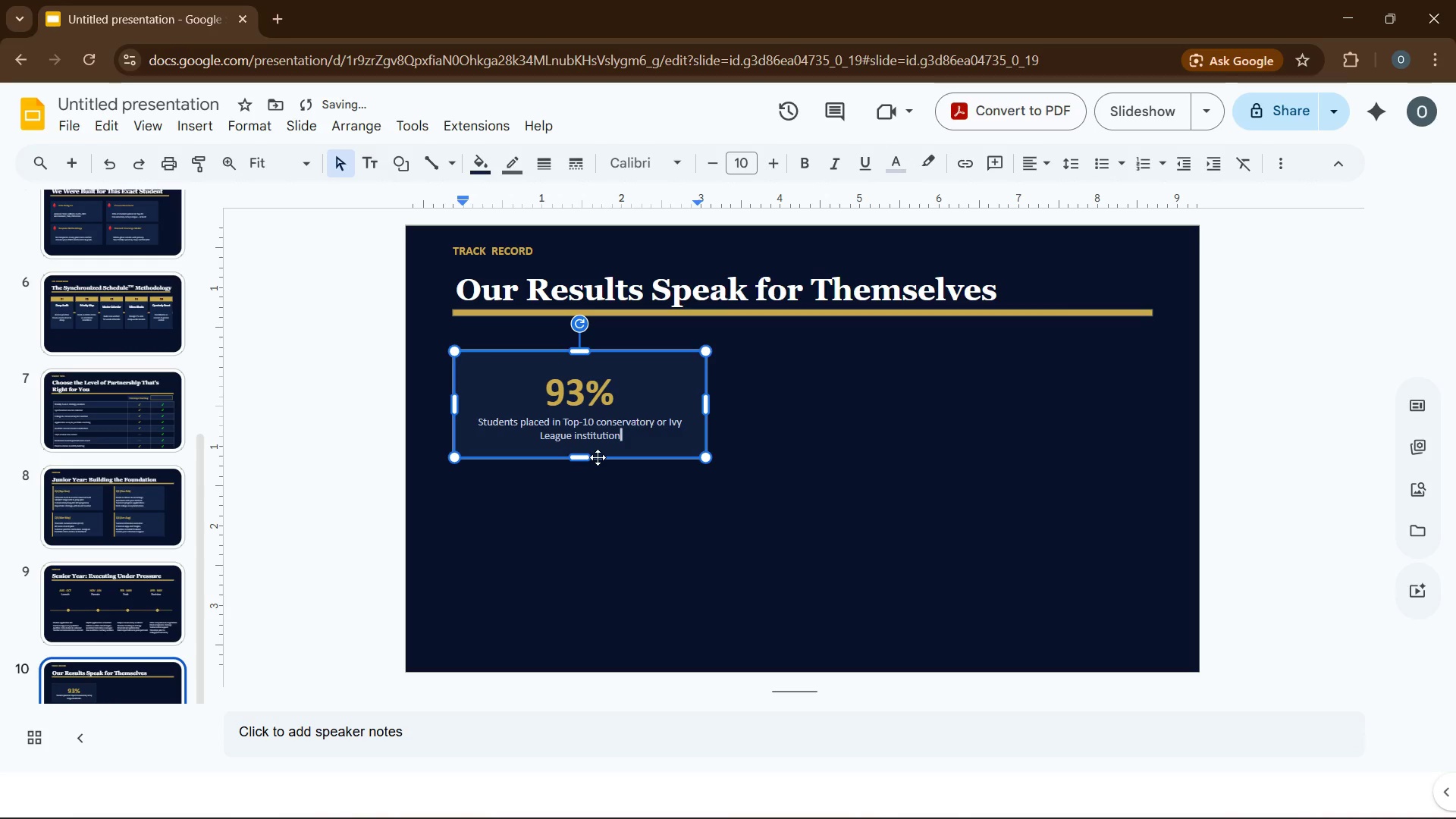 
left_click([623, 511])
 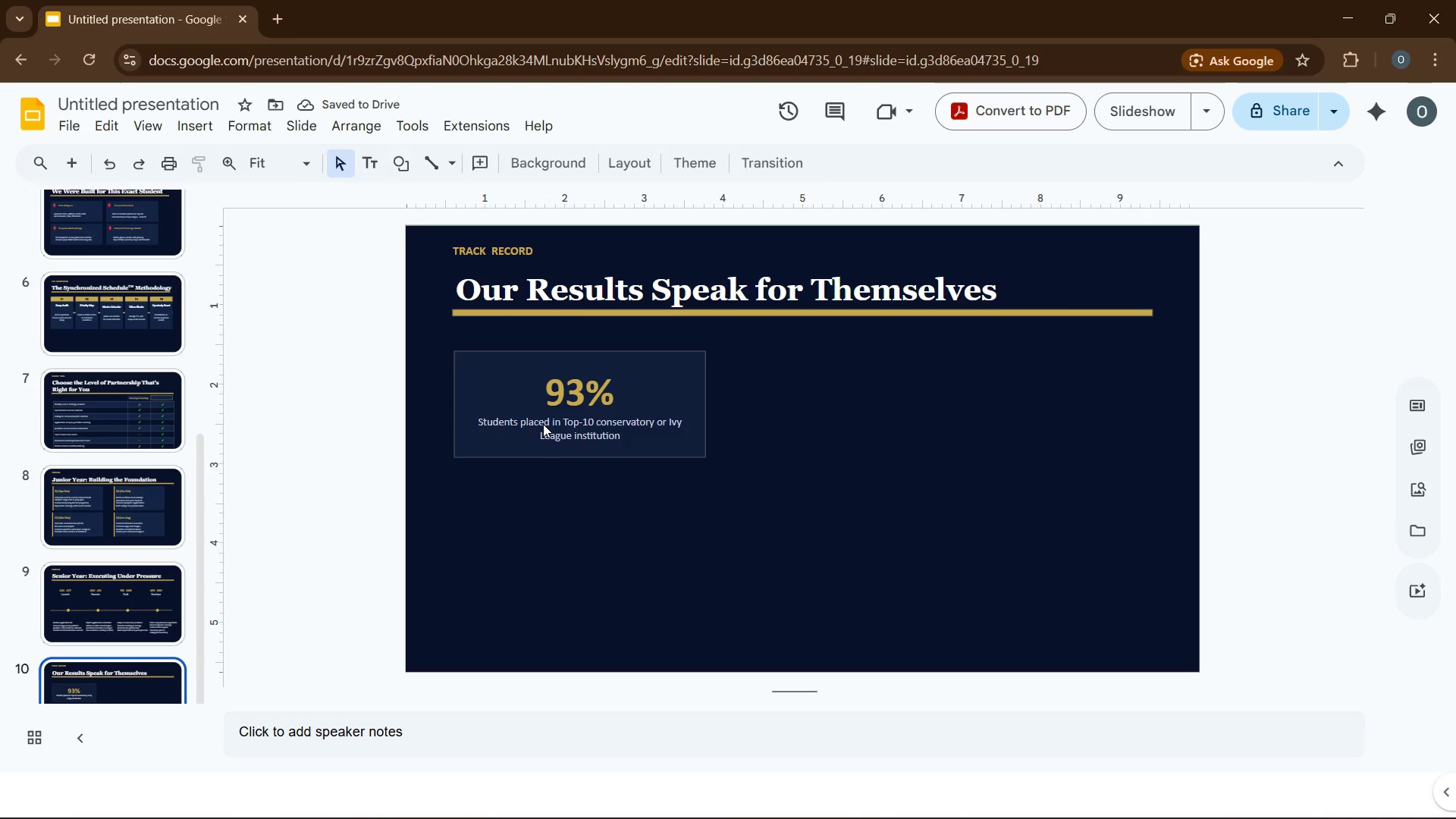 
left_click([543, 424])
 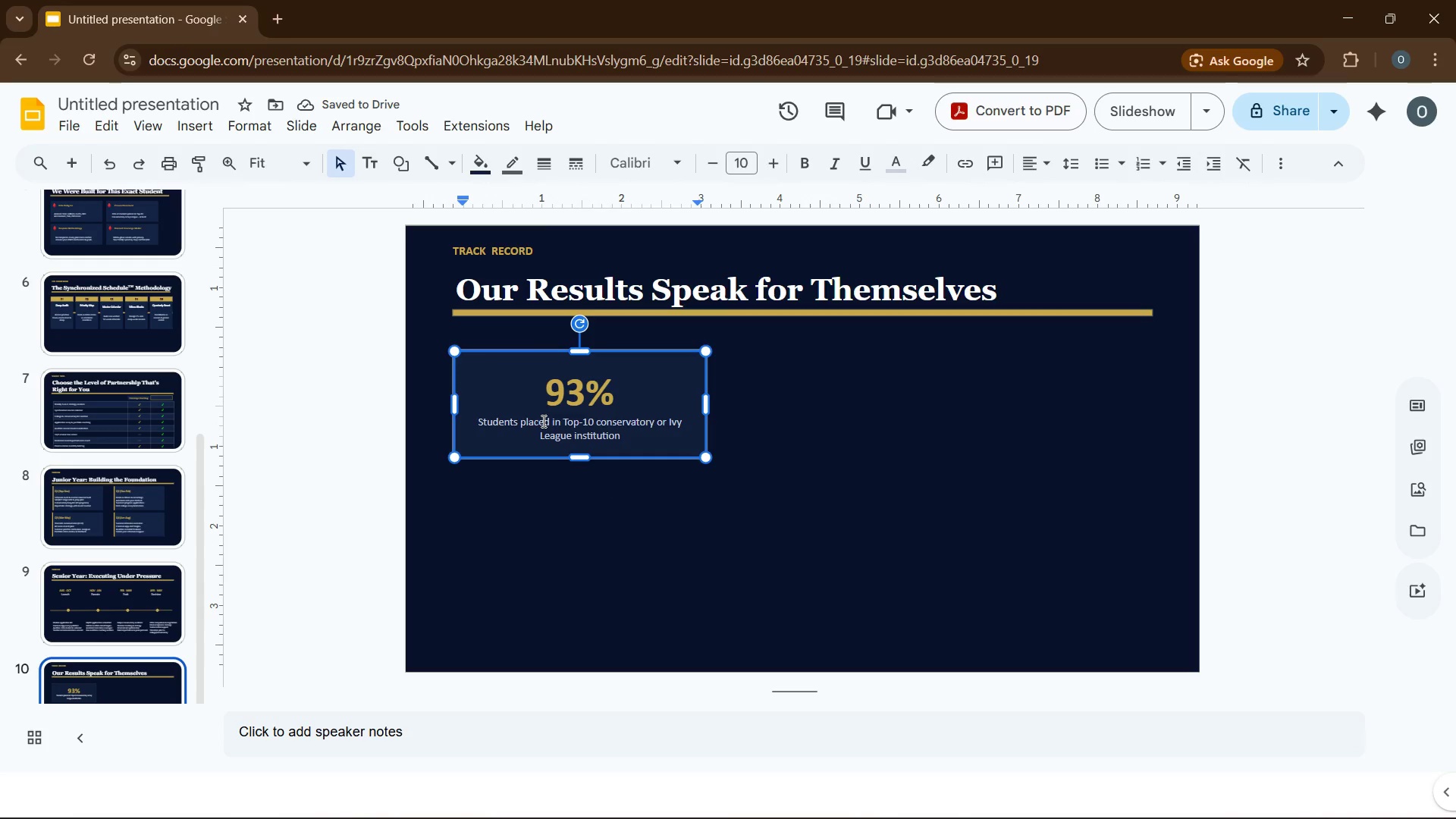 
key(Control+A)
 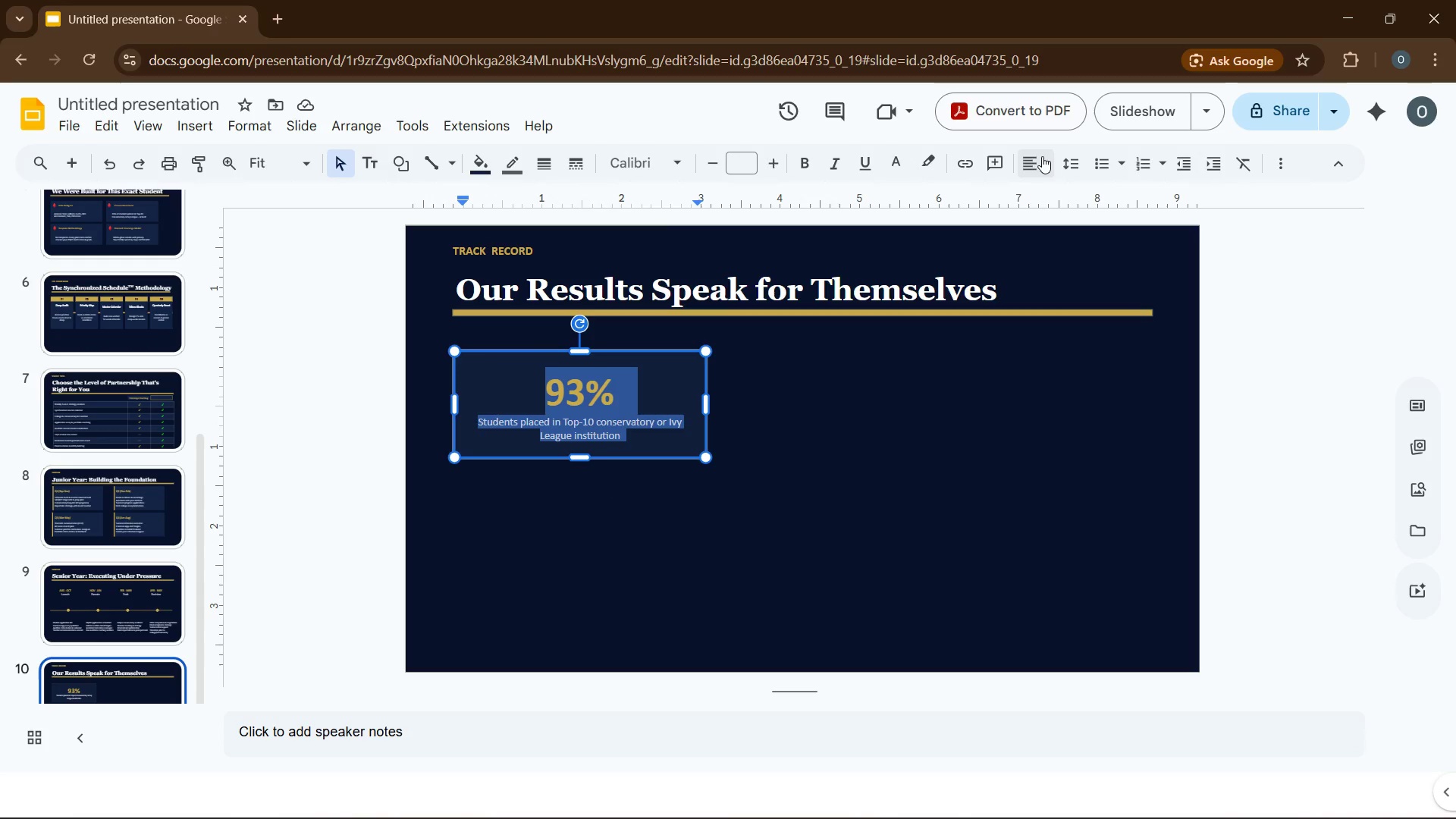 
left_click([1042, 155])
 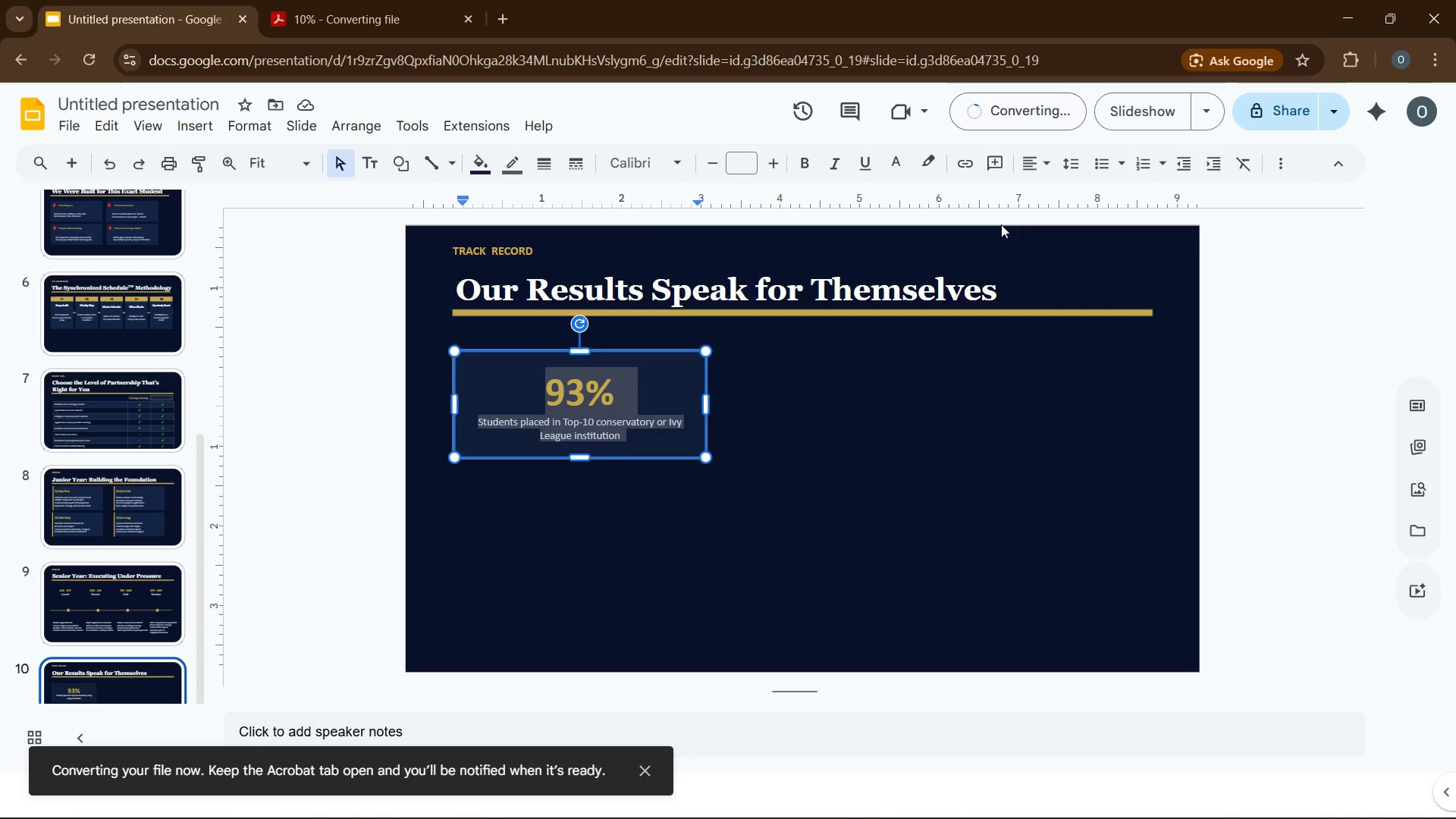 
left_click([891, 431])
 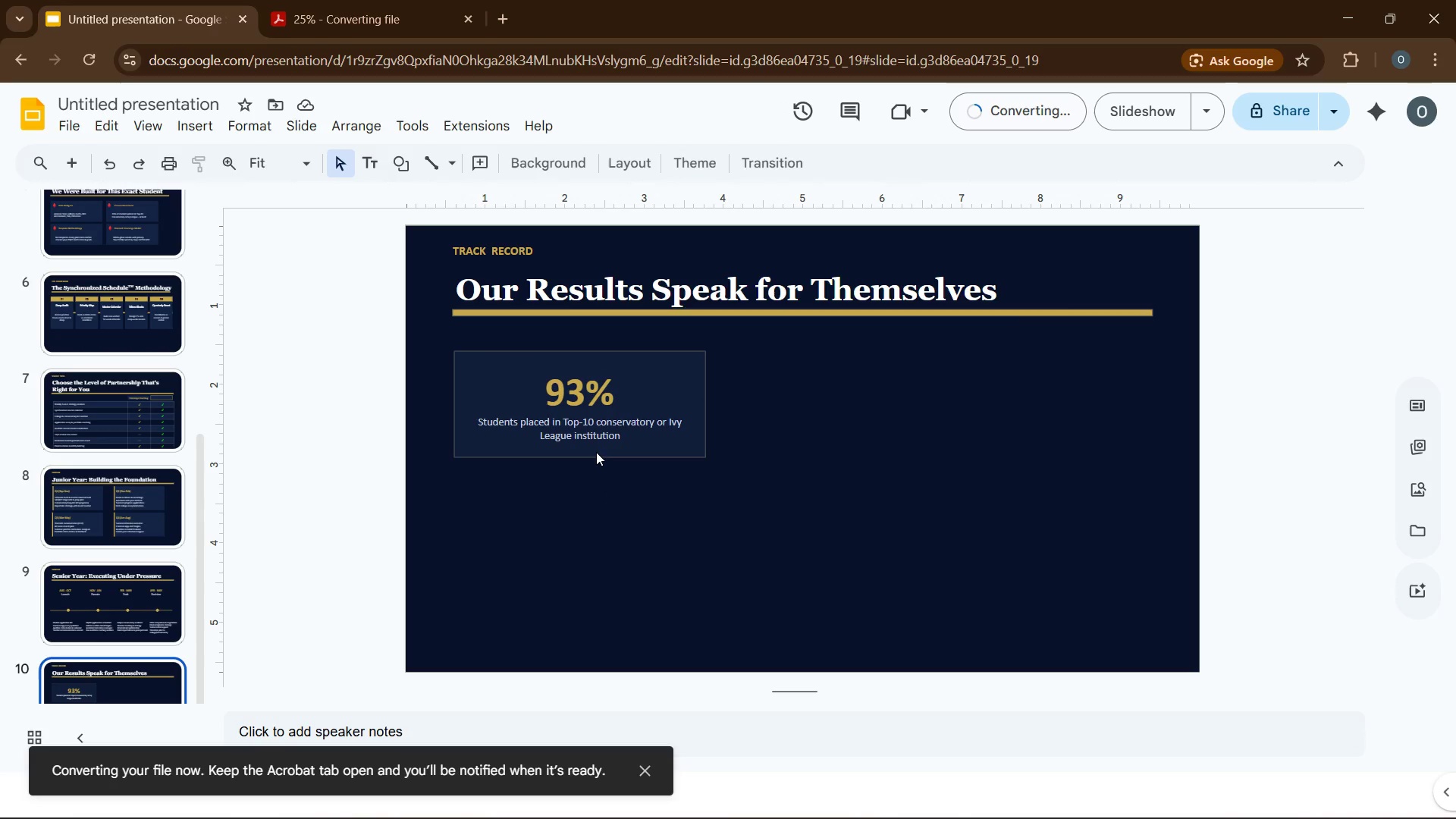 
left_click([596, 452])
 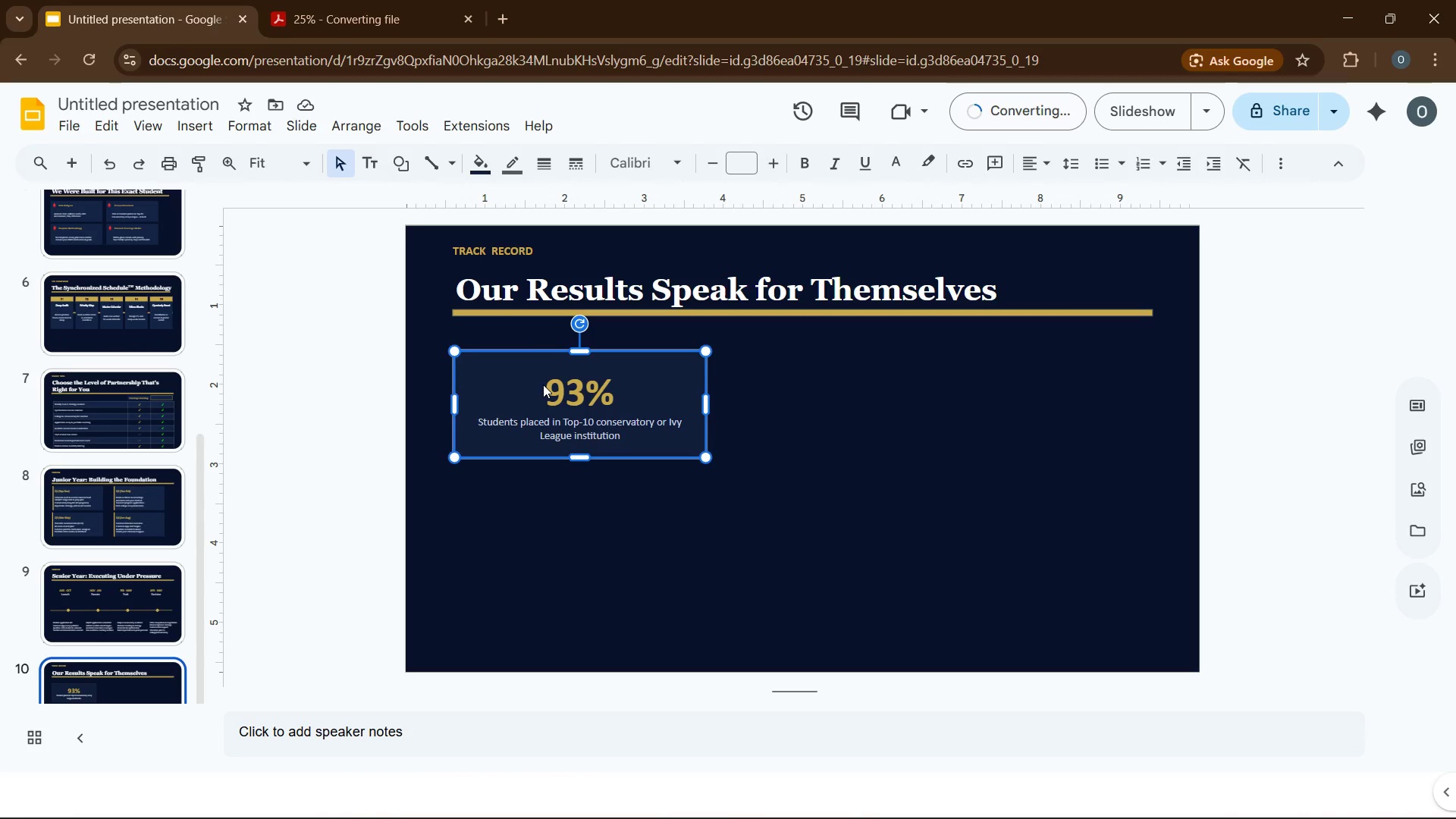 
left_click([569, 400])
 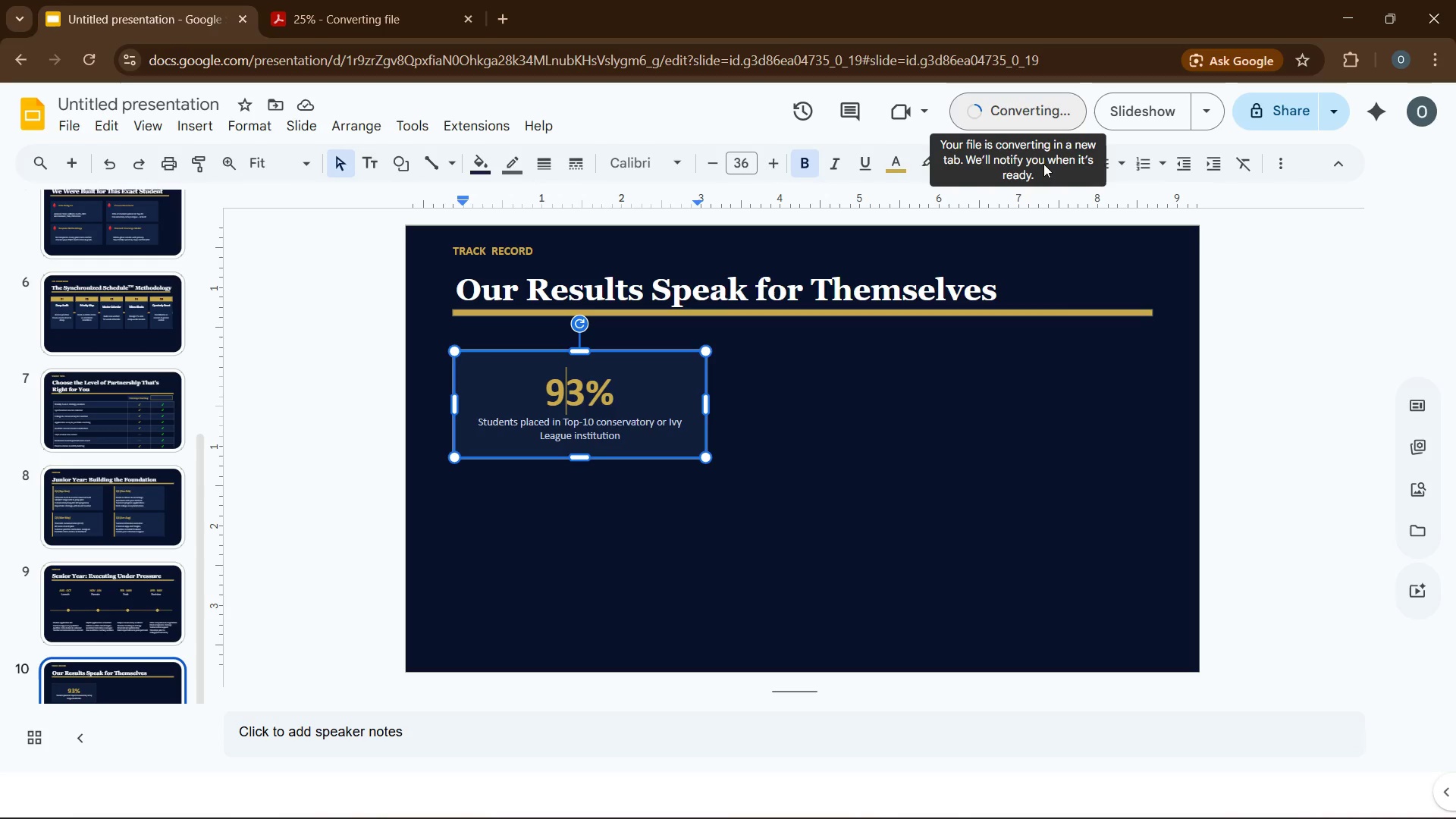 
left_click([1043, 164])
 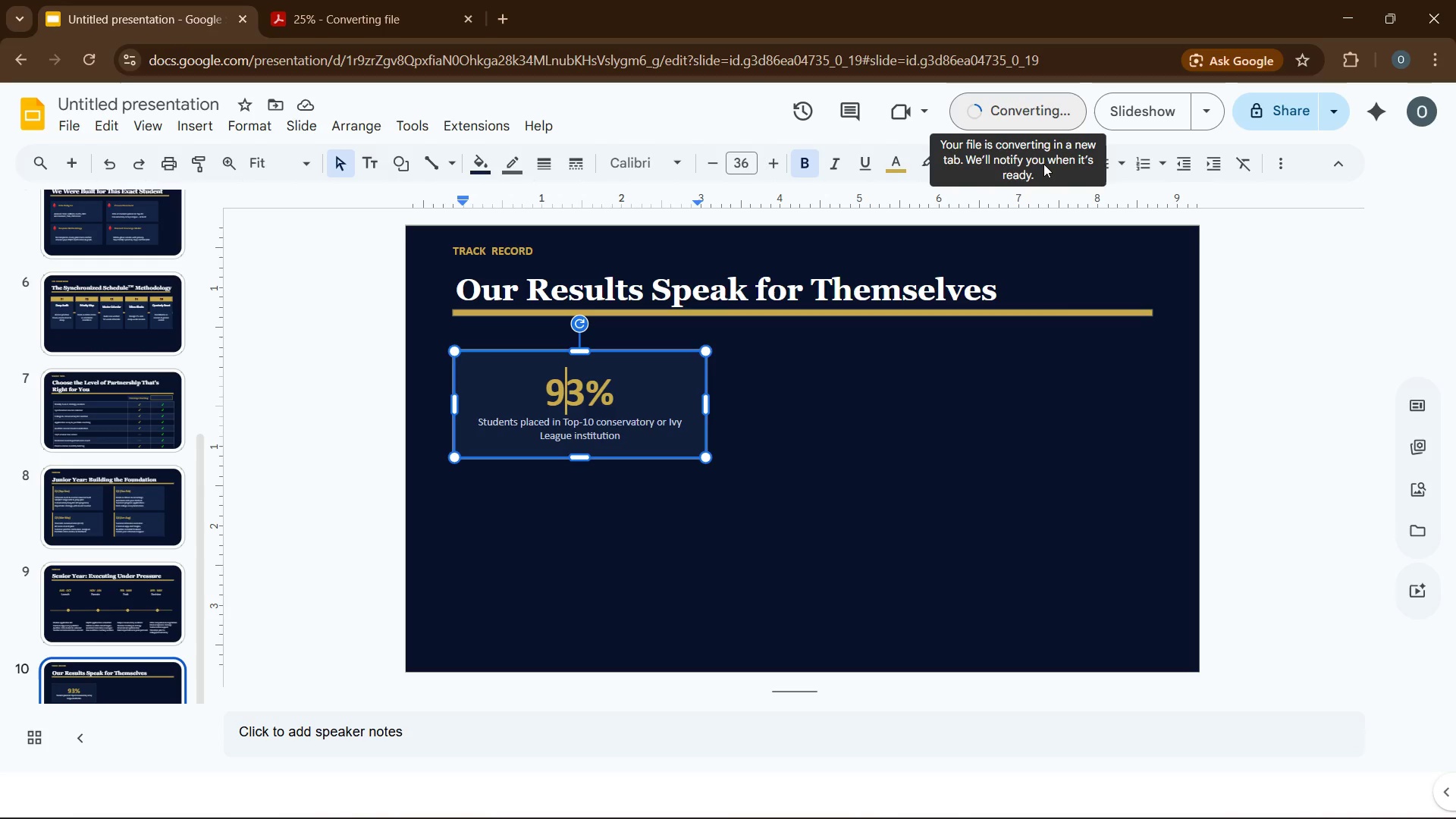 
left_click([856, 441])
 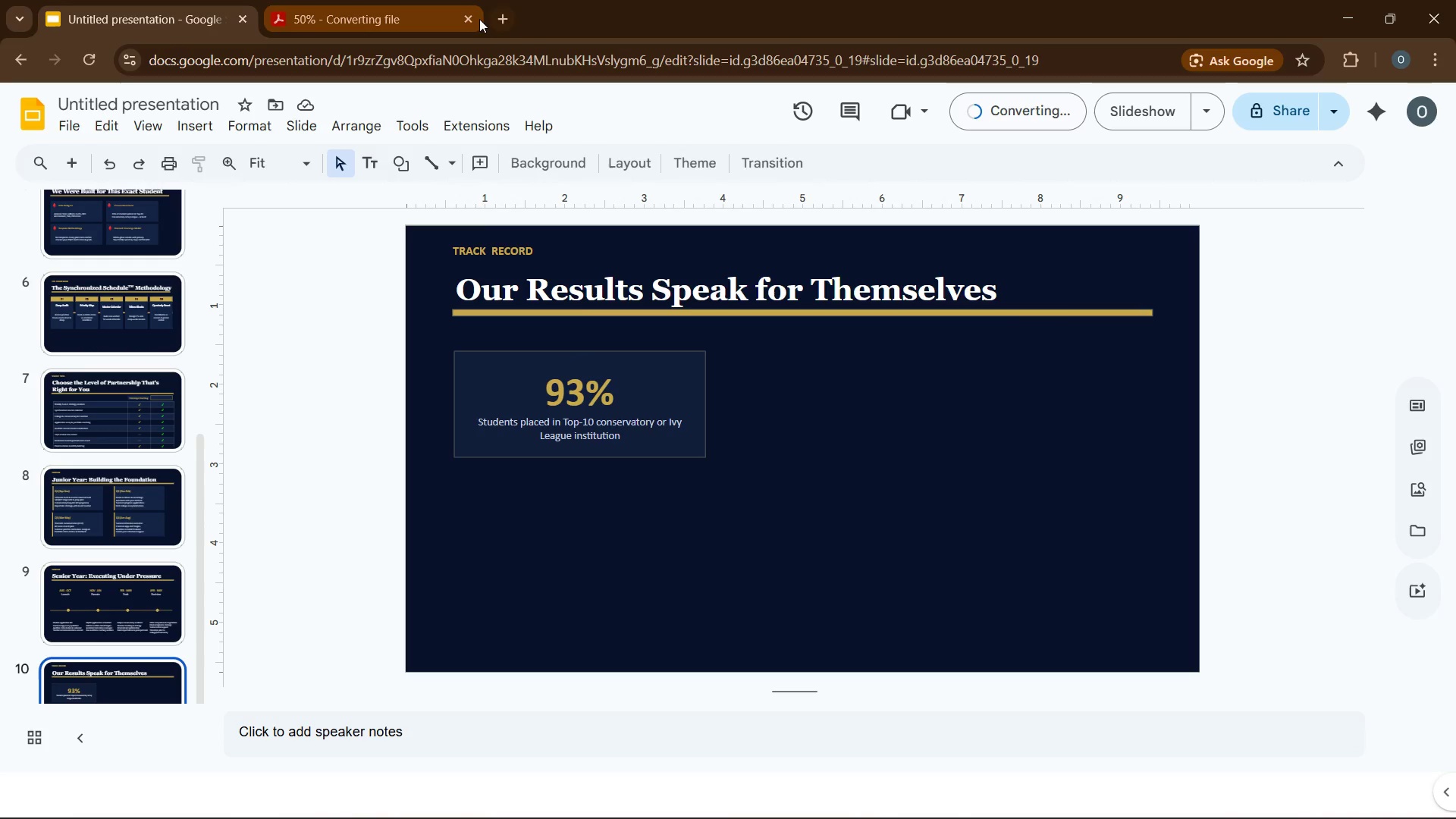 
left_click([472, 19])
 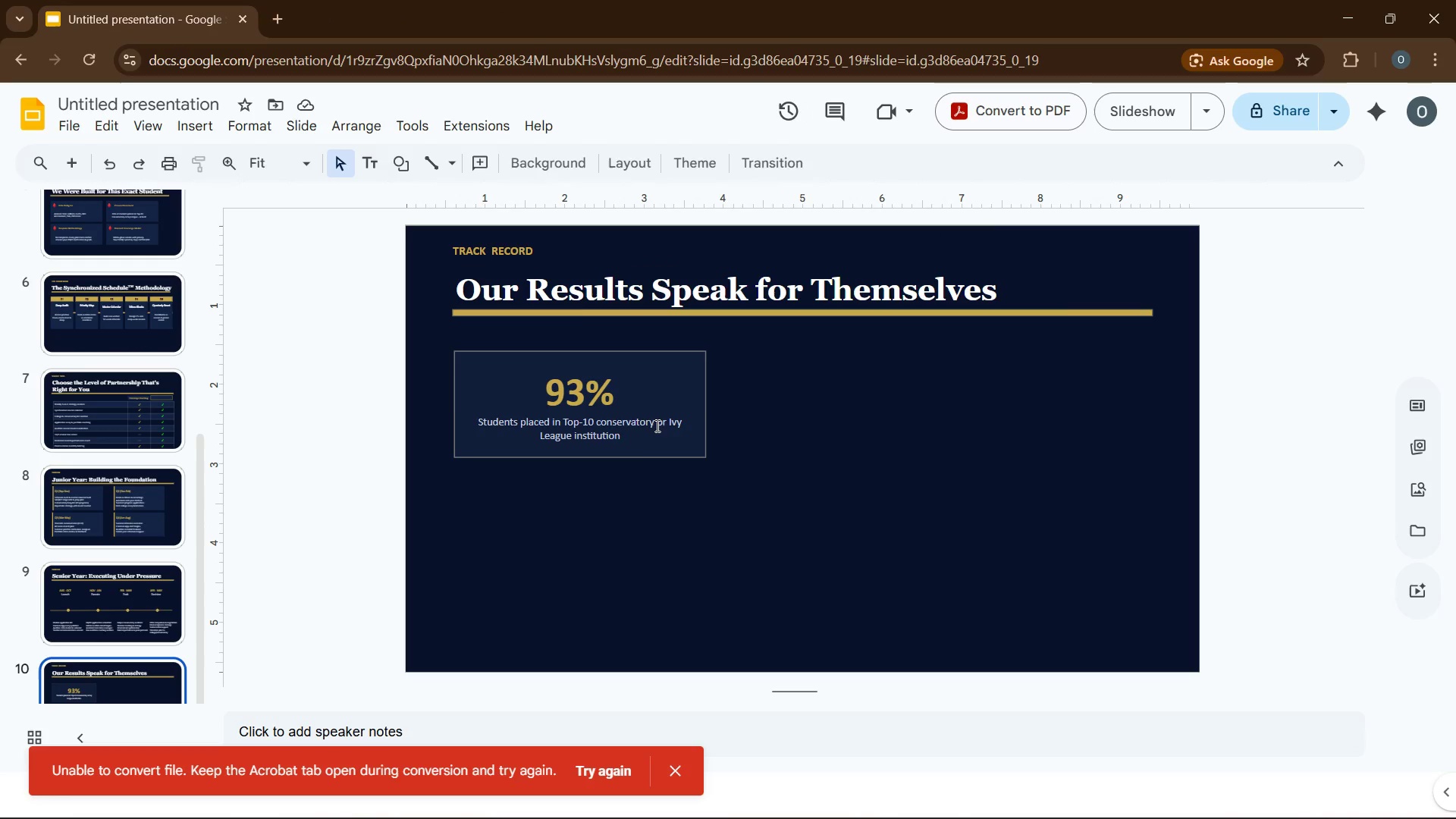 
left_click([634, 444])
 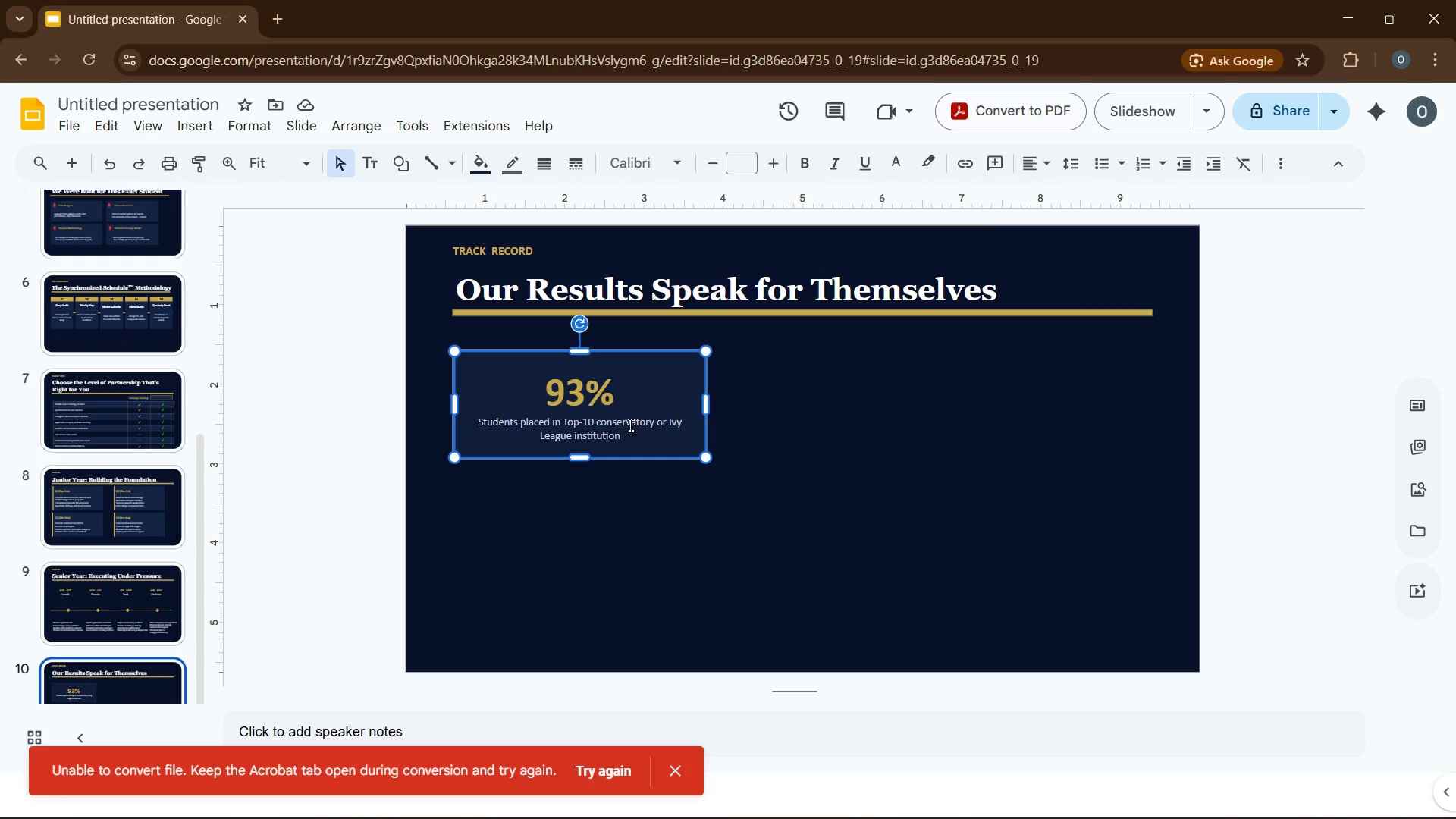 
key(Control+A)
 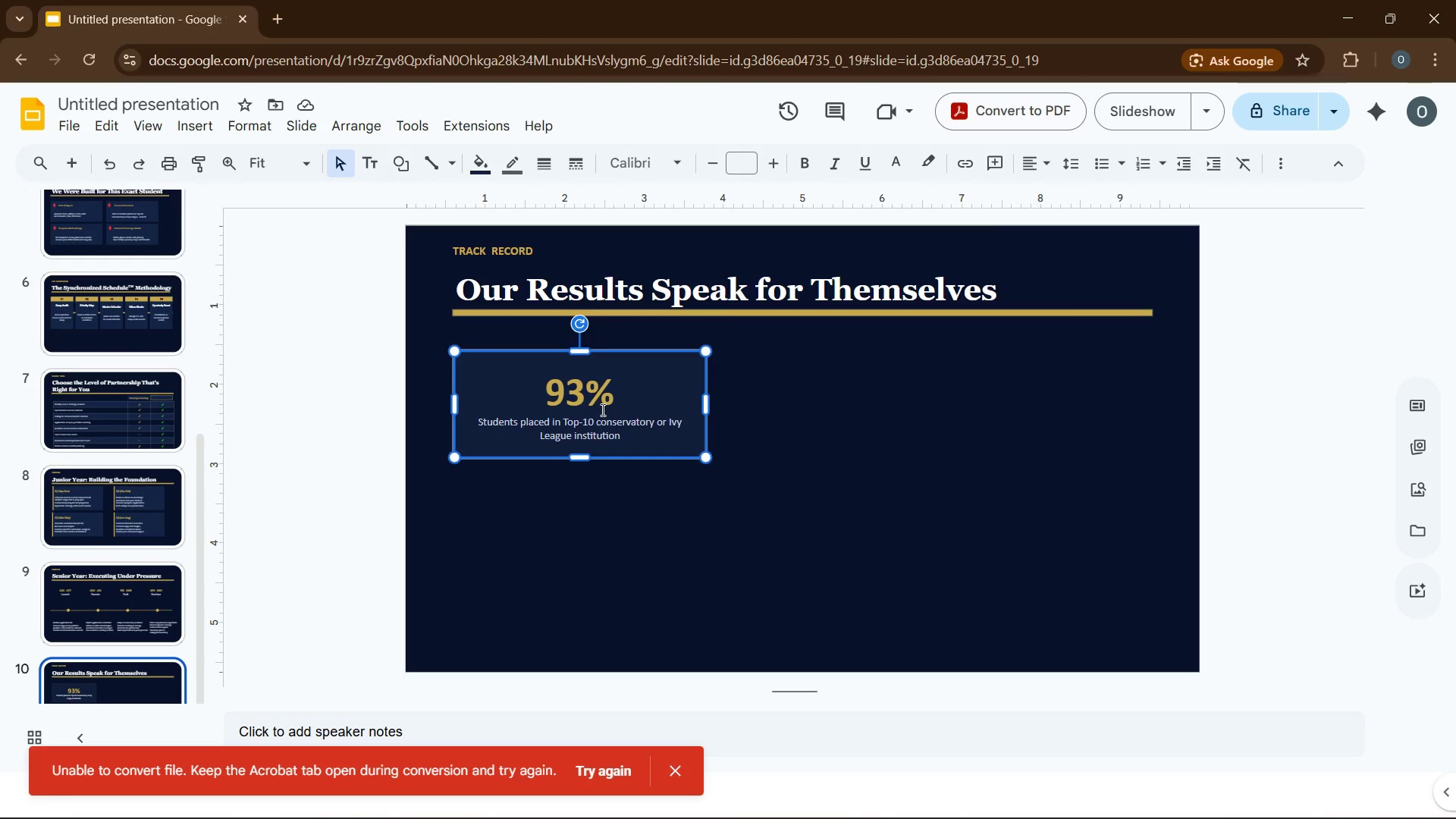 
left_click([601, 410])
 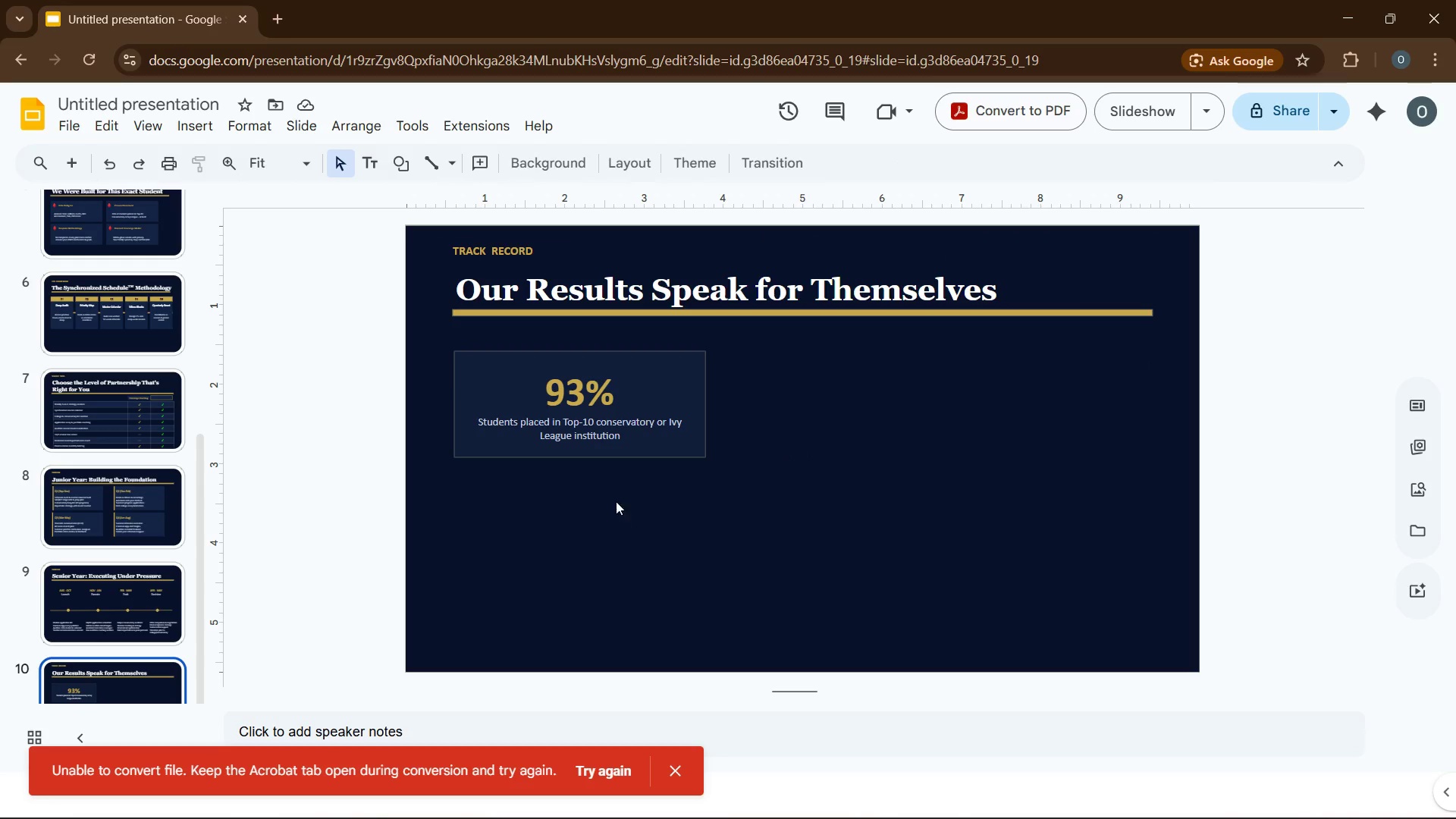 
double_click([592, 432])
 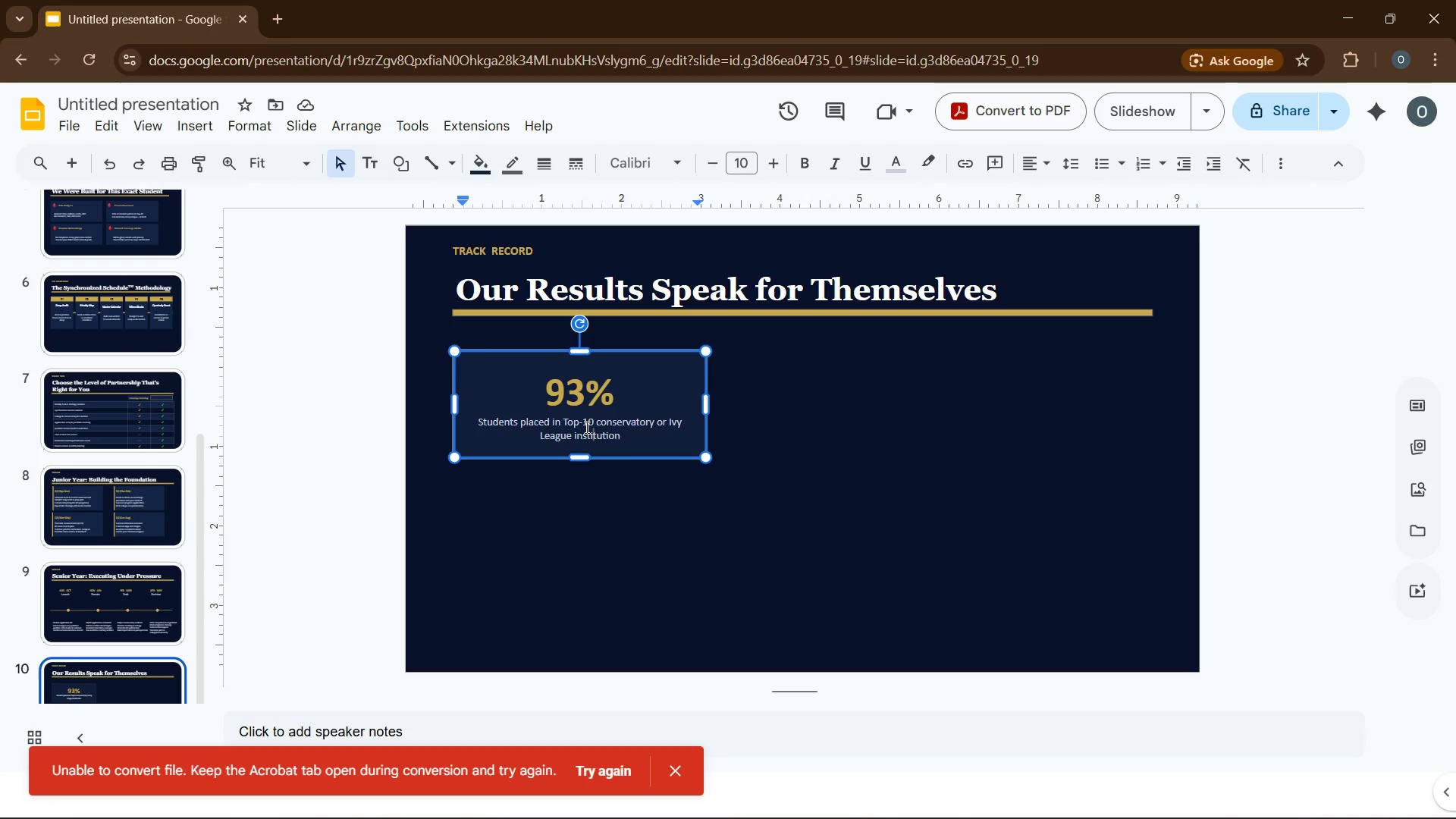 
key(Control+A)
 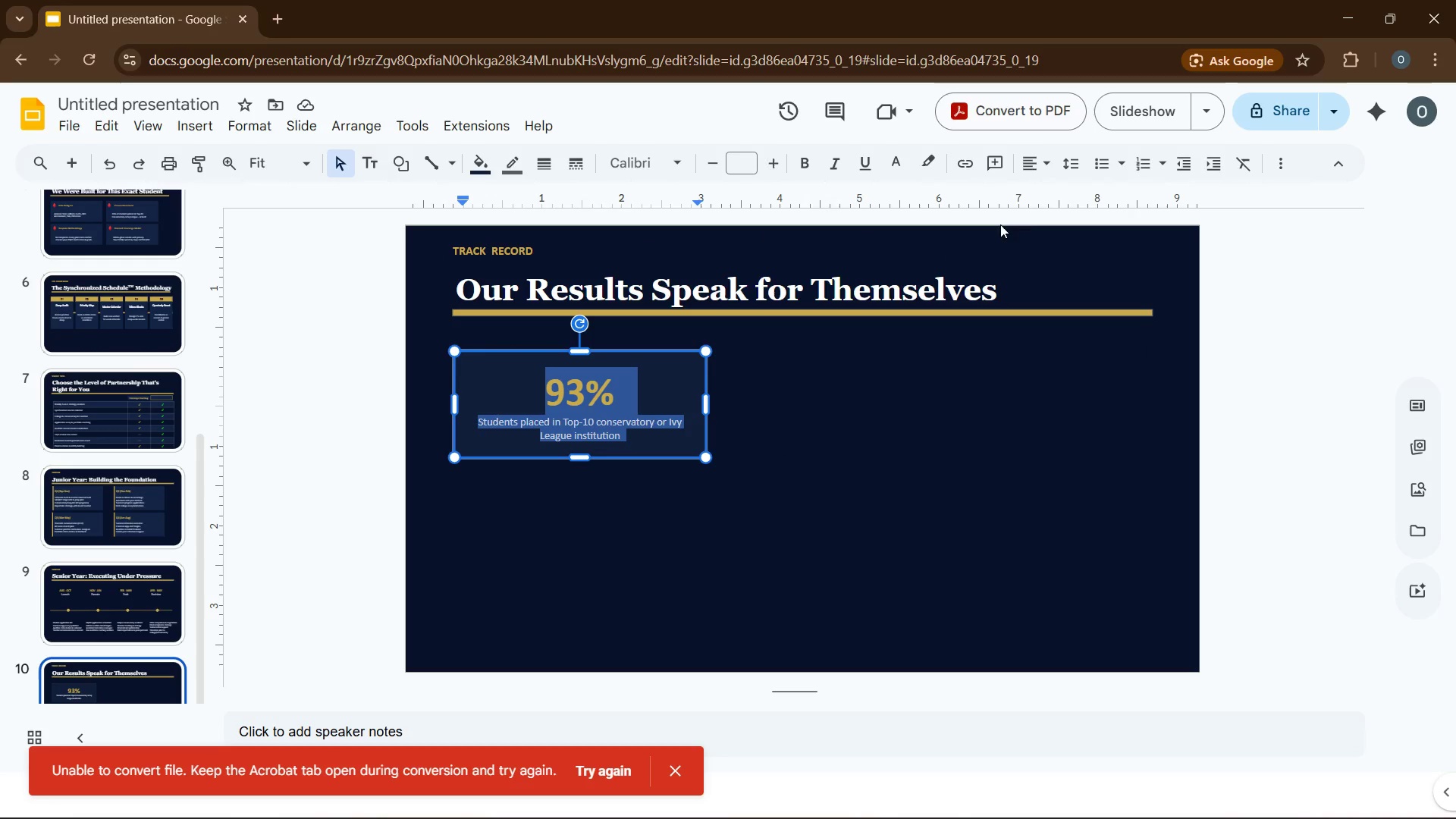 
mouse_move([1042, 193])
 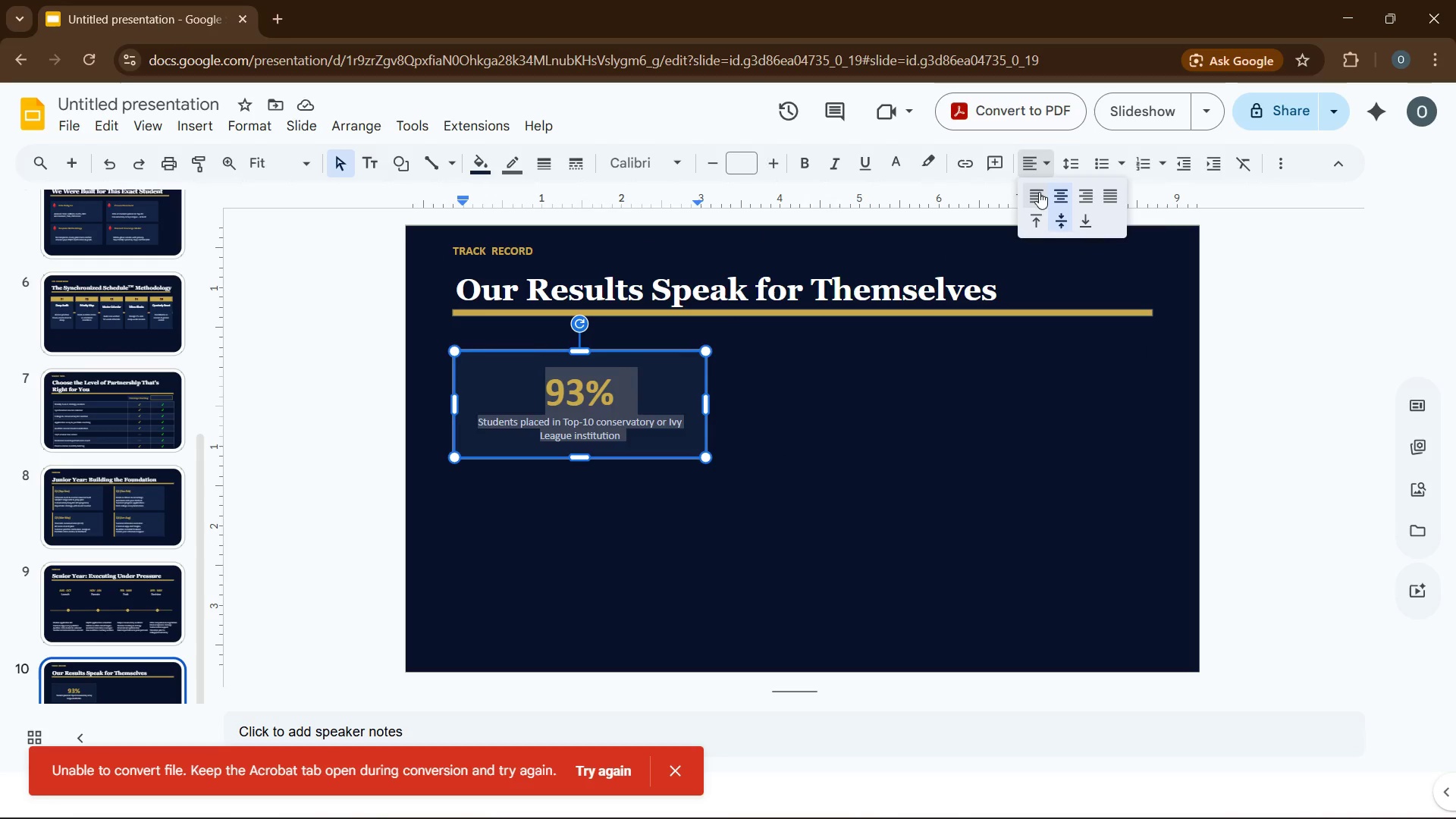 
left_click([1039, 192])
 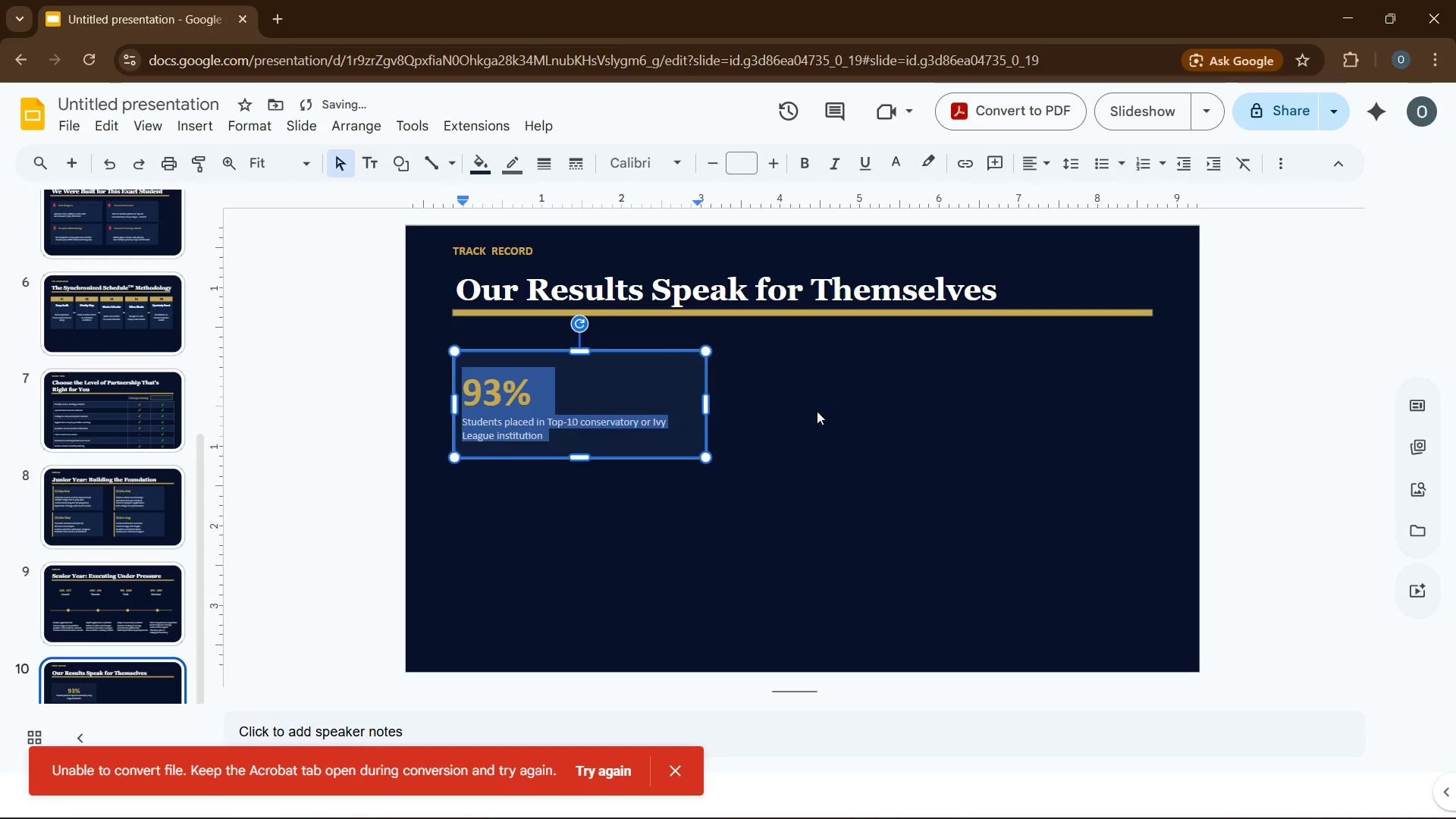 
left_click([817, 412])
 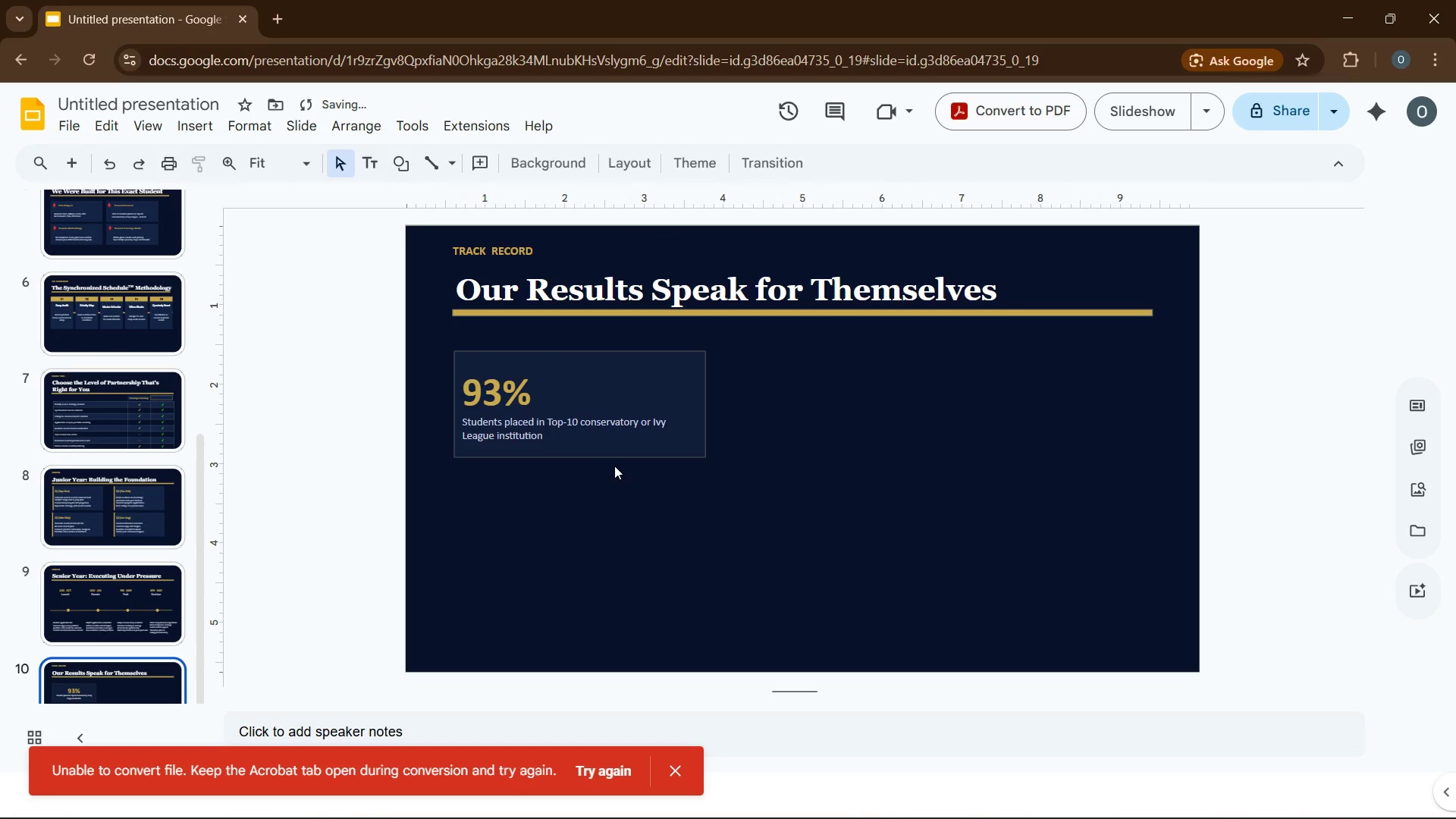 
left_click([614, 447])
 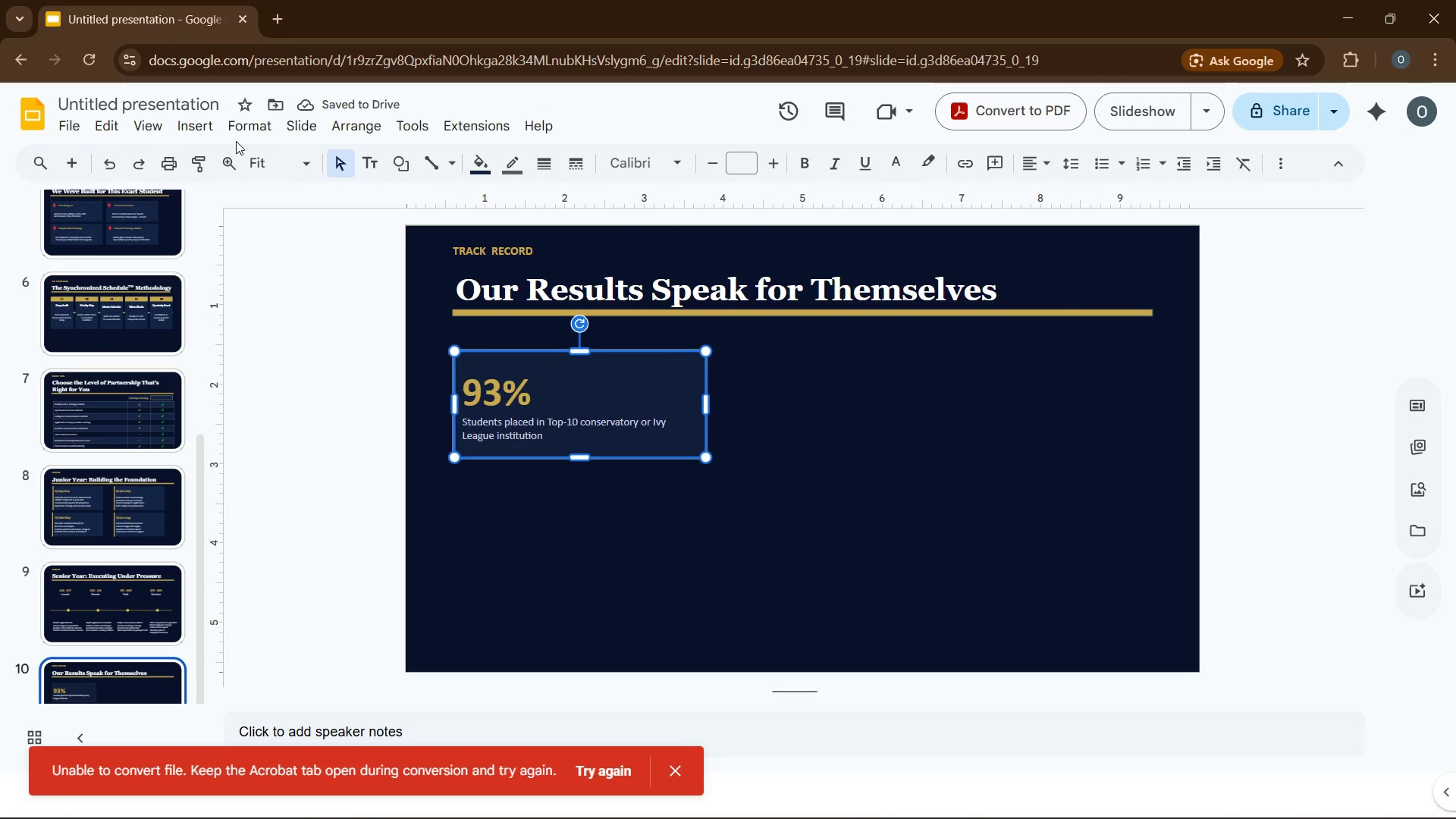 
left_click([249, 120])
 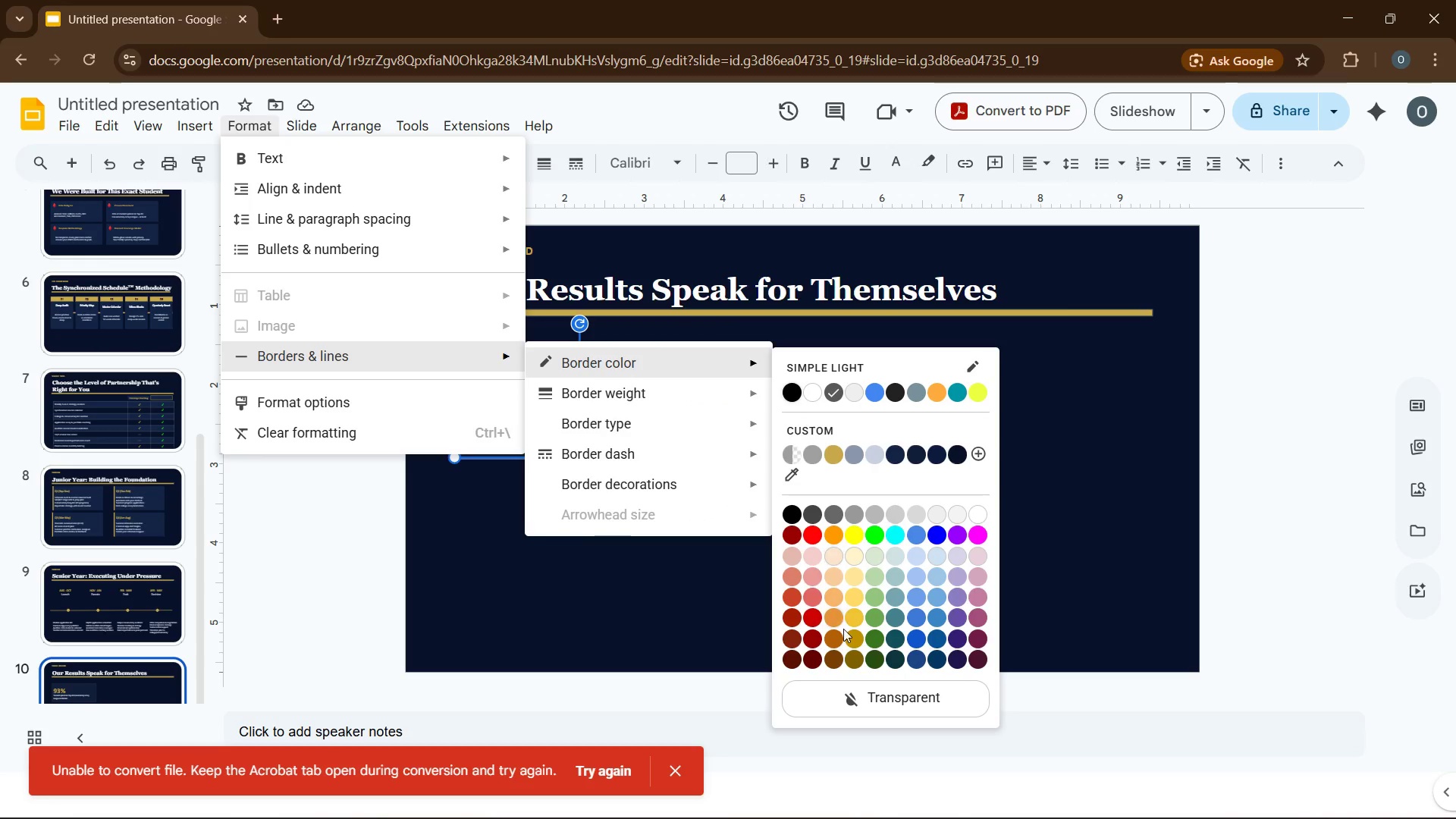 
left_click([861, 689])
 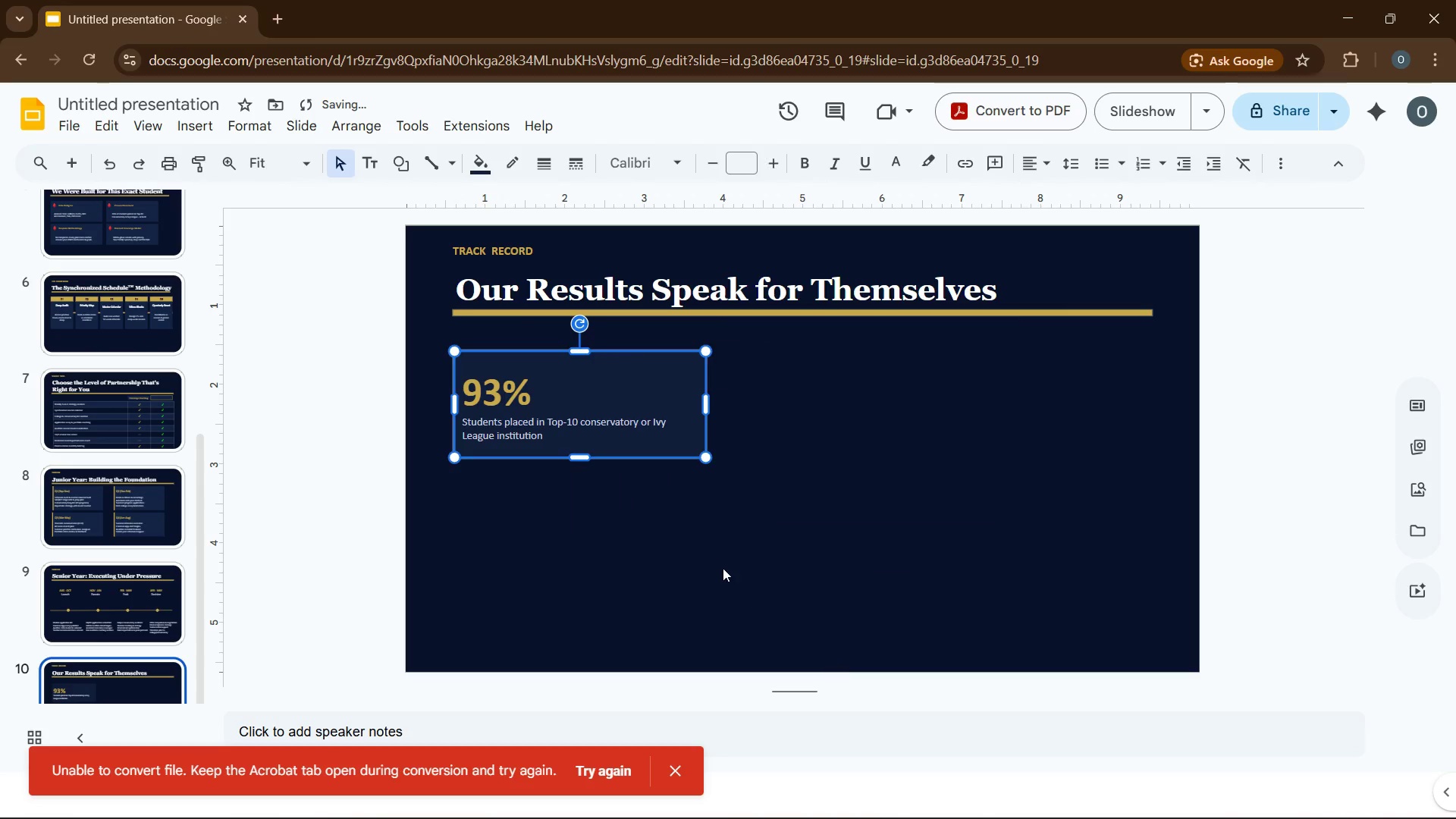 
left_click([723, 568])
 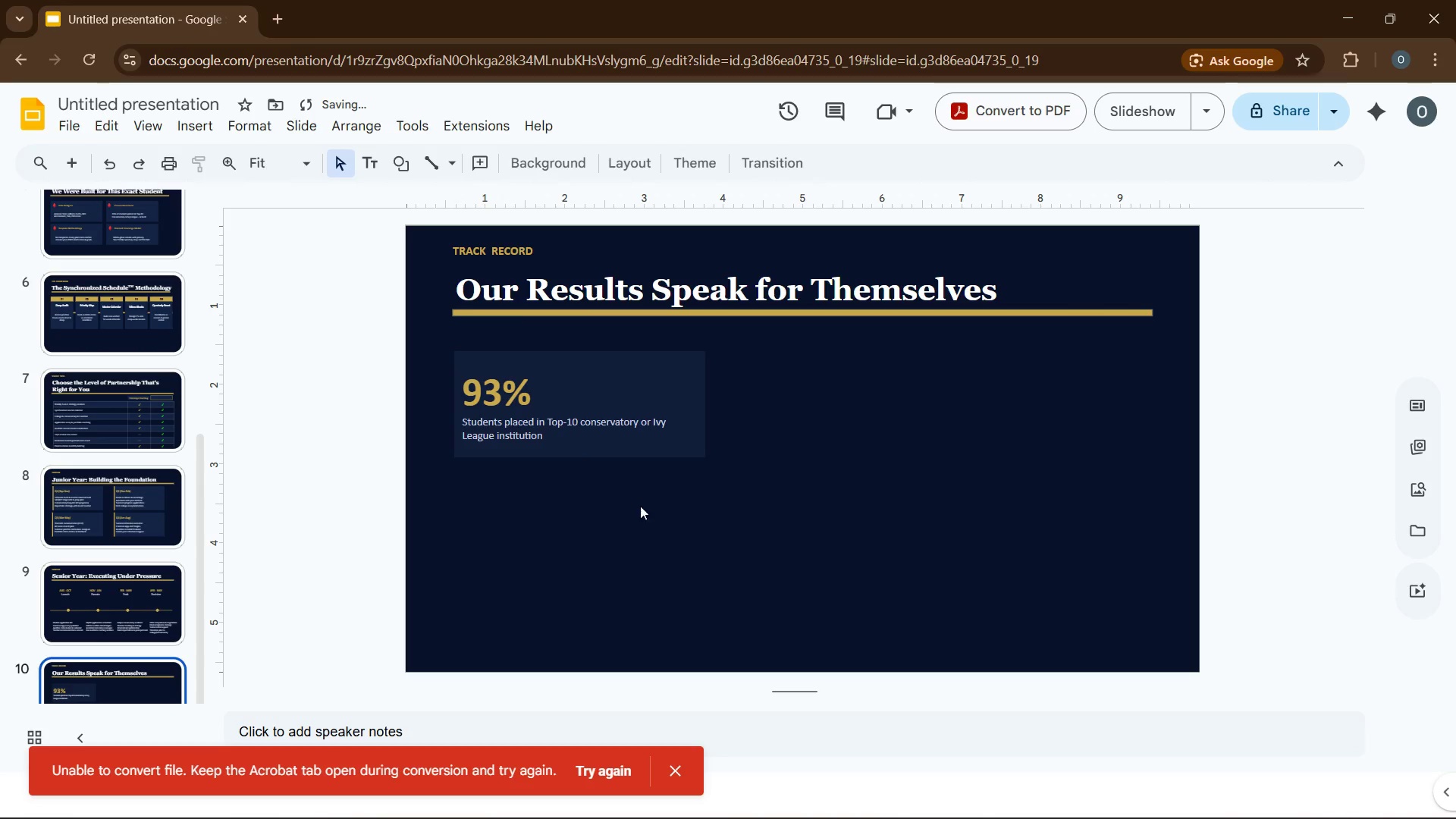 
left_click([604, 422])
 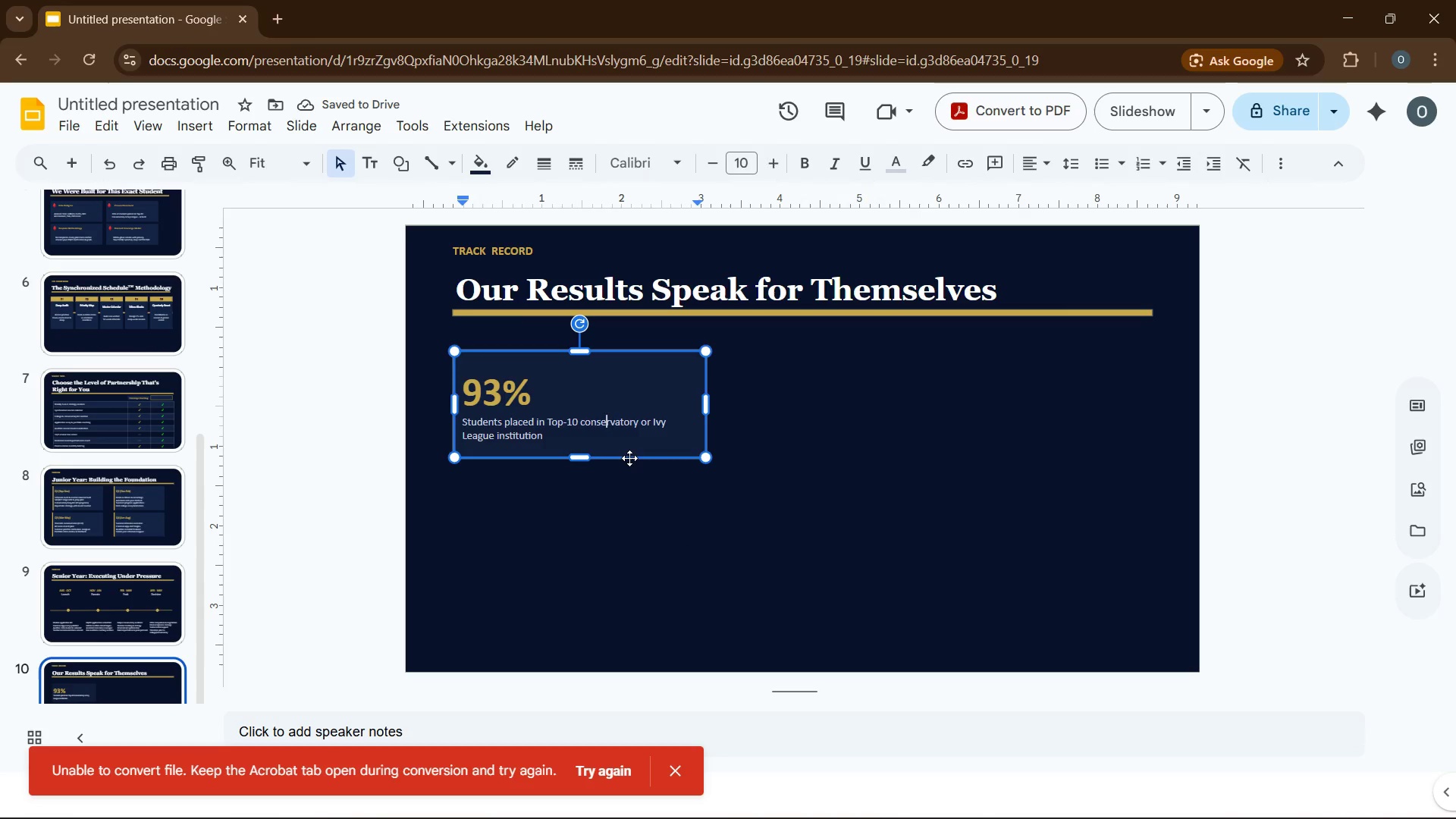 
left_click([629, 458])
 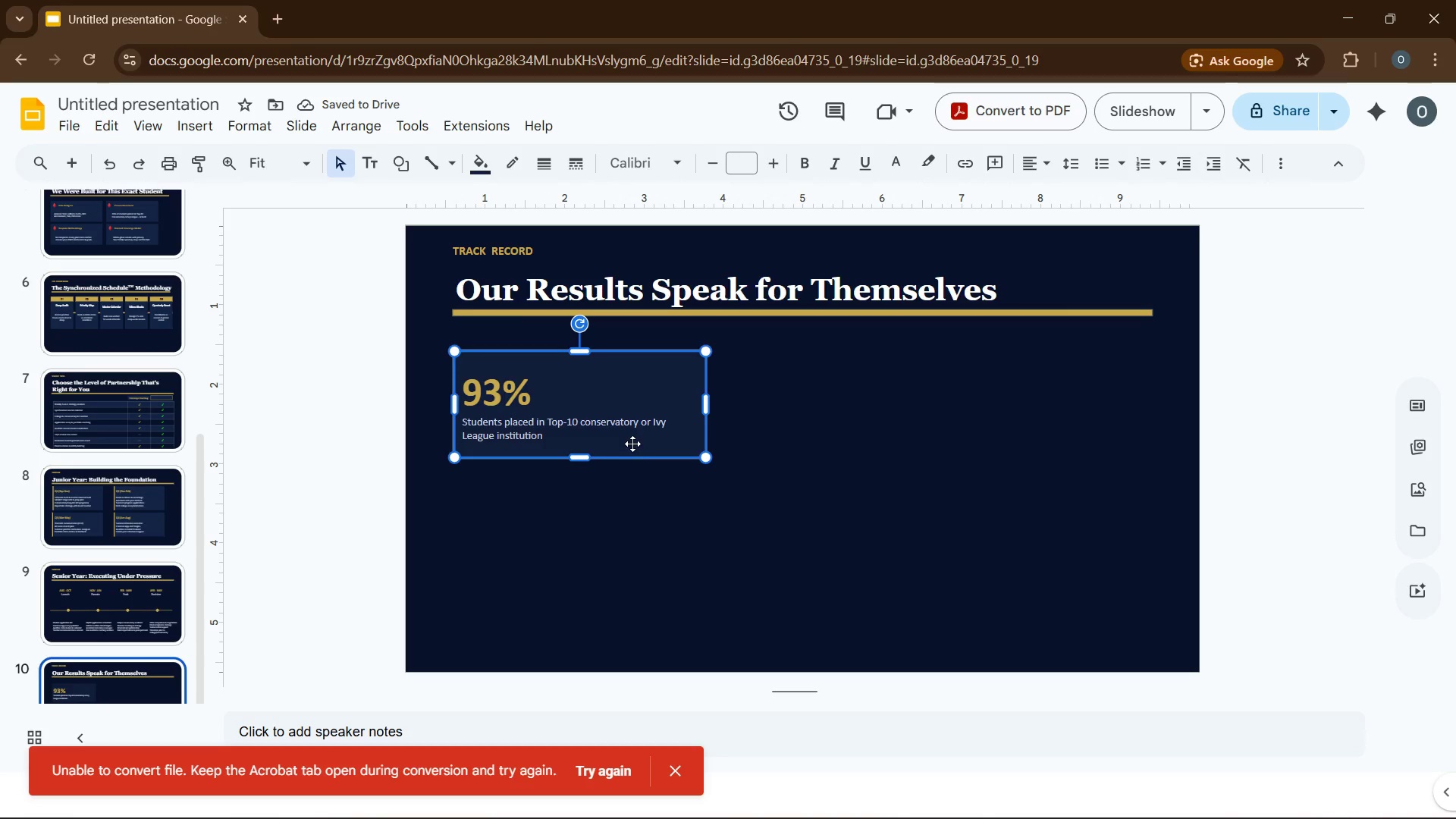 
left_click([632, 444])
 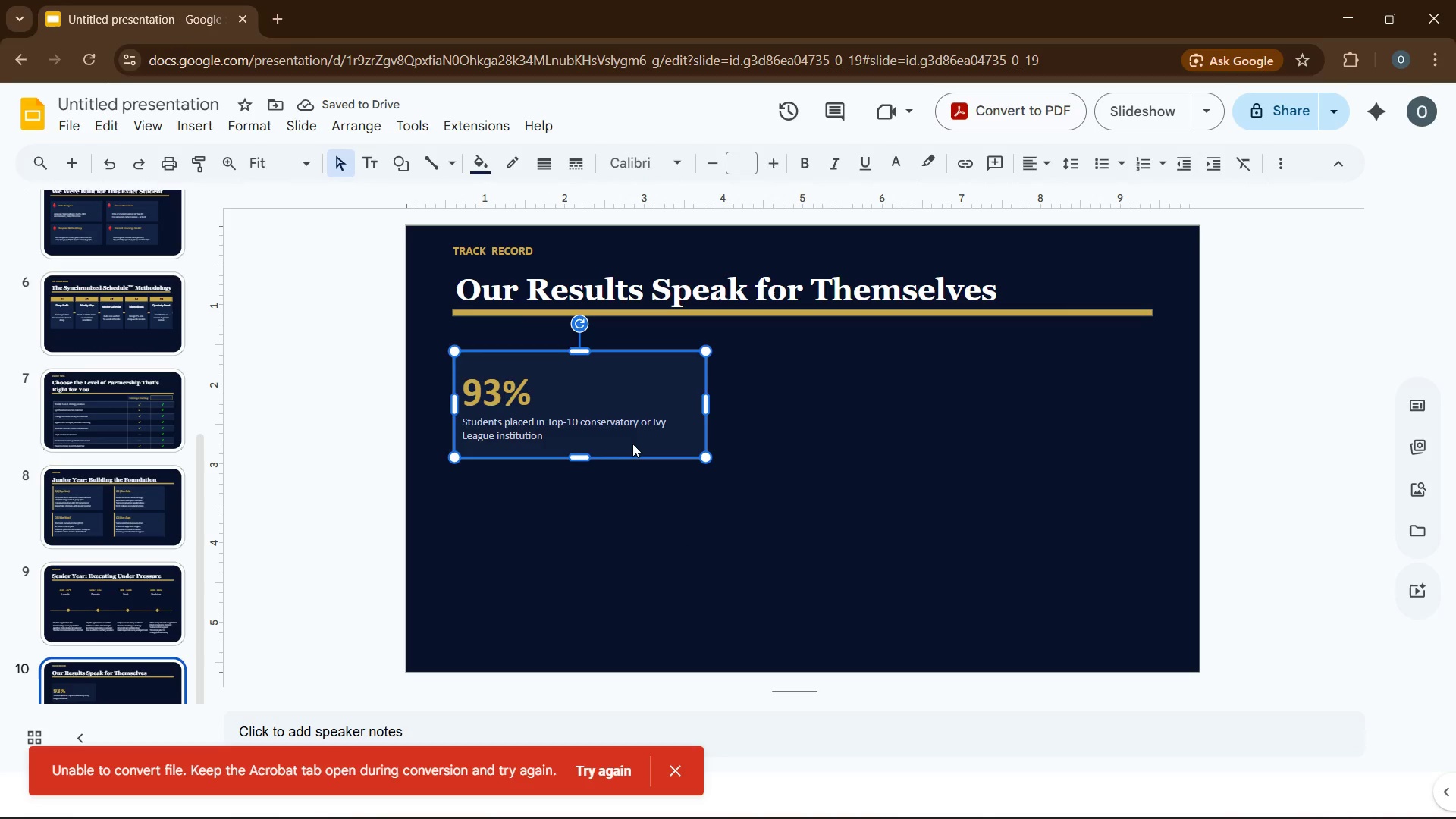 
key(Control+D)
 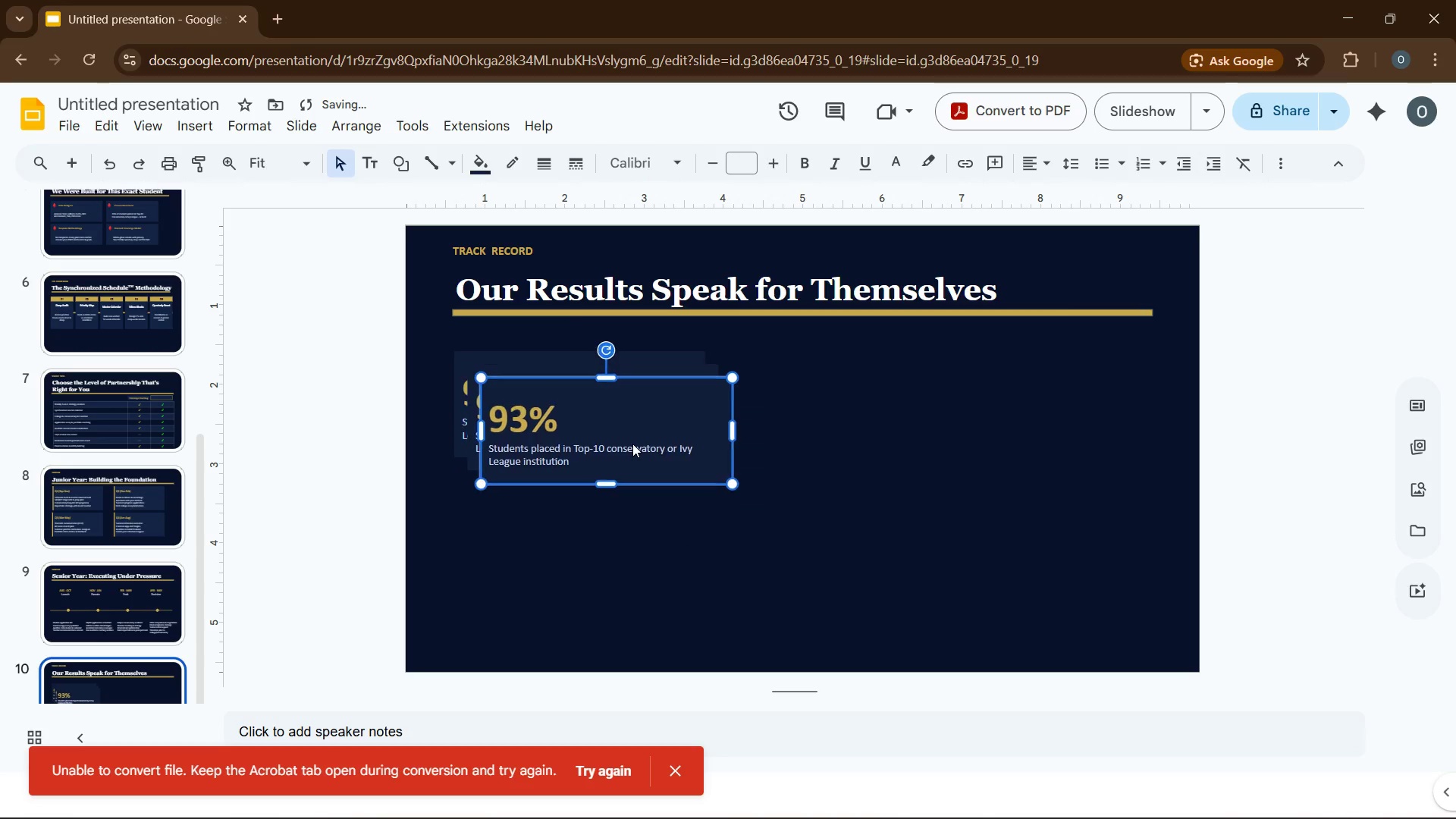 
key(Control+D)
 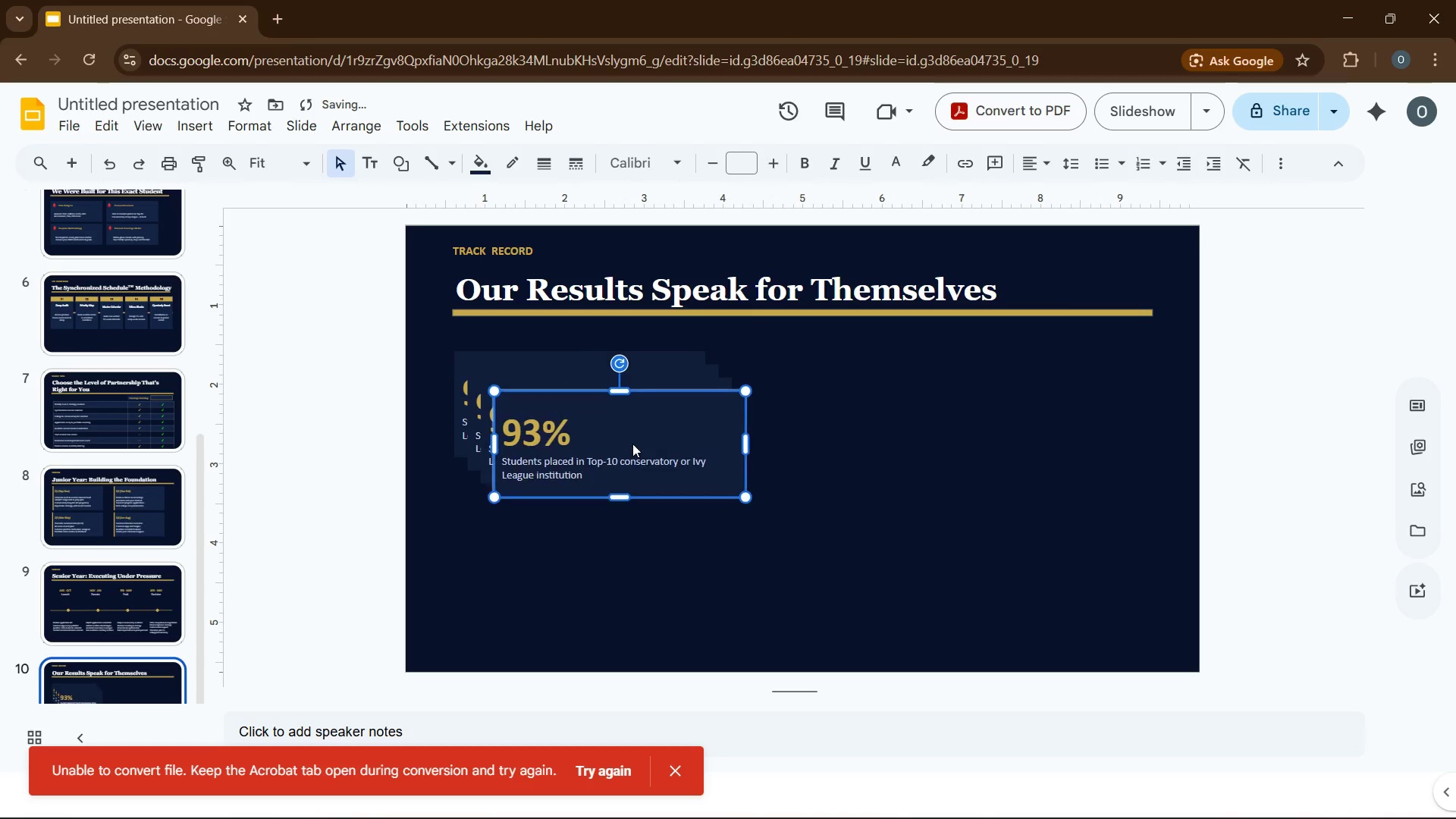 
key(Control+D)
 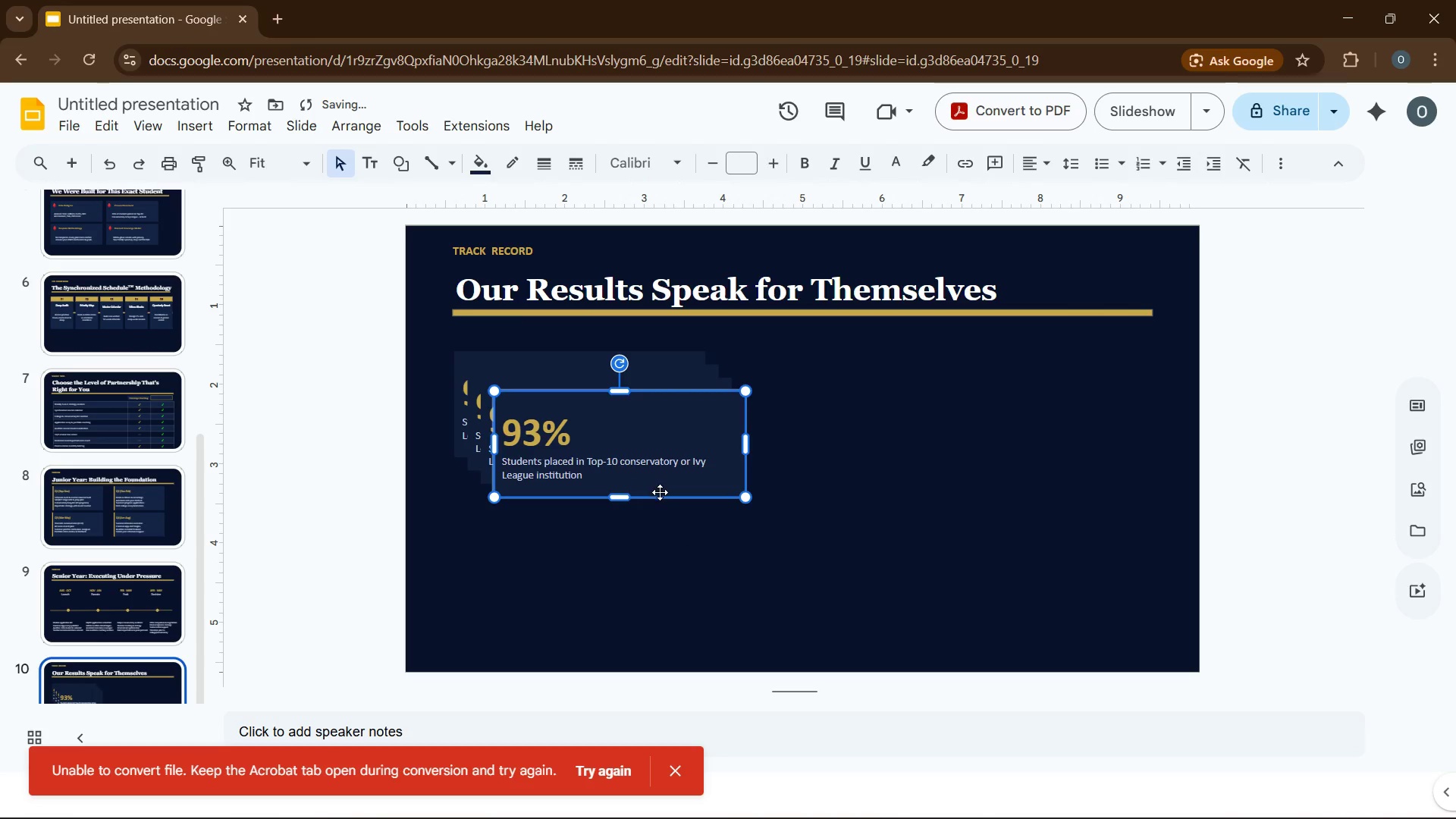 
left_click_drag(start_coordinate=[660, 492], to_coordinate=[905, 453])
 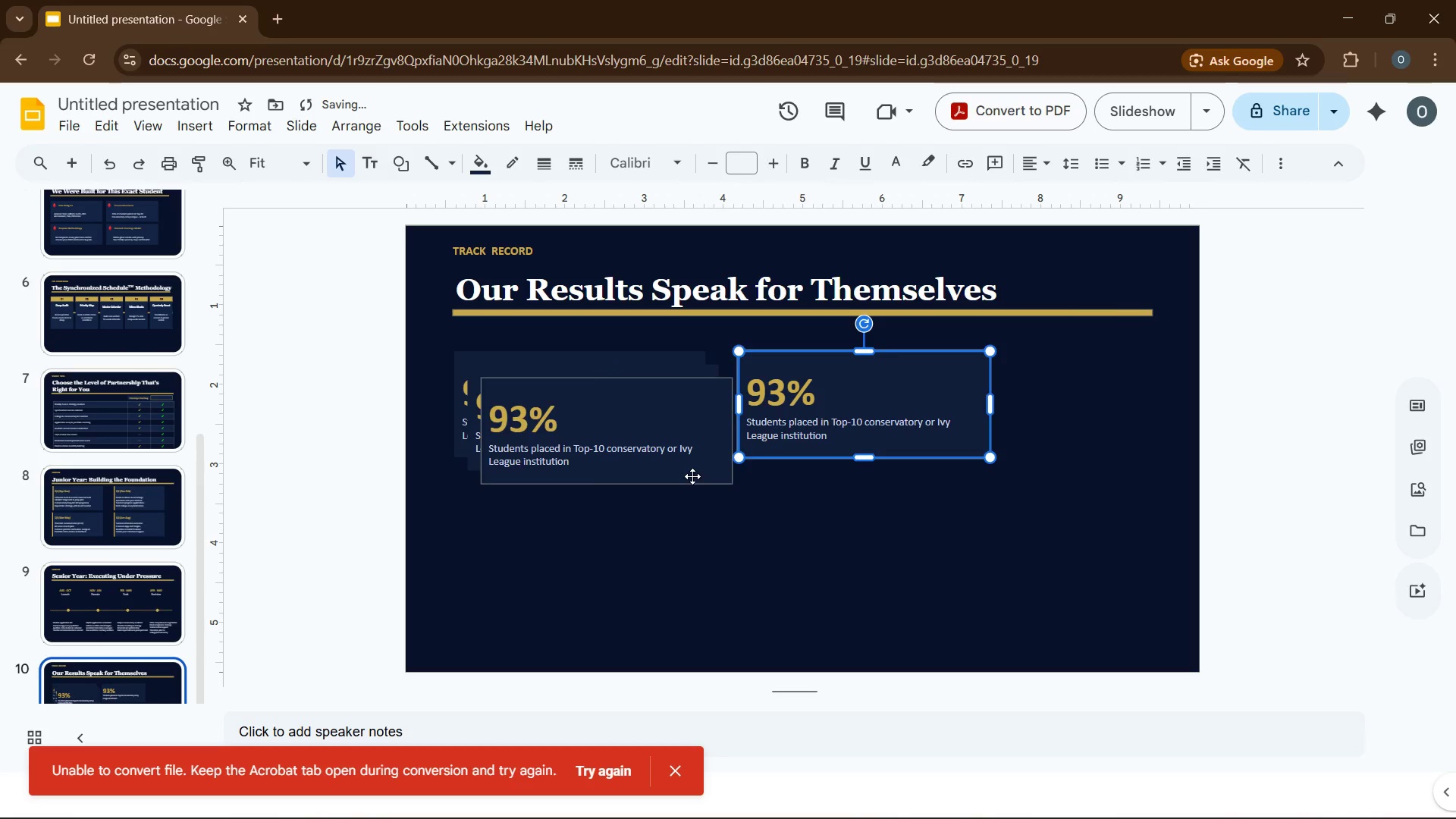 
left_click_drag(start_coordinate=[692, 476], to_coordinate=[952, 579])
 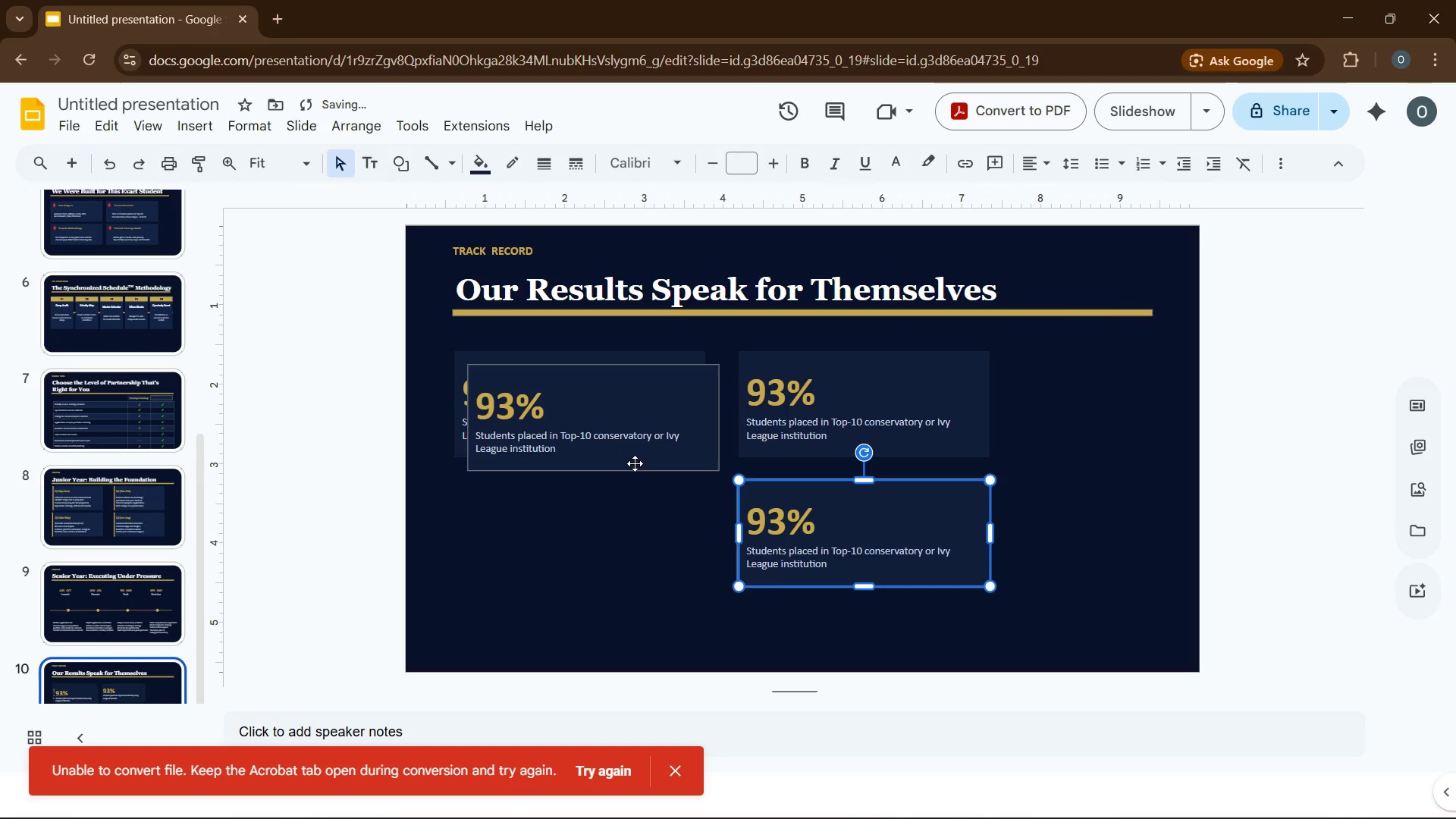 
left_click_drag(start_coordinate=[635, 463], to_coordinate=[625, 582])
 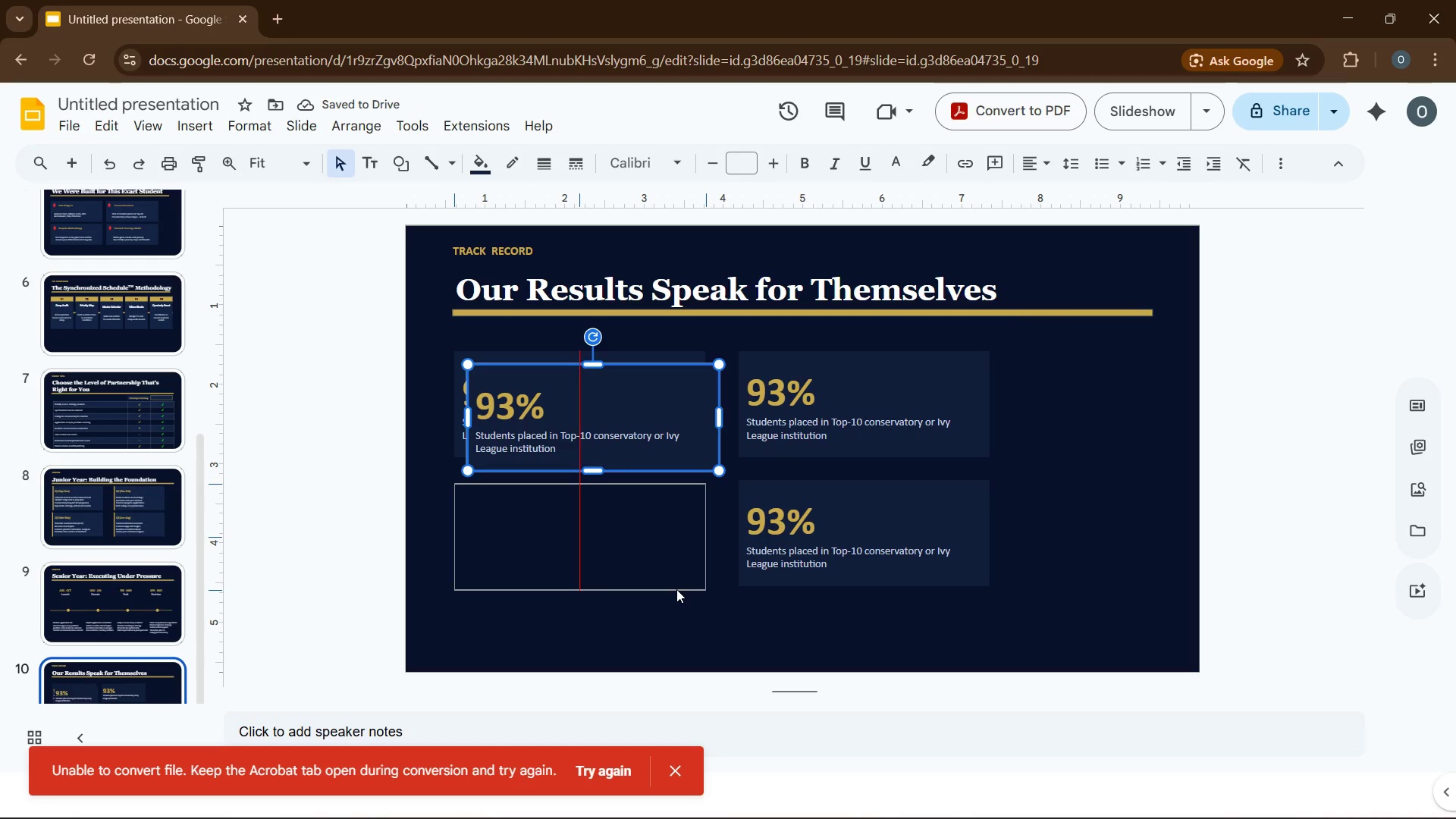 
left_click([687, 585])
 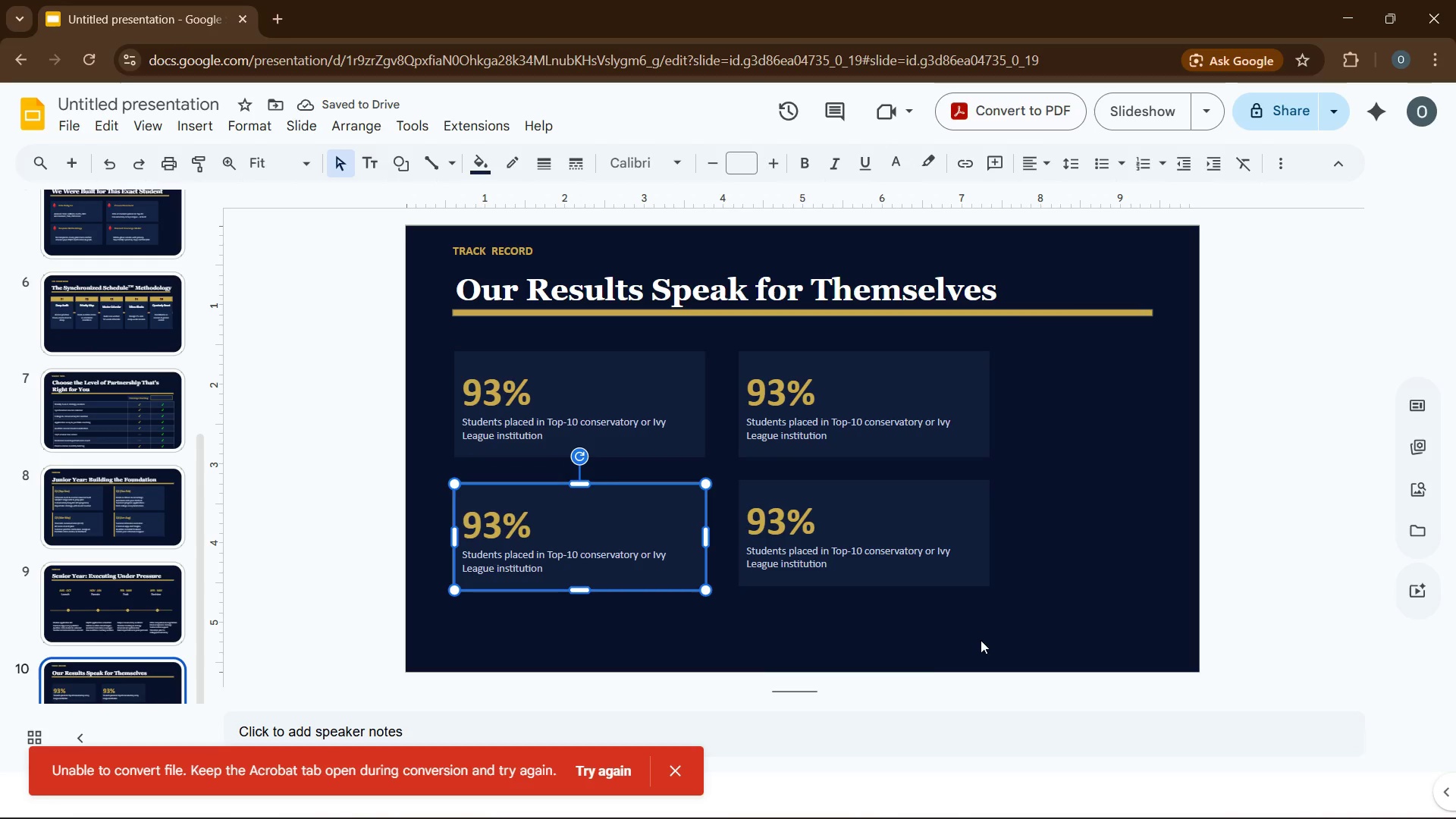 
left_click([878, 711])
 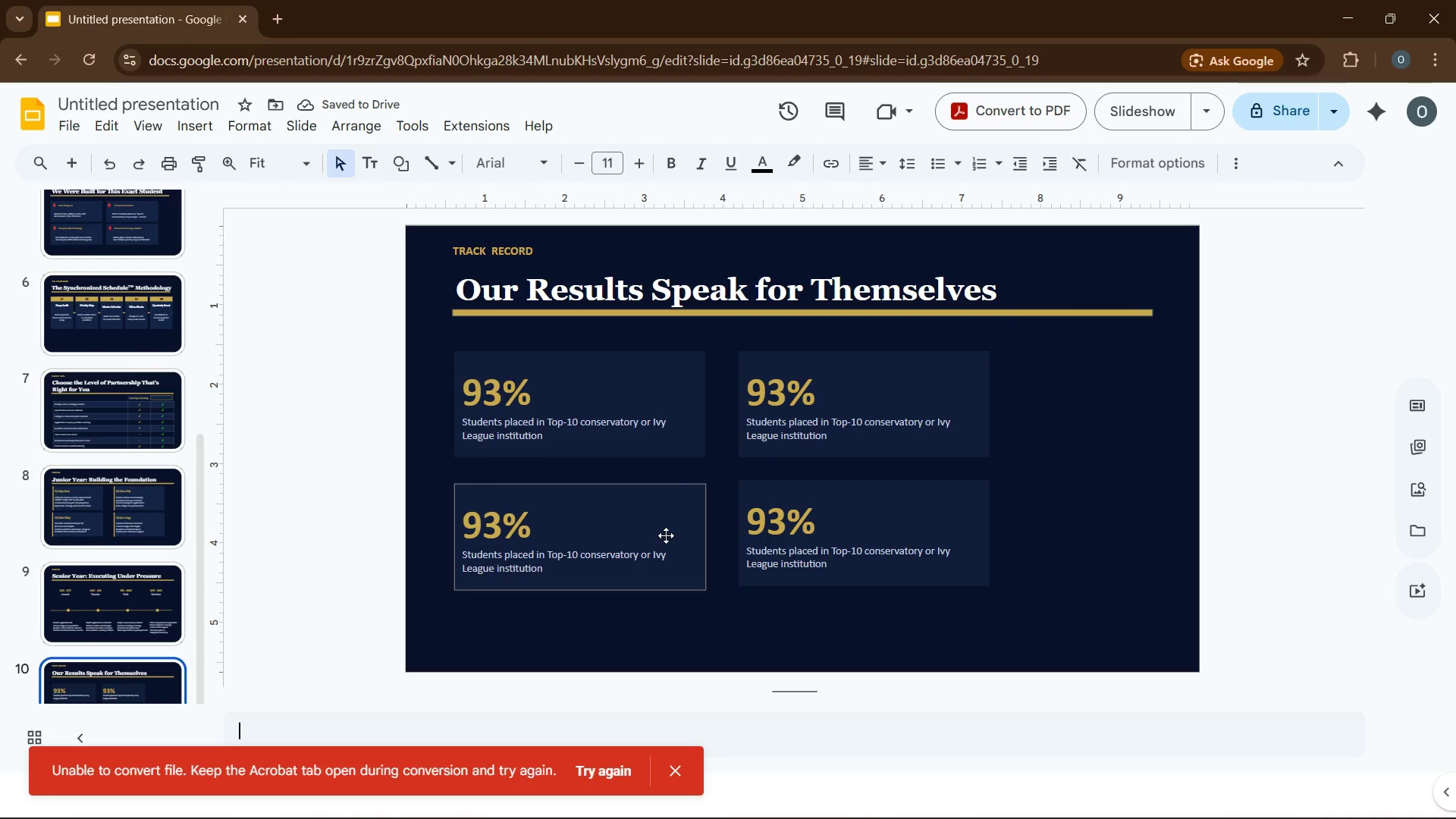 
left_click_drag(start_coordinate=[666, 535], to_coordinate=[669, 523])
 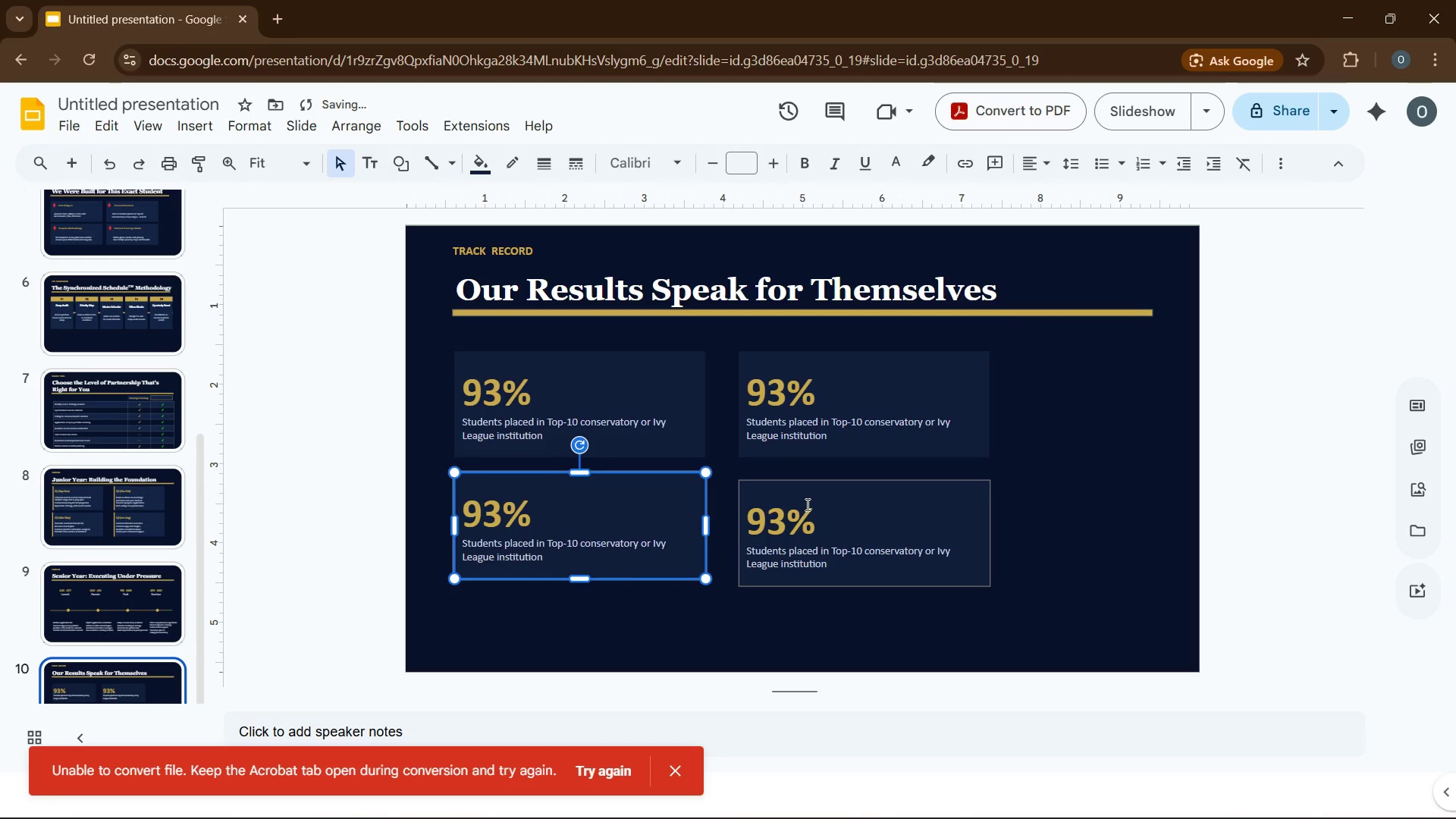 
left_click_drag(start_coordinate=[807, 504], to_coordinate=[808, 497])
 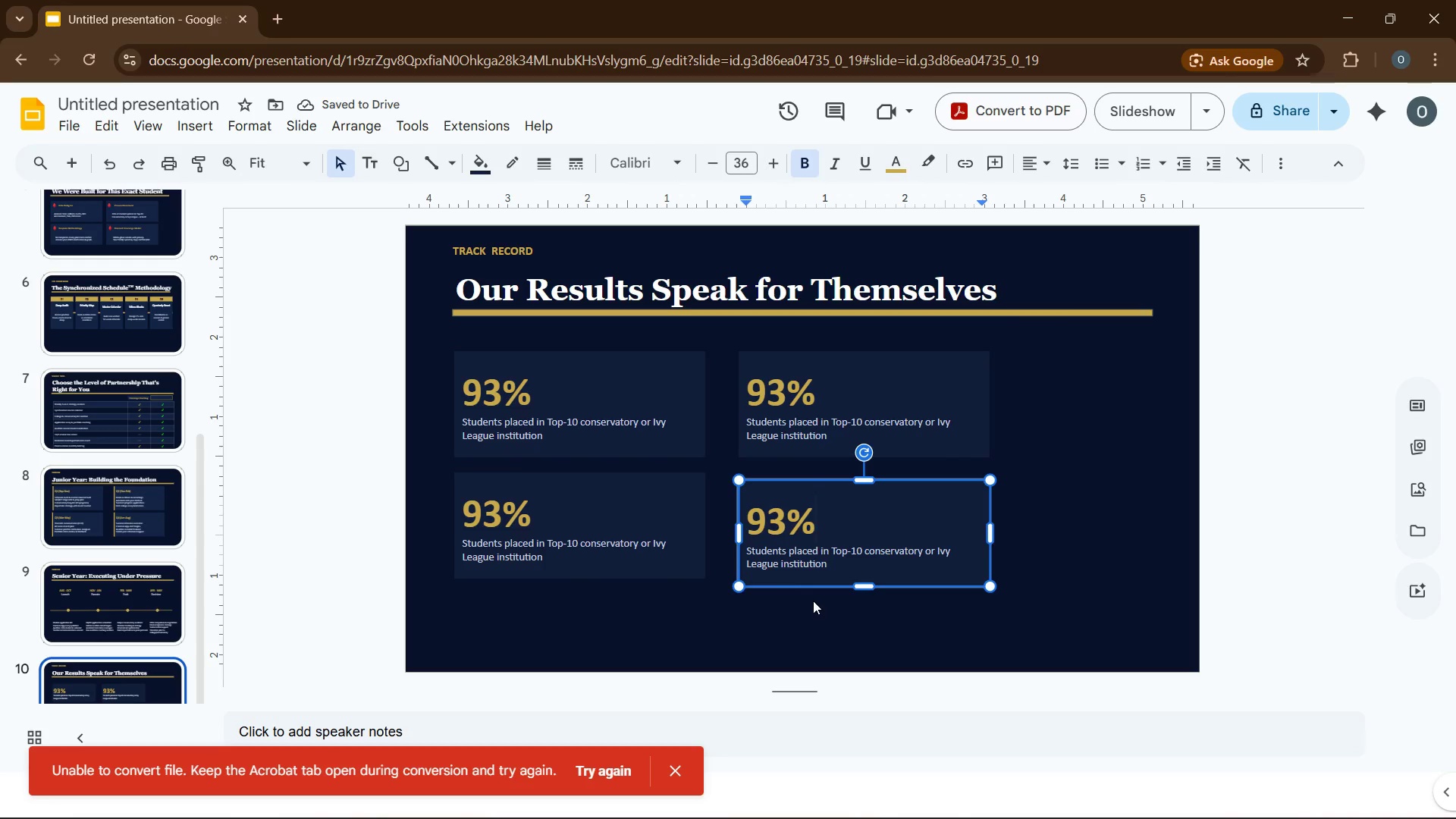 
left_click([813, 601])
 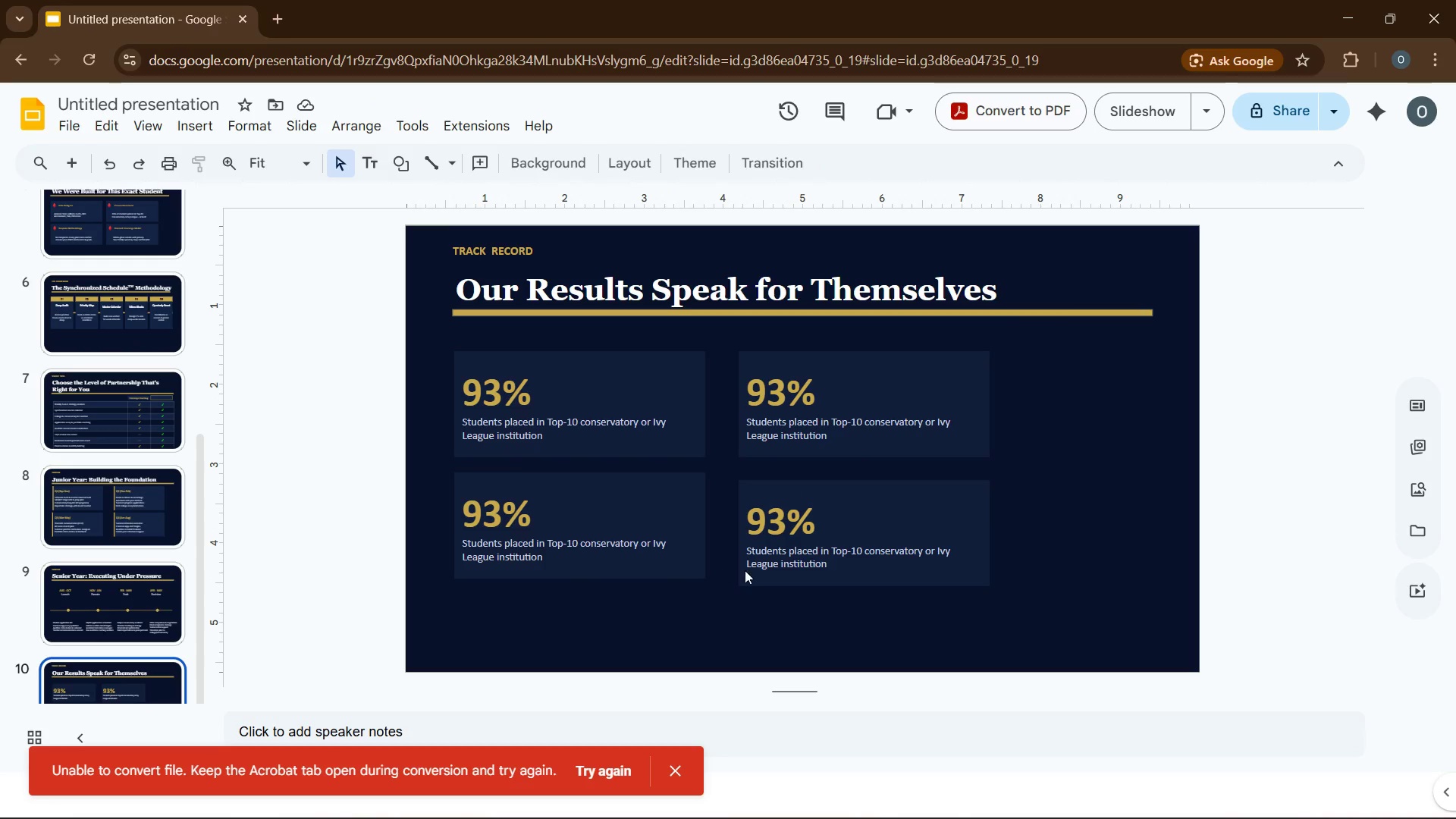 
left_click_drag(start_coordinate=[821, 581], to_coordinate=[816, 575])
 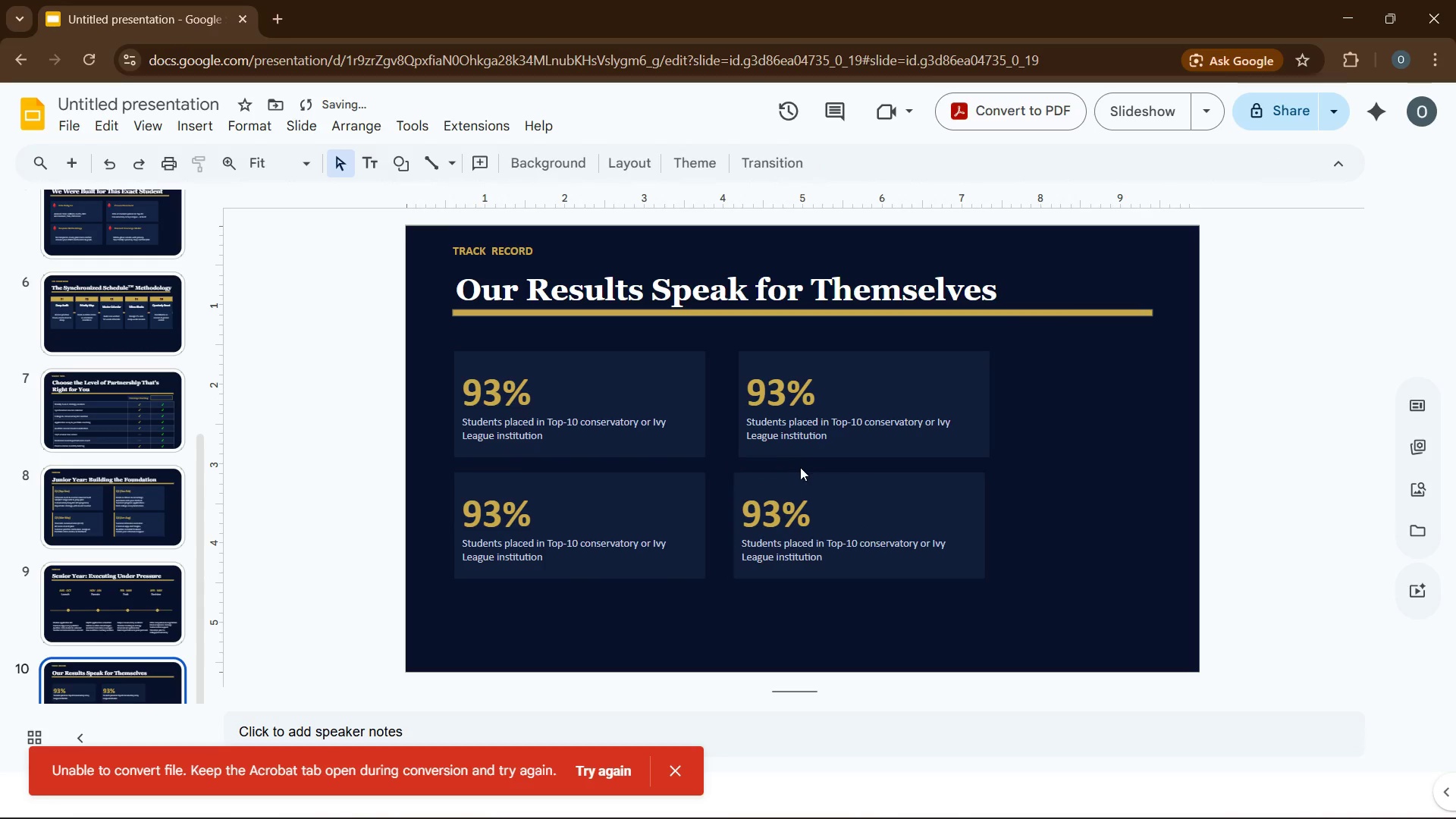 
left_click([789, 446])
 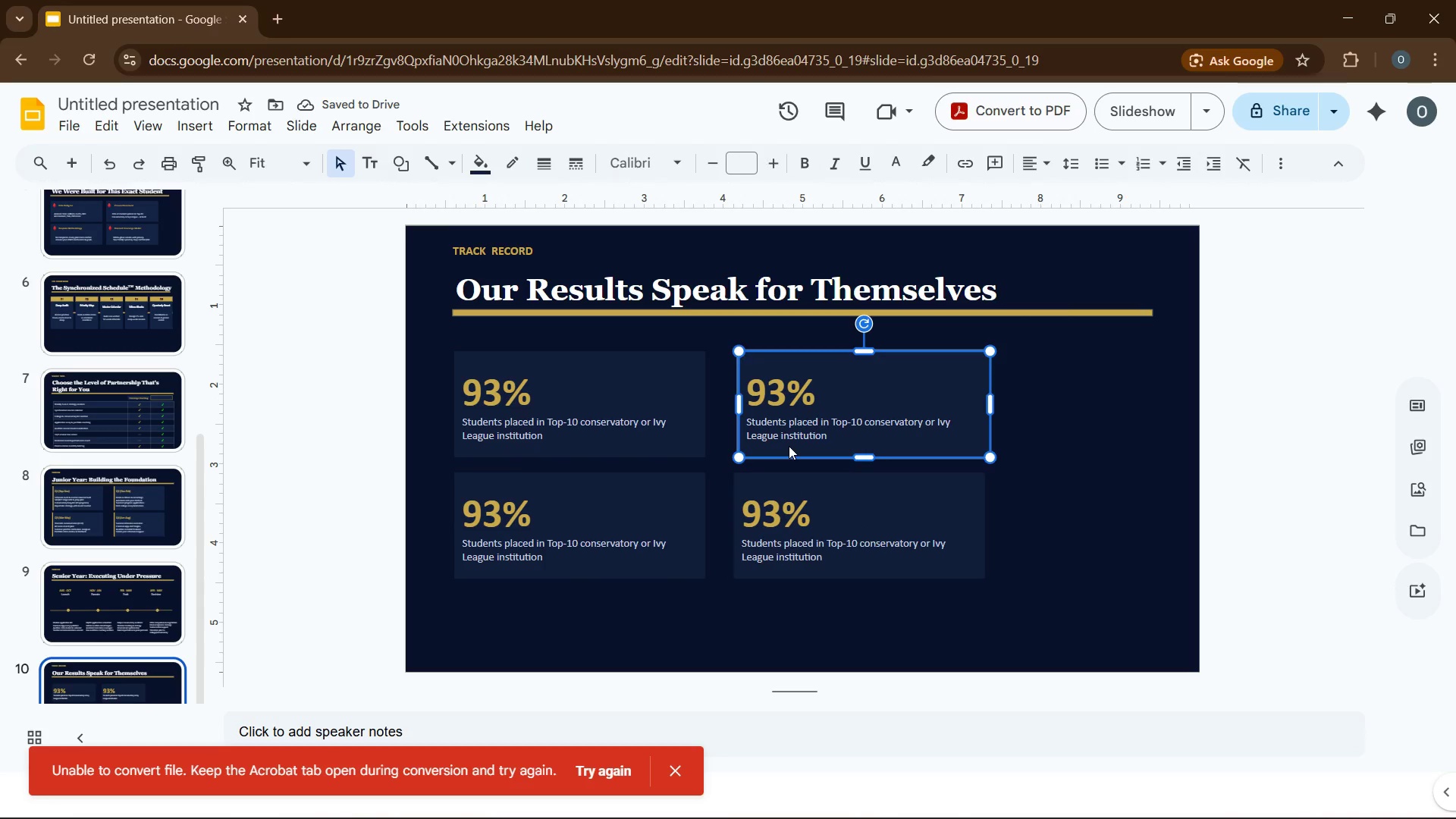 
key(ArrowLeft)
 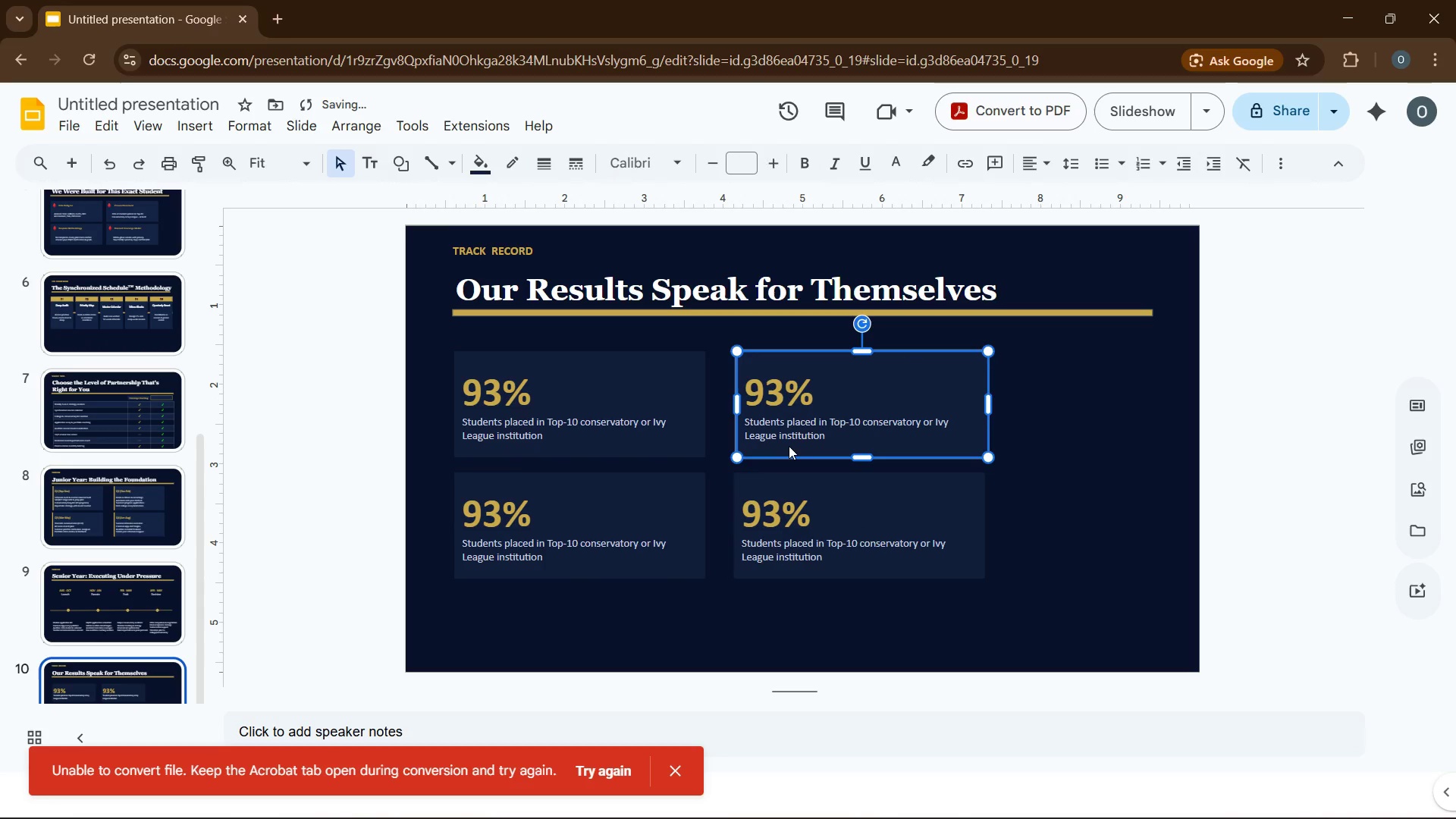 
key(ArrowLeft)
 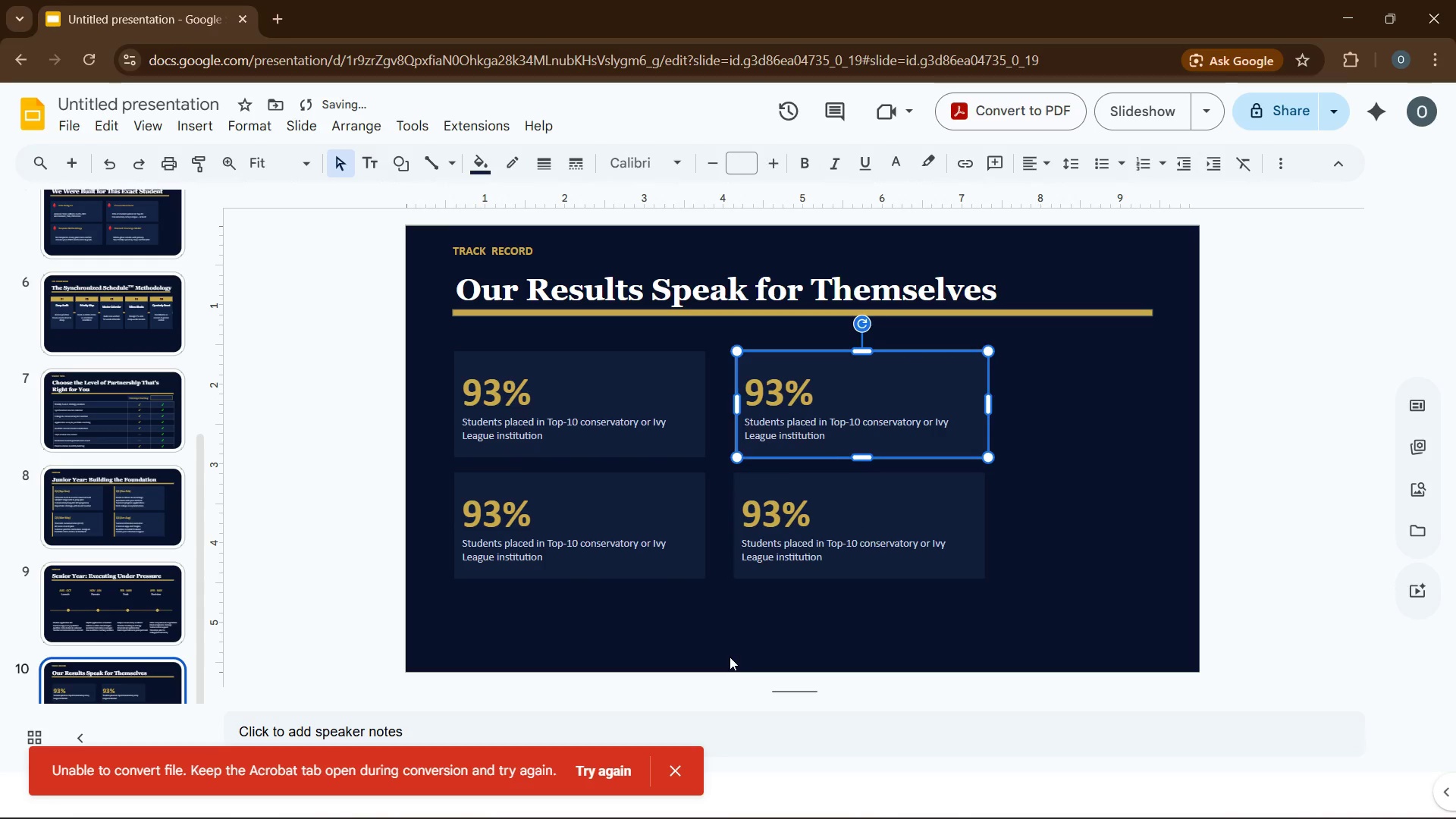 
left_click([730, 657])
 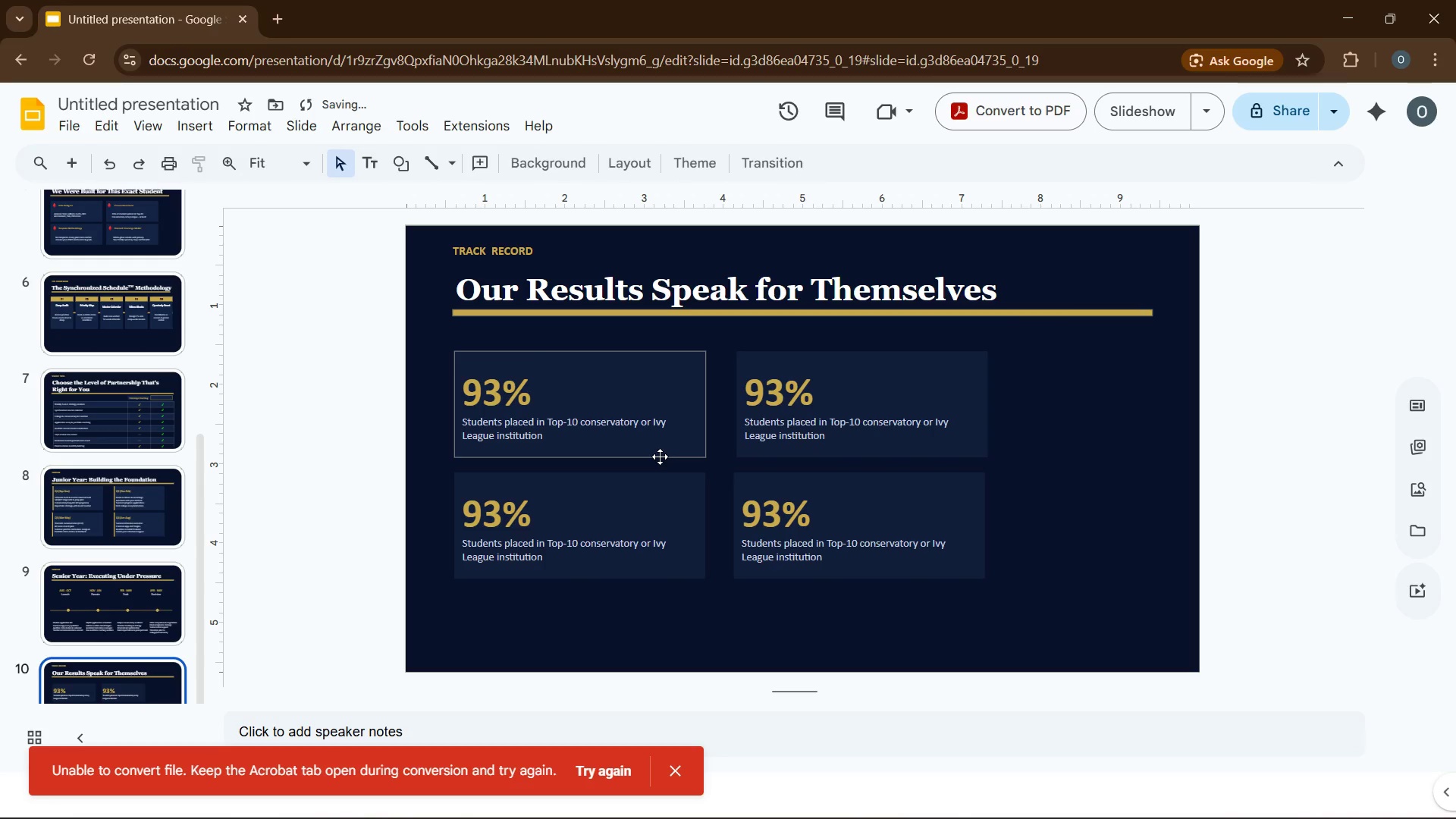 
left_click([660, 457])
 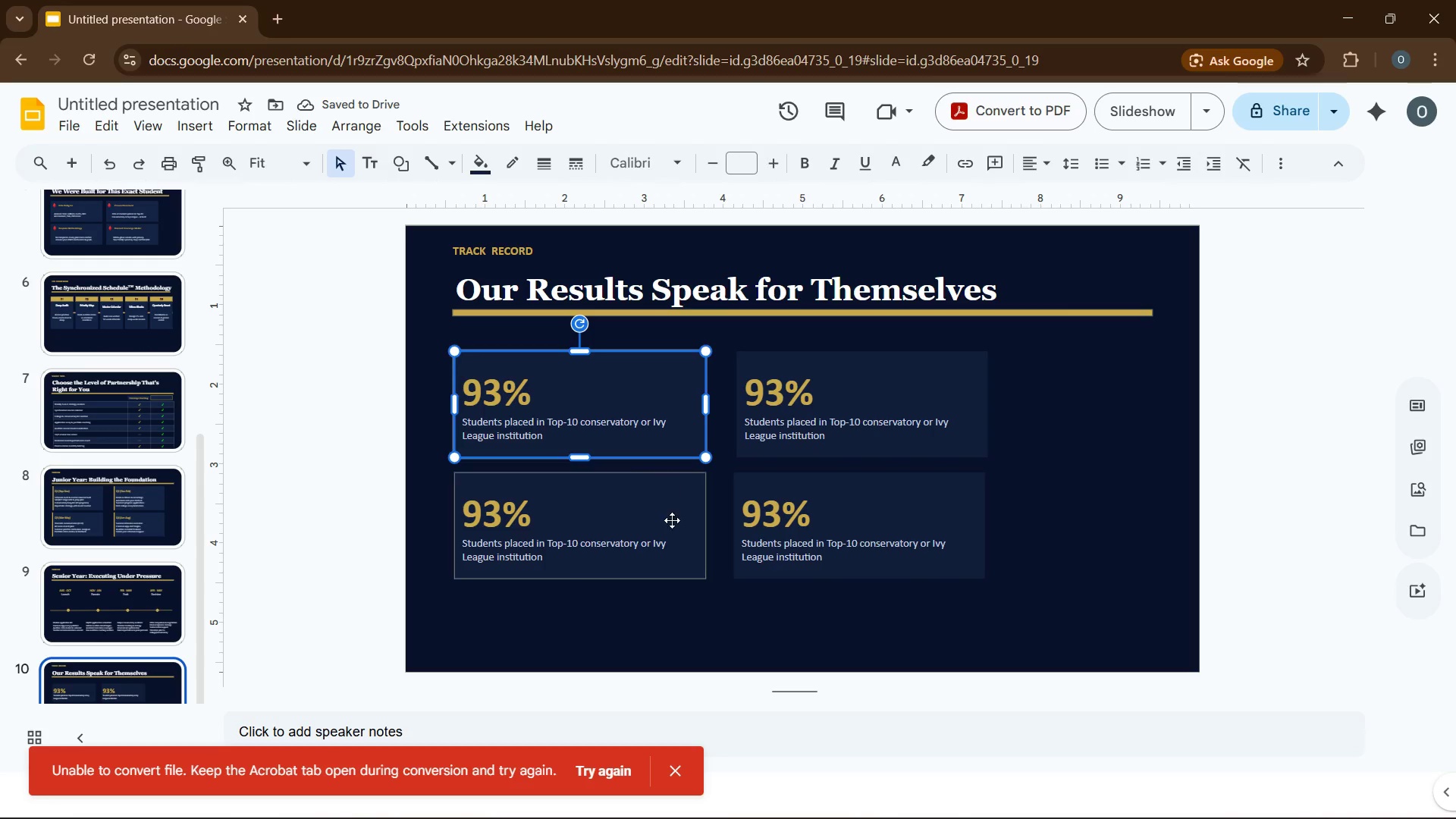 
hold_key(key=ControlLeft, duration=4.41)
left_click([678, 536])
 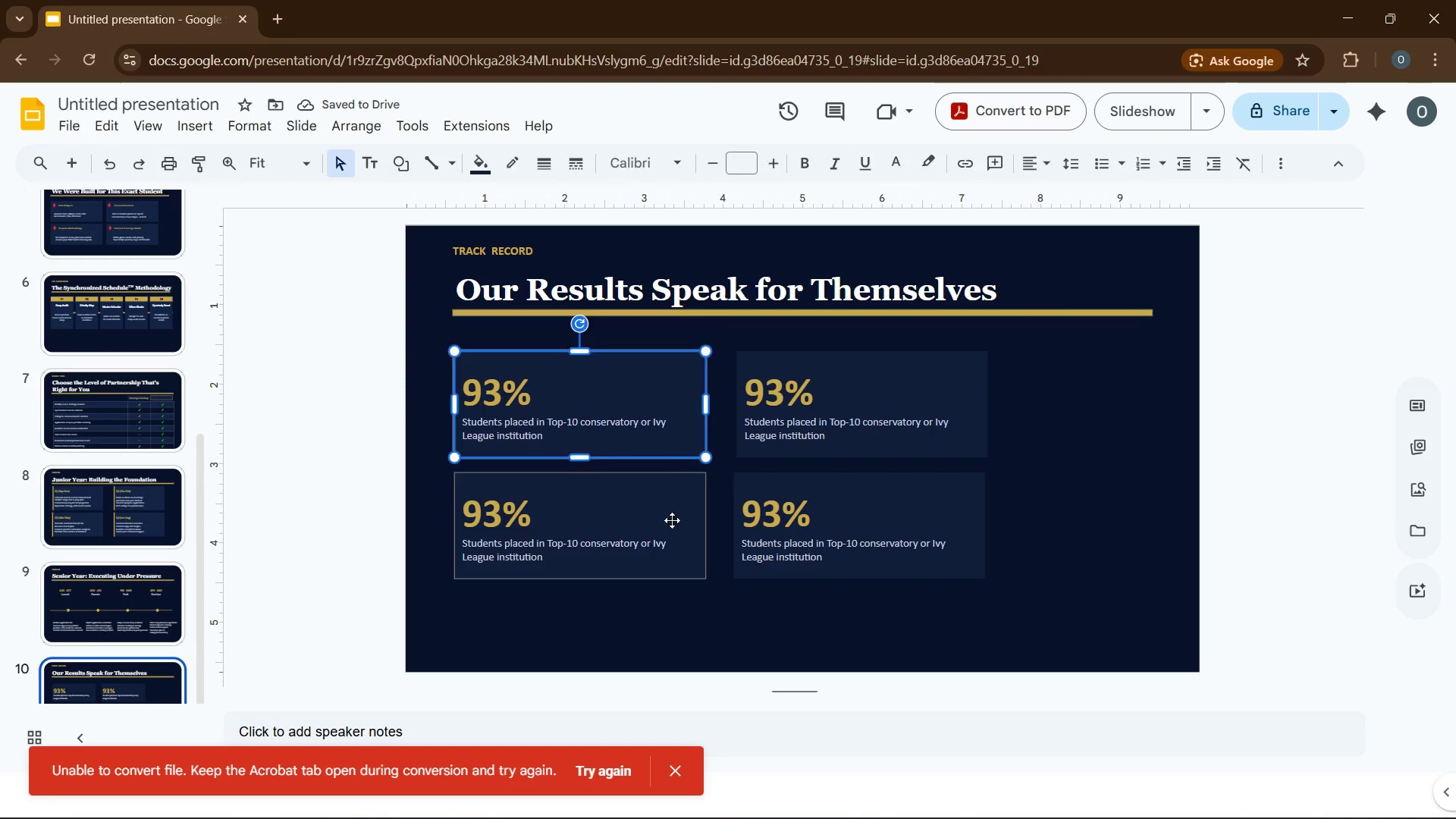 
left_click([679, 441])
 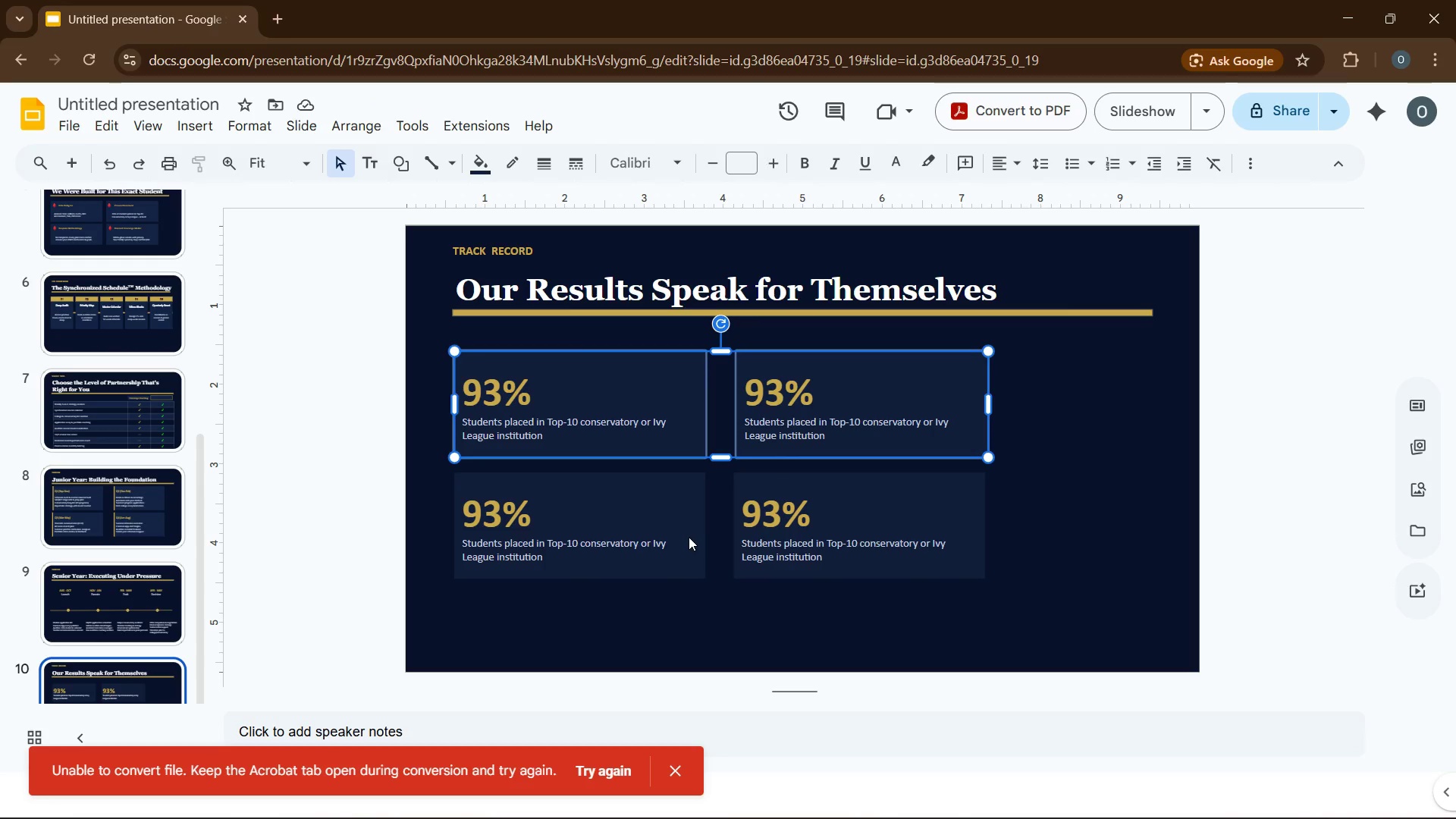 
left_click([684, 539])
 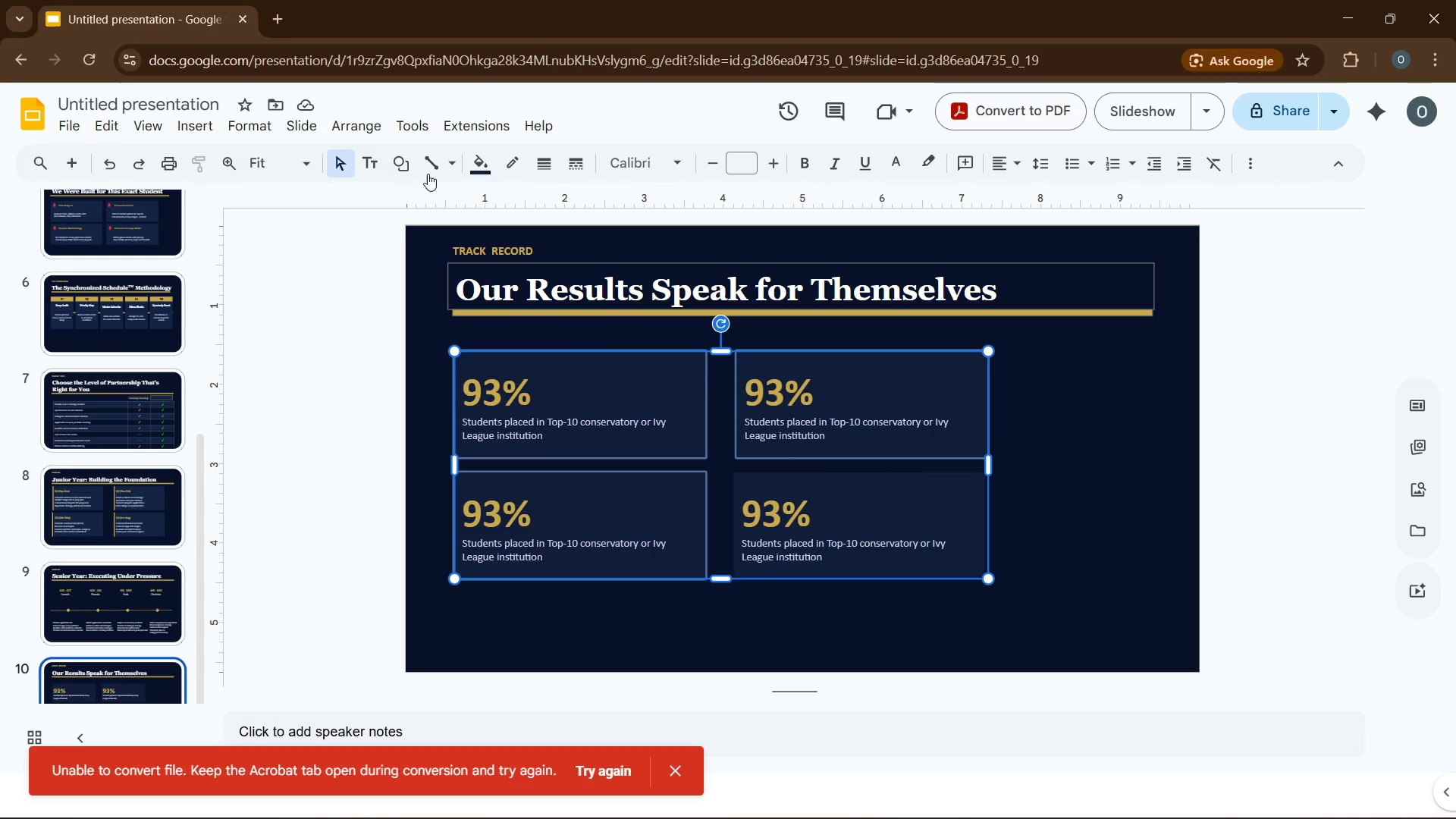 
left_click([341, 125])
 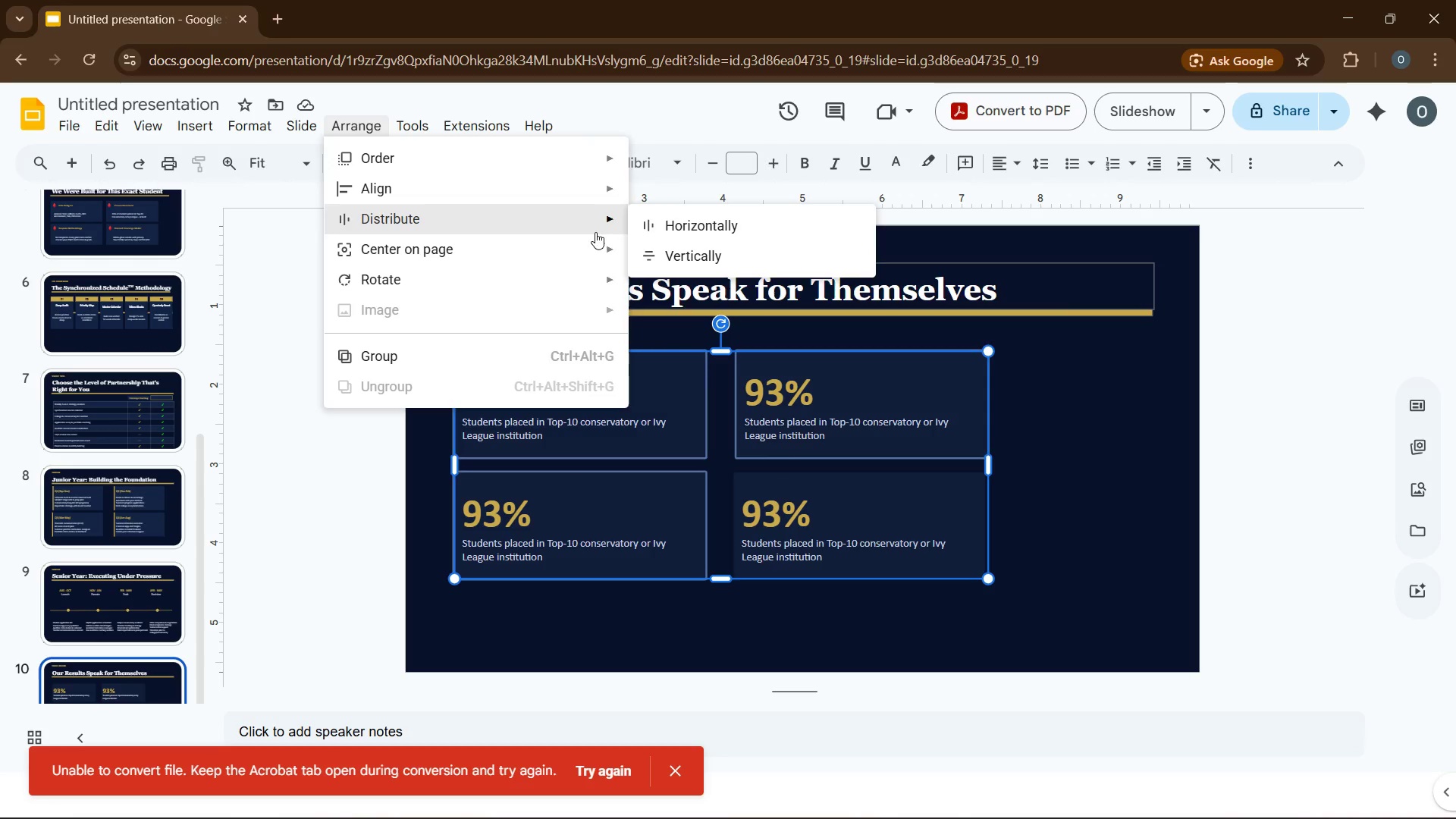 
left_click([664, 234])
 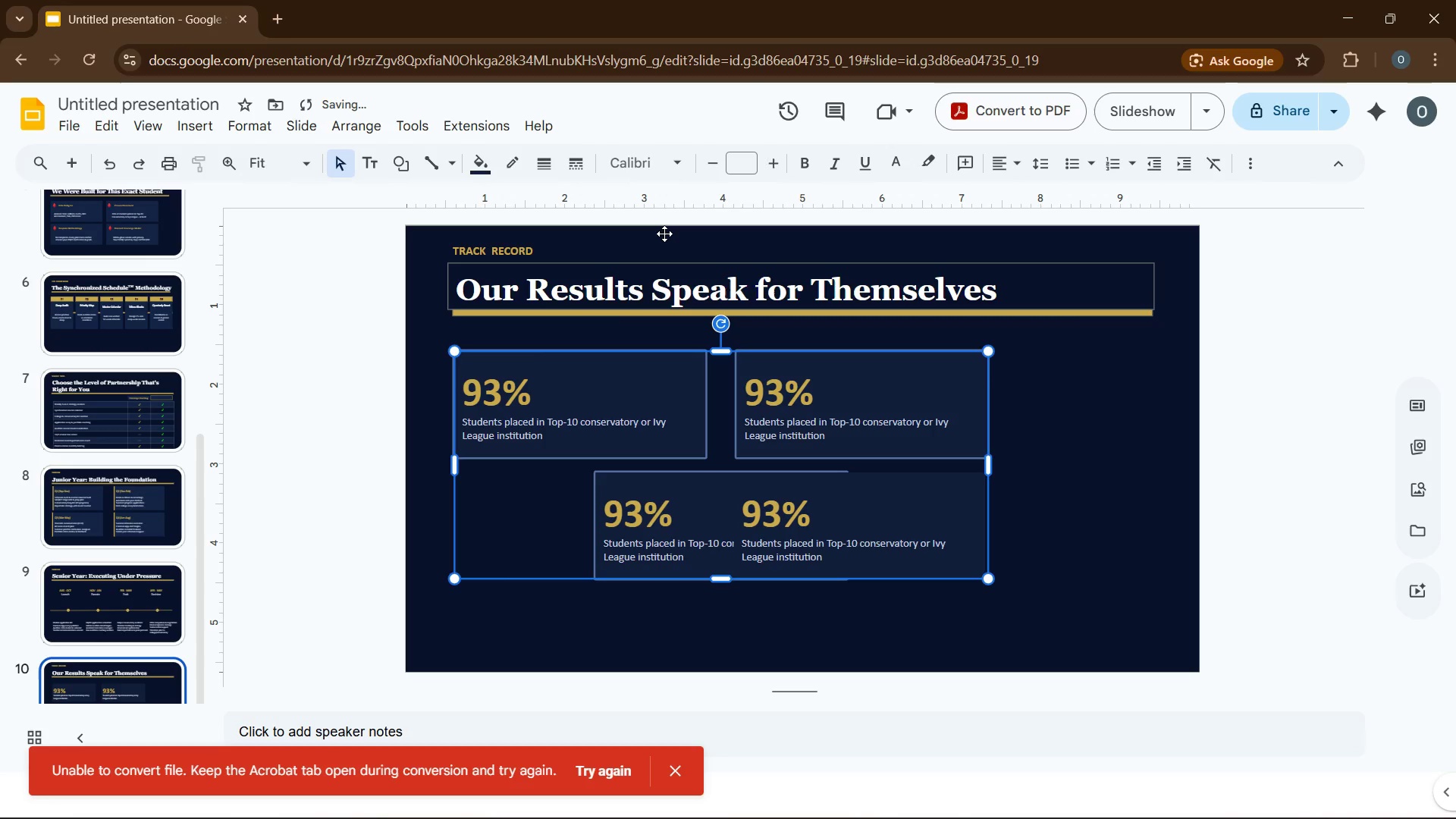 
key(Control+Z)
 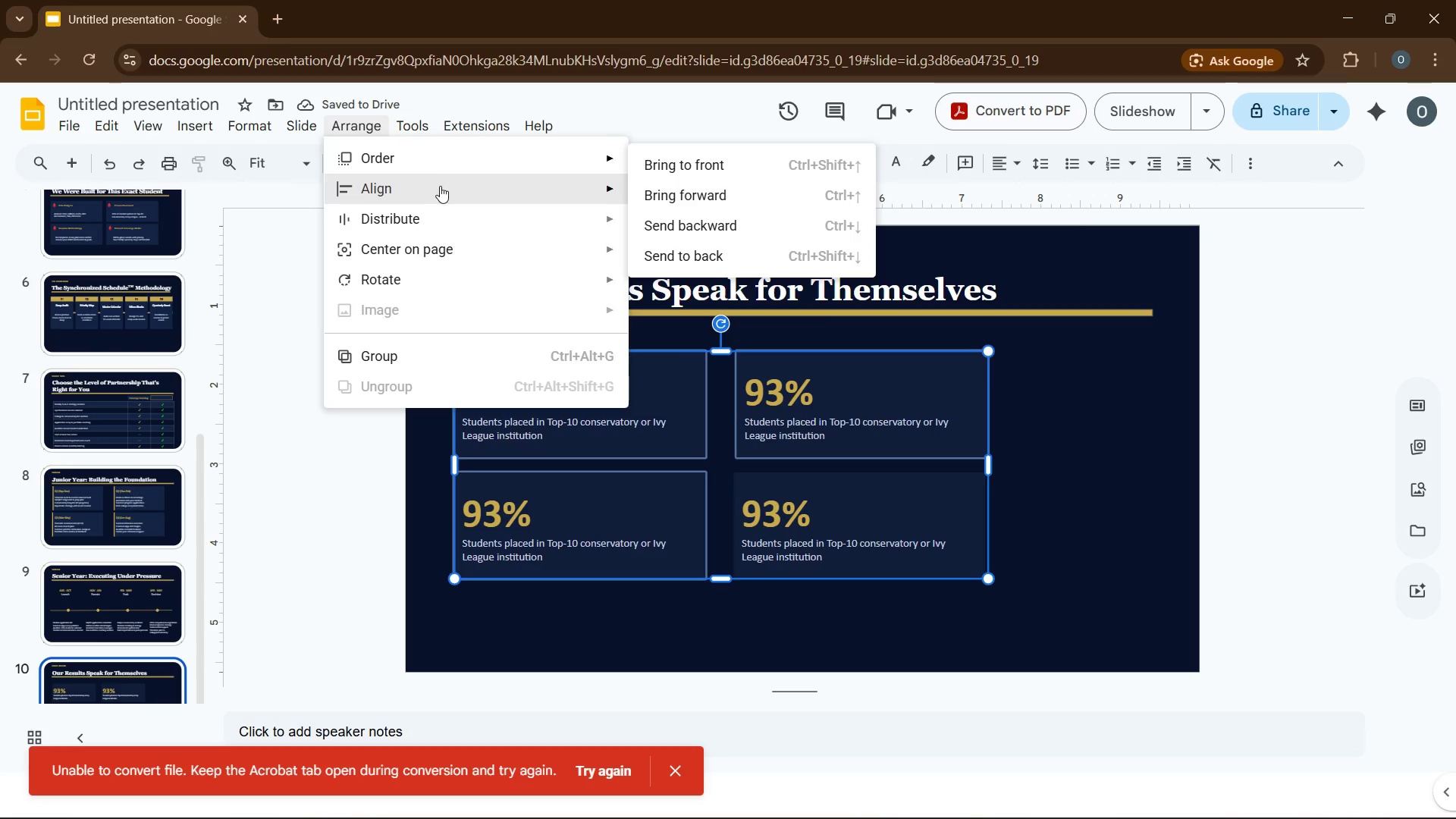 
wait(9.3)
 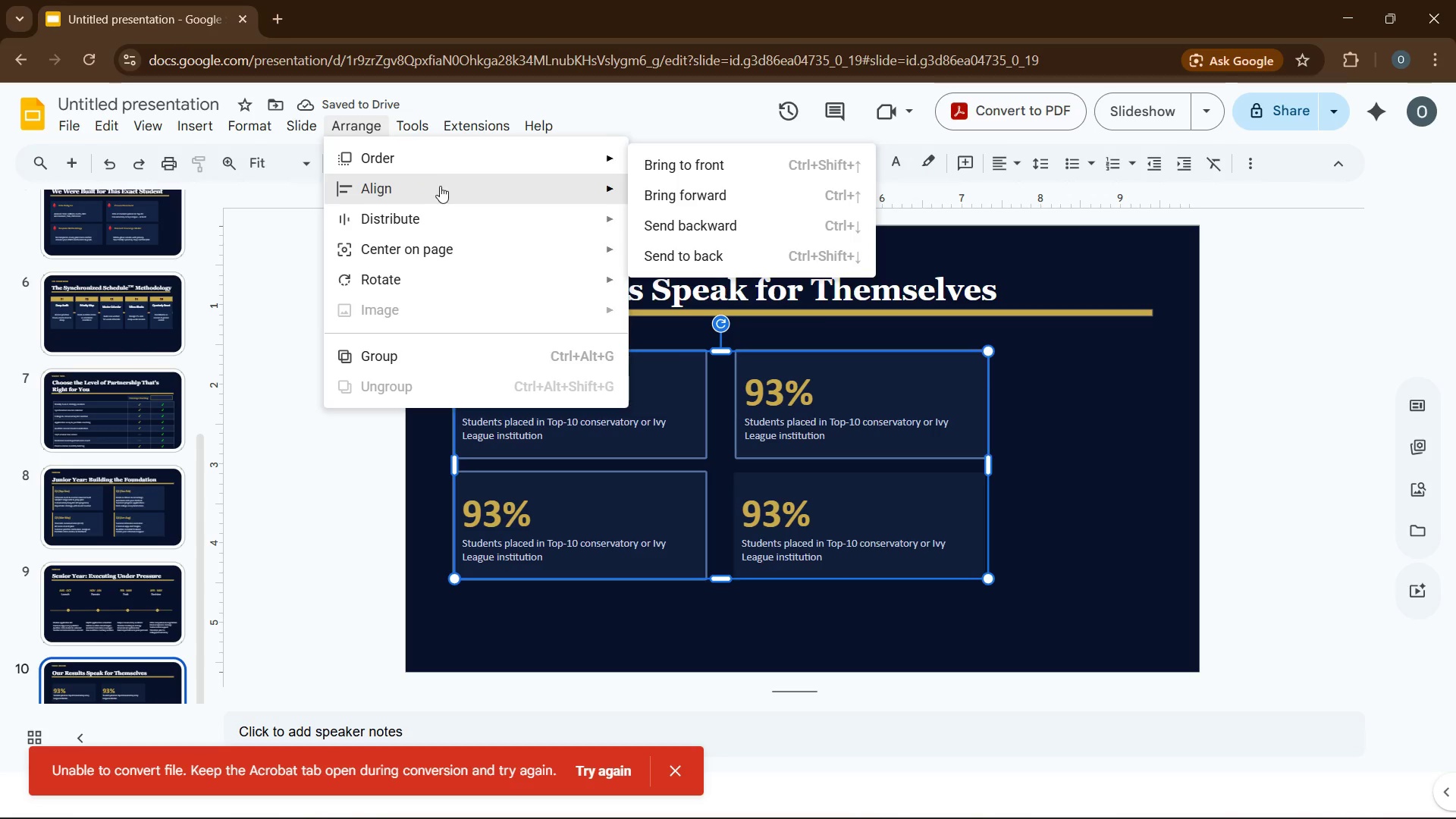 
mouse_move([645, 192])
 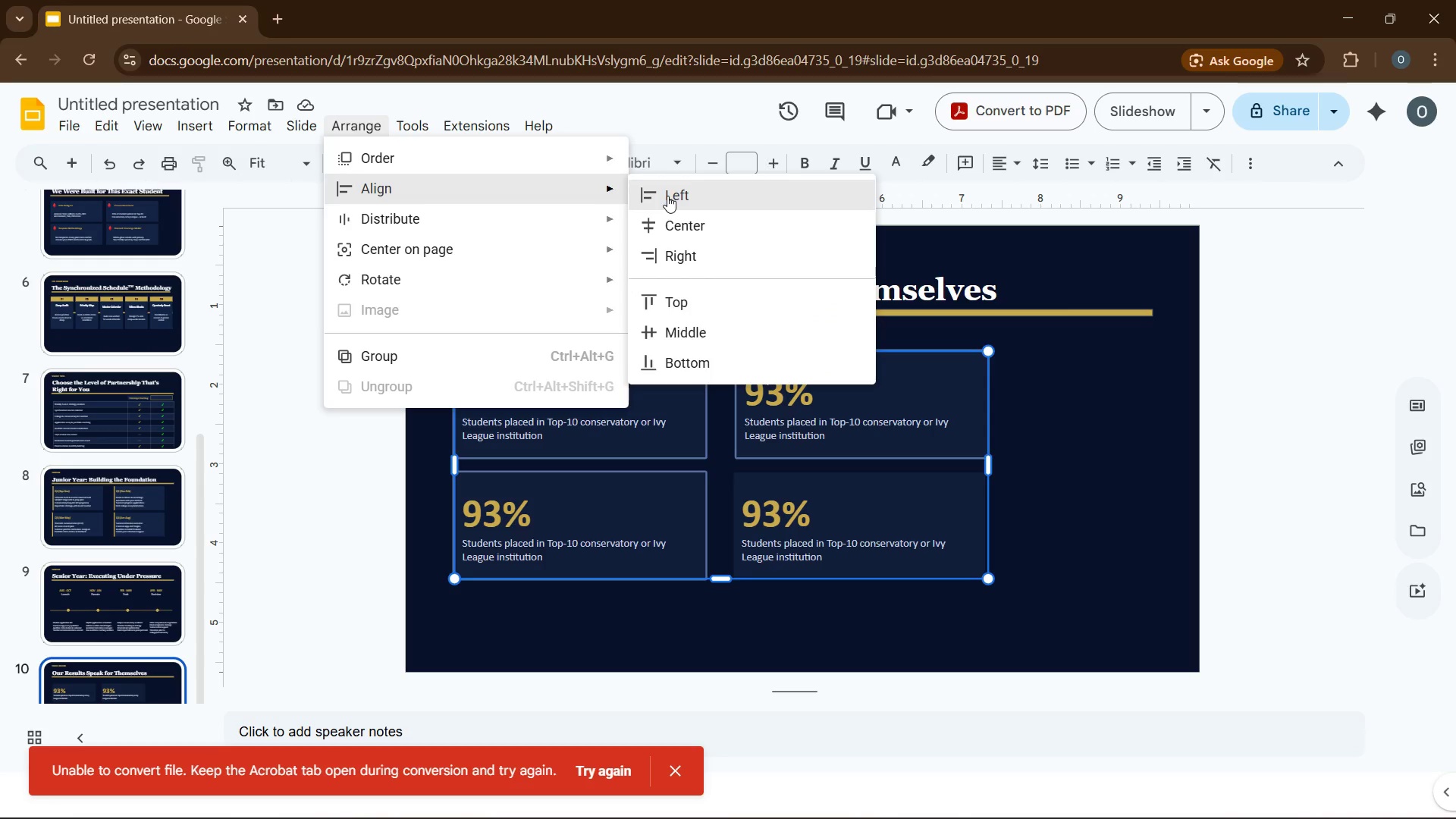 
left_click([667, 196])
 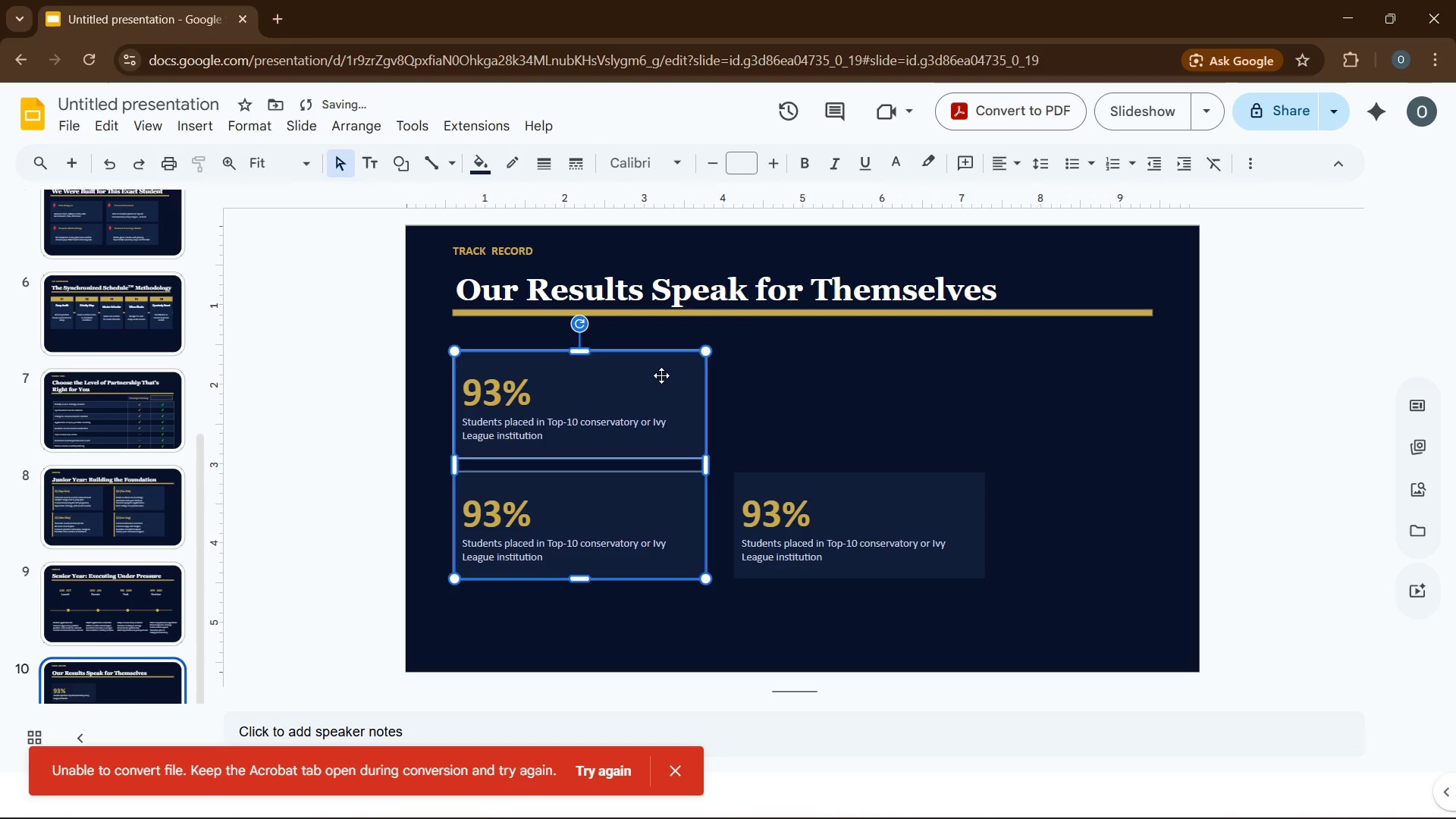 
key(Control+Z)
 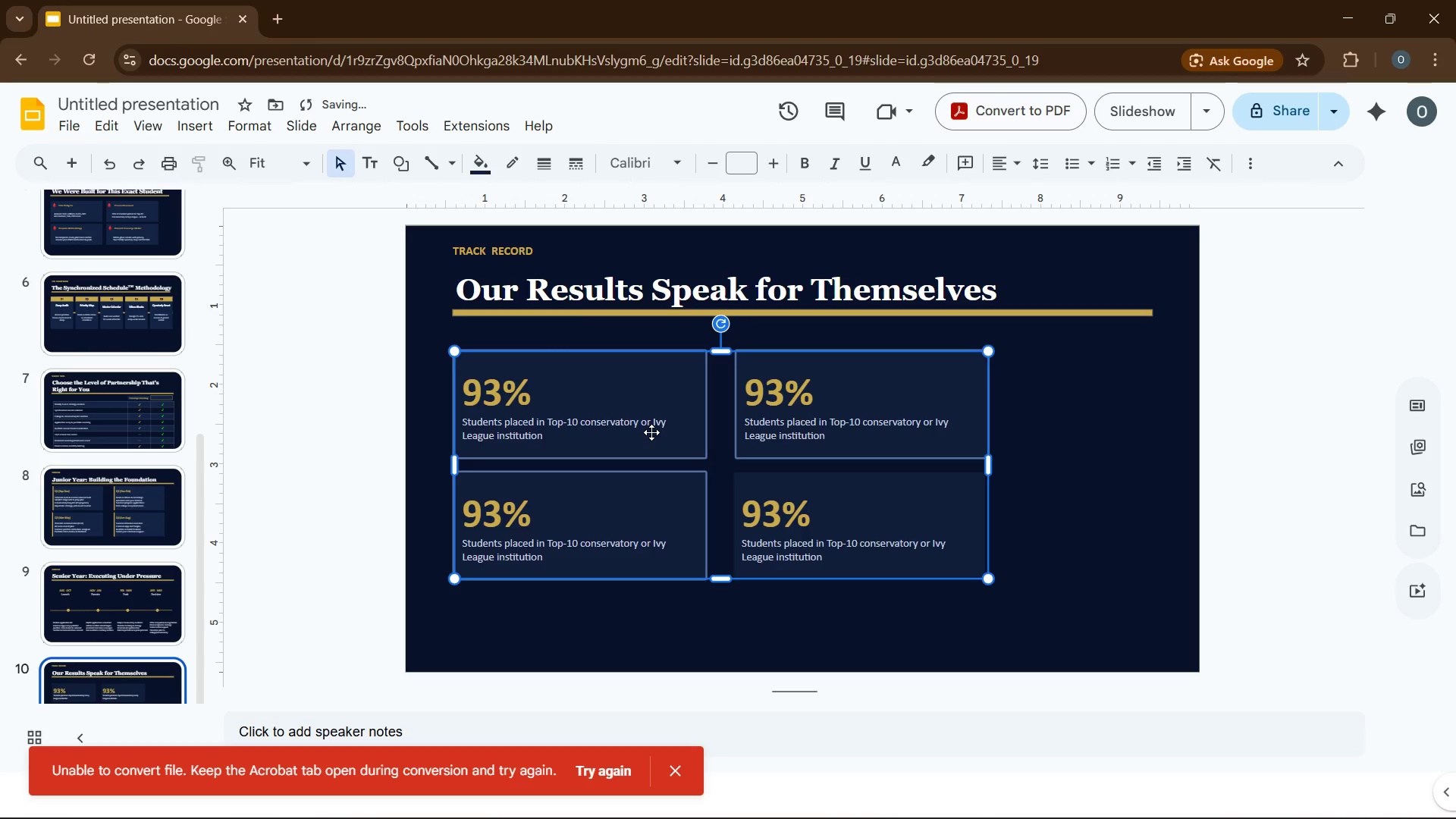 
left_click([651, 432])
 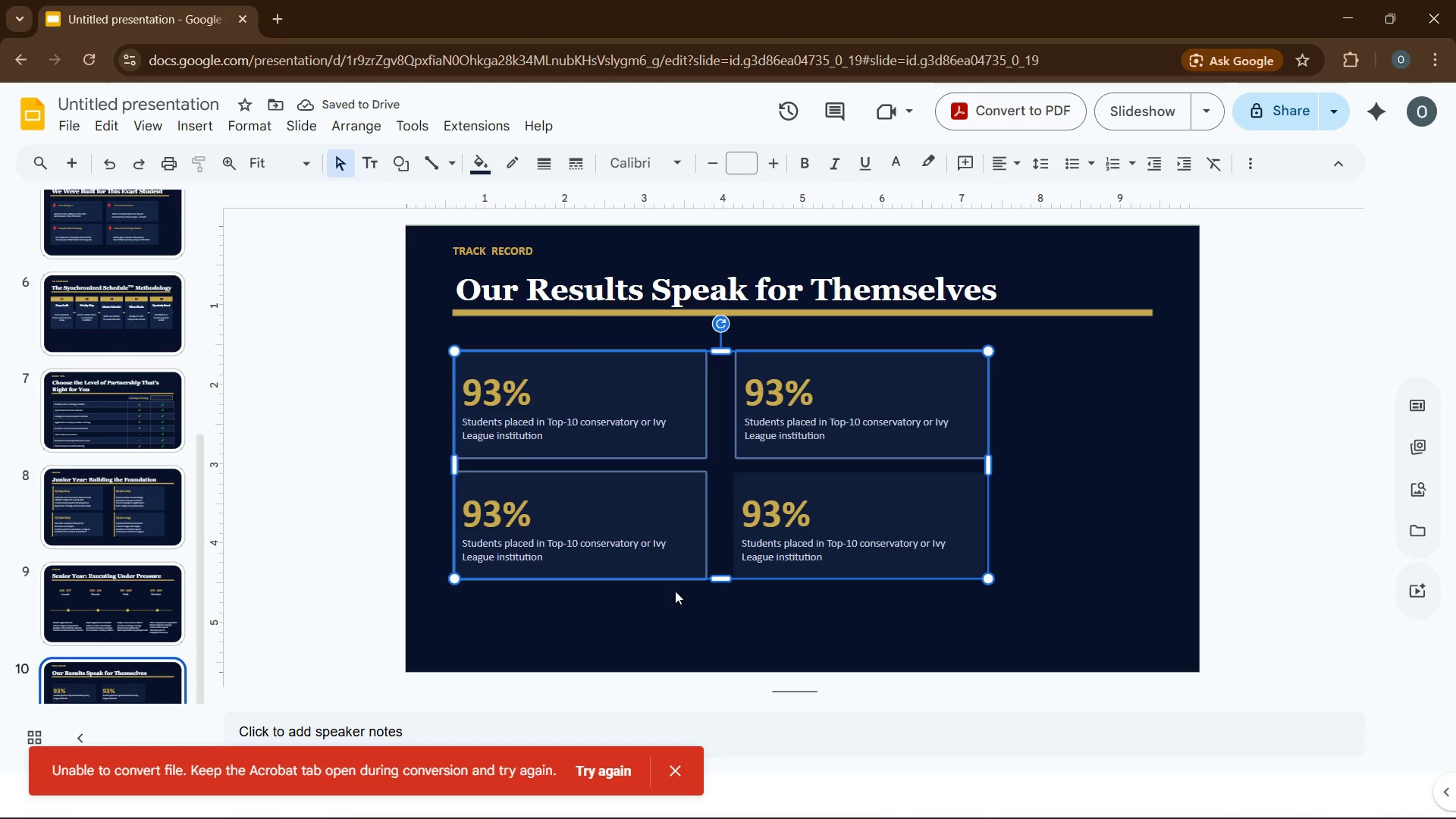 
left_click([675, 631])
 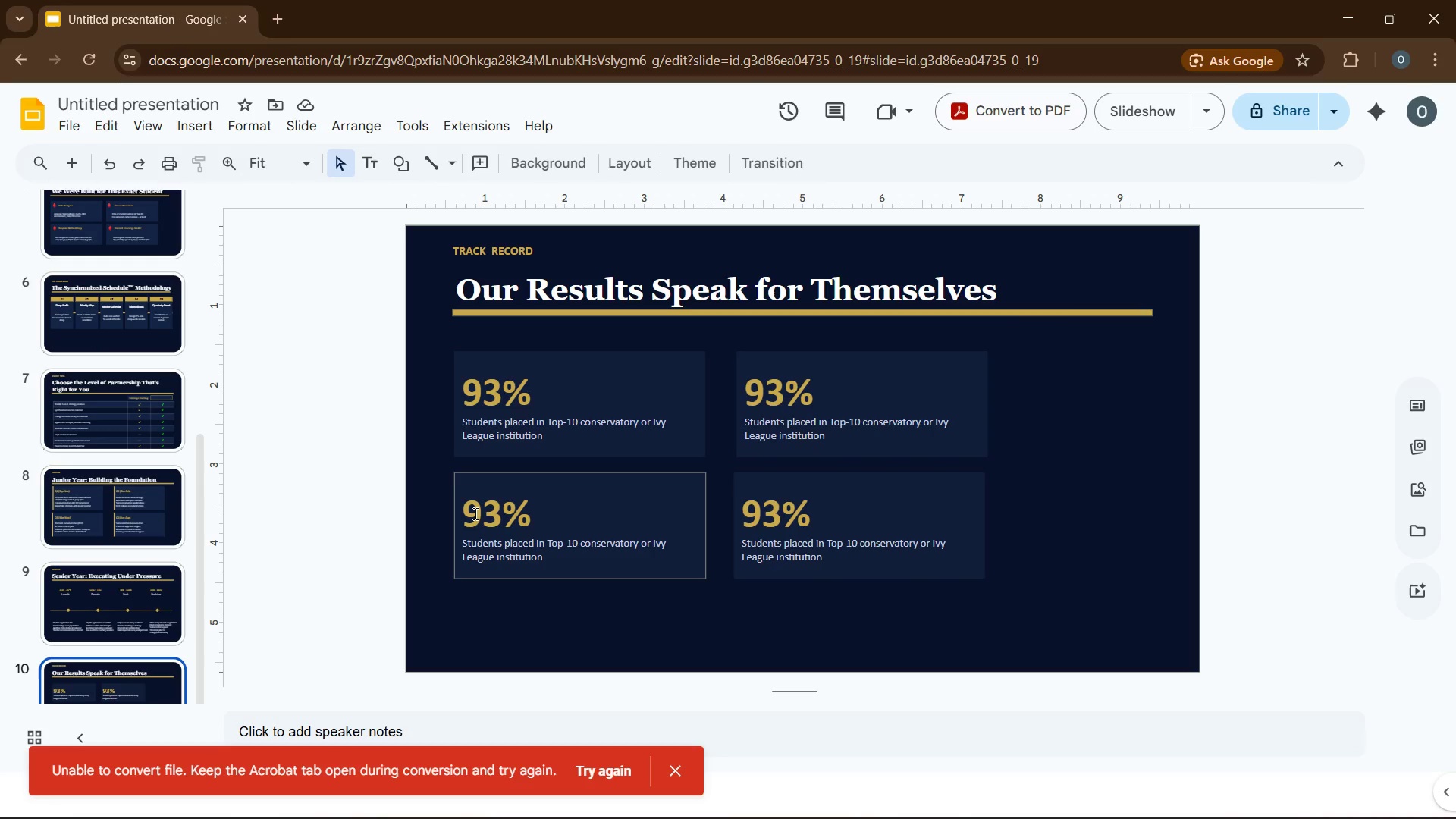 
wait(5.22)
 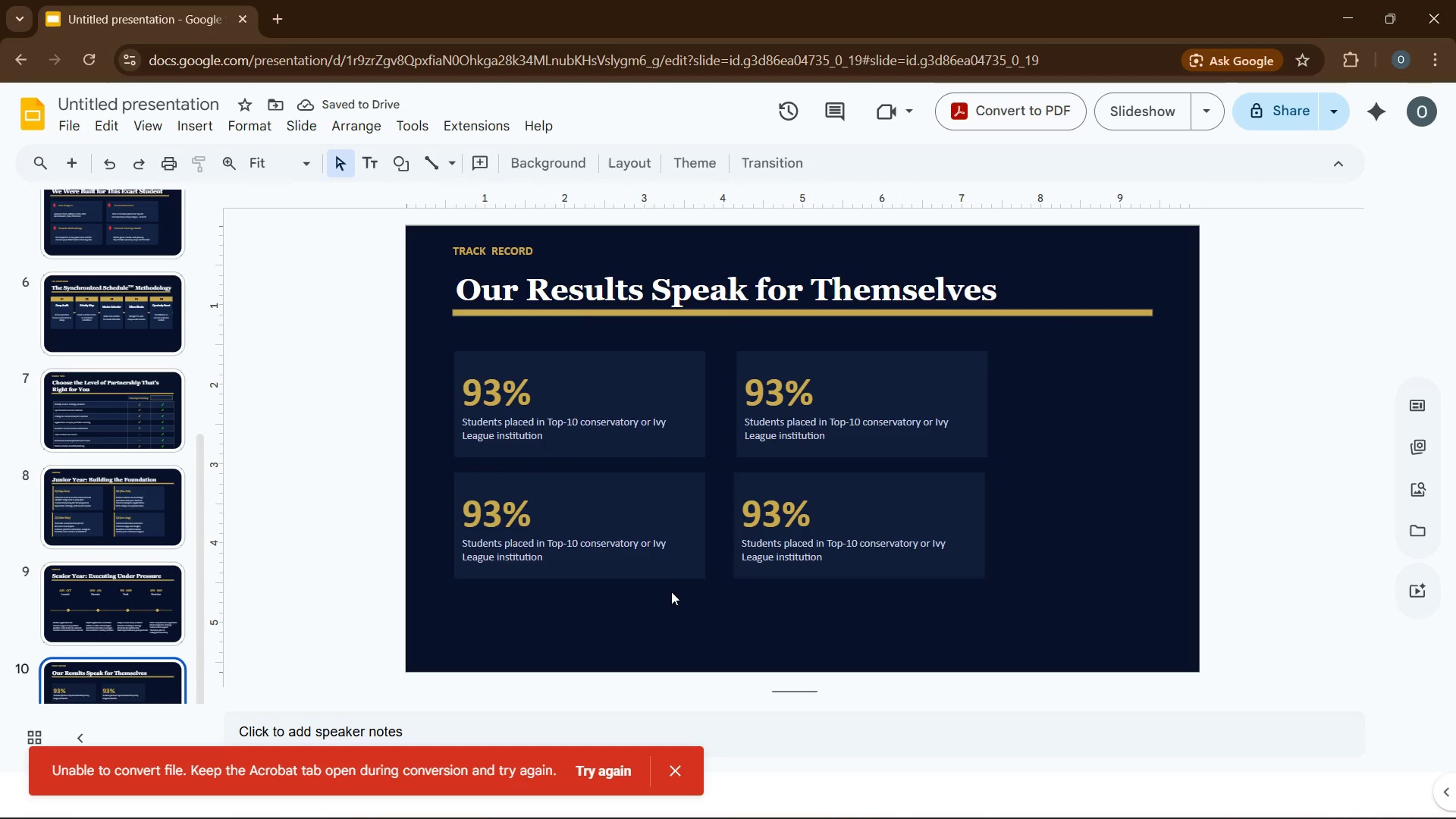 
double_click([491, 513])
 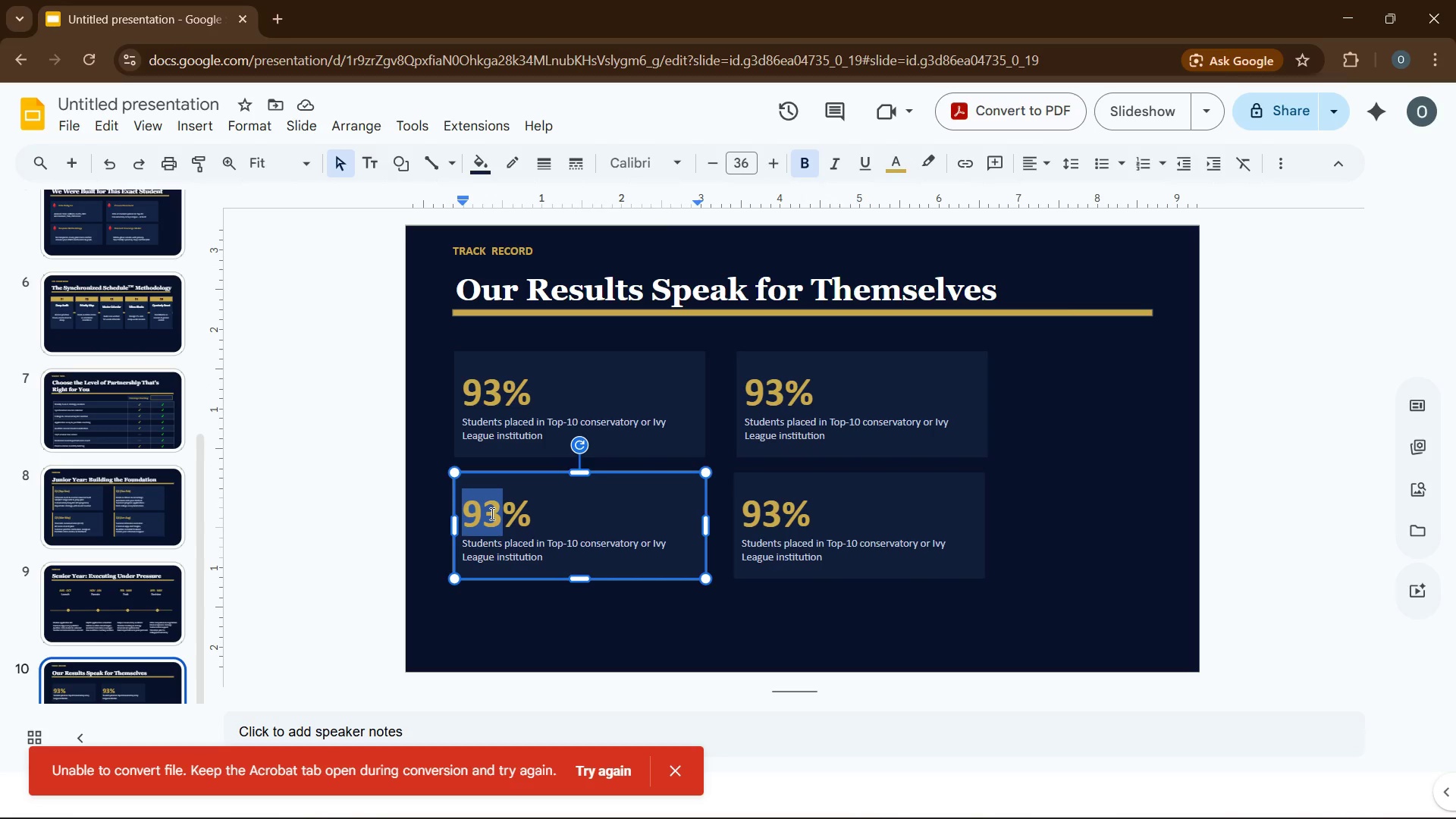 
key(Numpad1)
 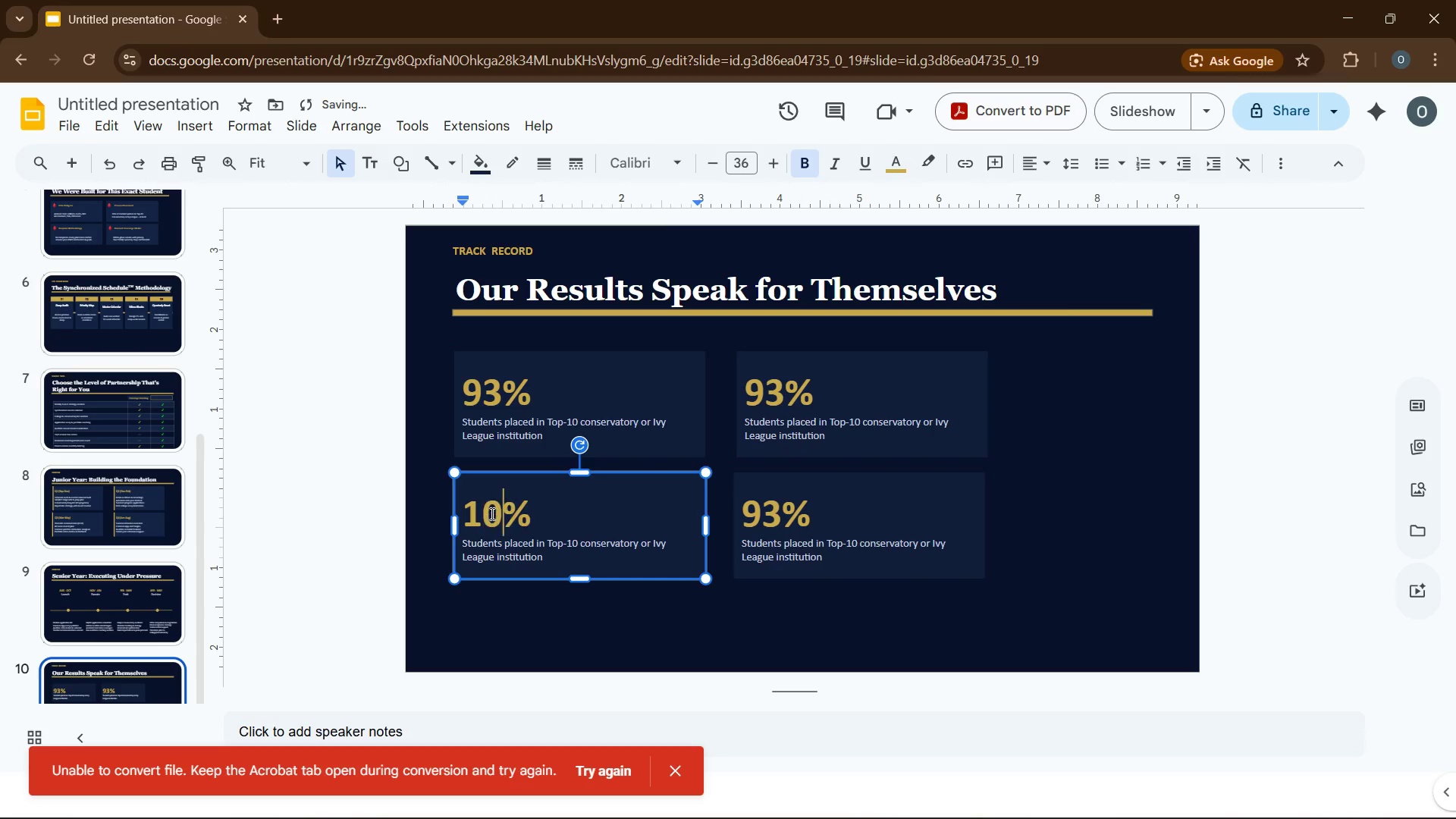 
key(Numpad0)
 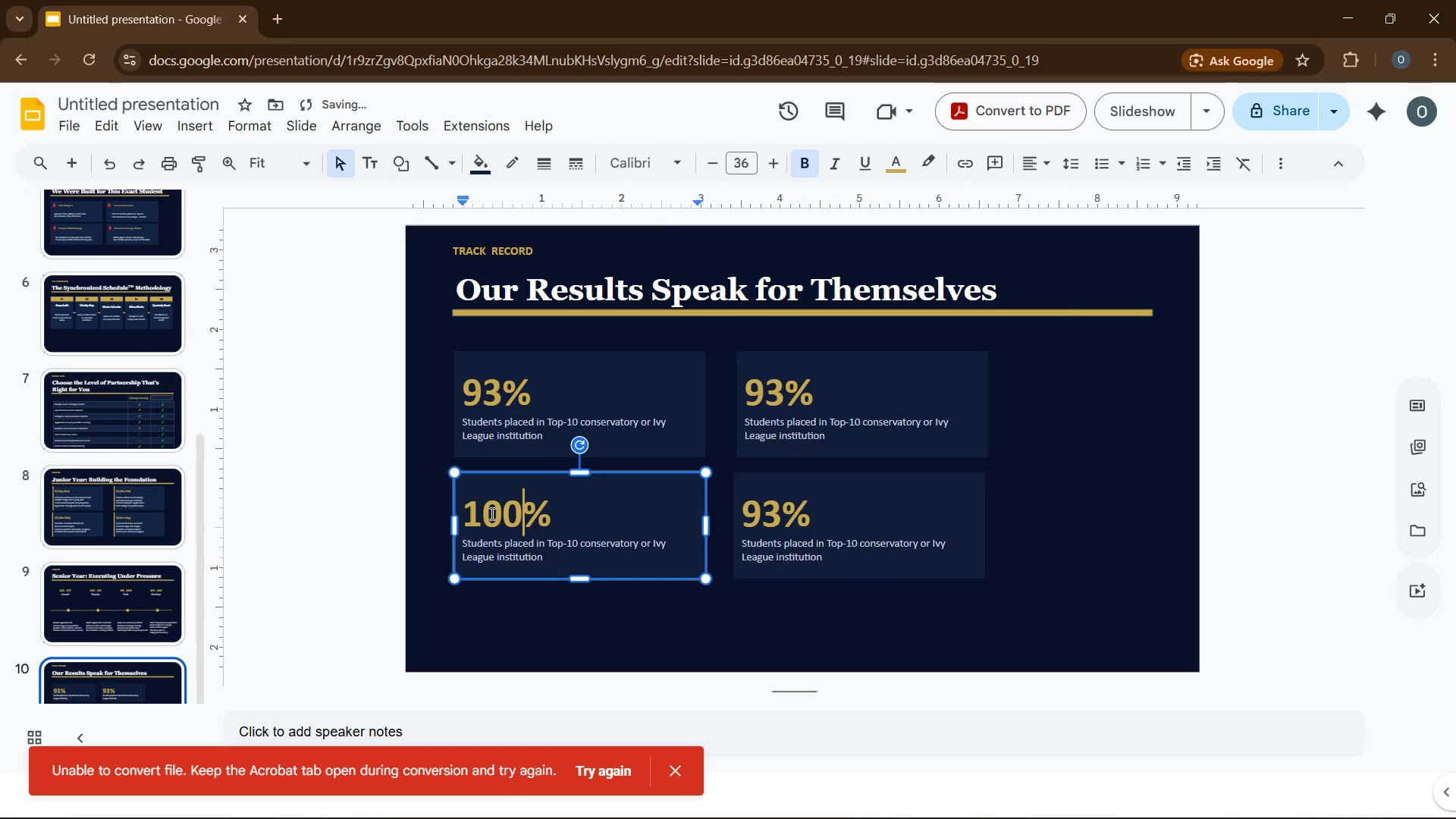 
key(Numpad0)
 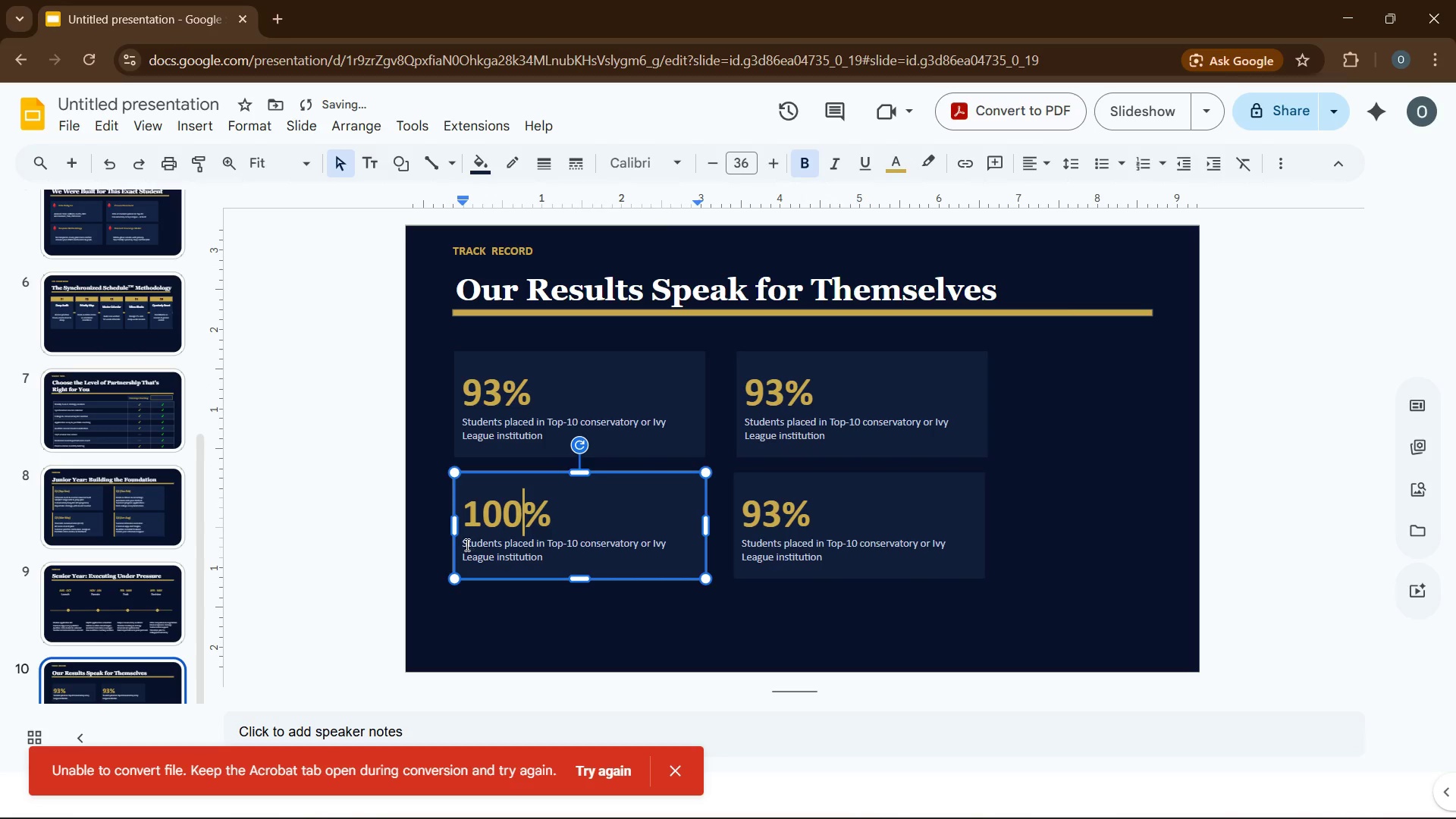 
left_click_drag(start_coordinate=[464, 544], to_coordinate=[540, 556])
 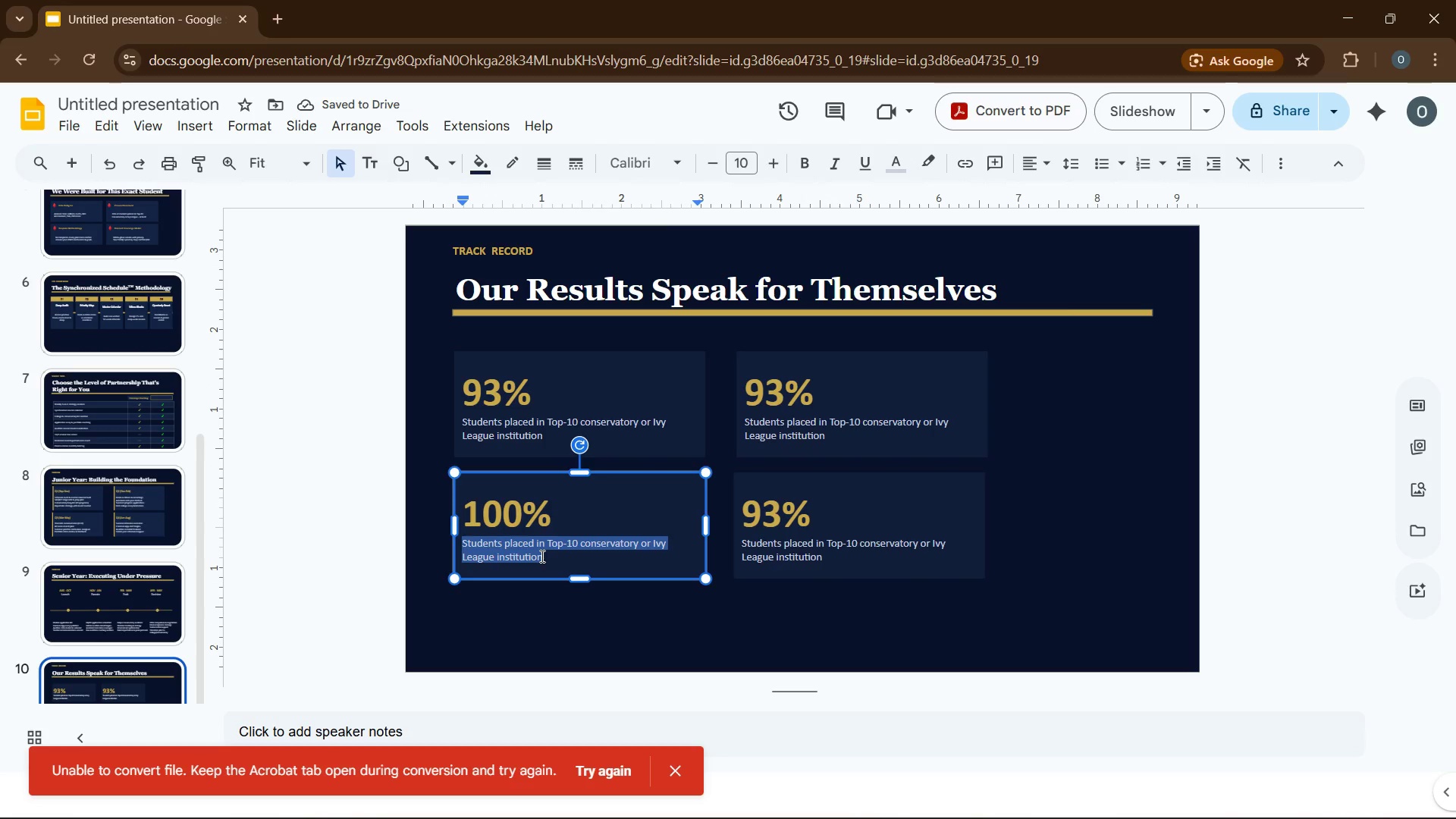 
type(of Audition-Season Intensive clients)
 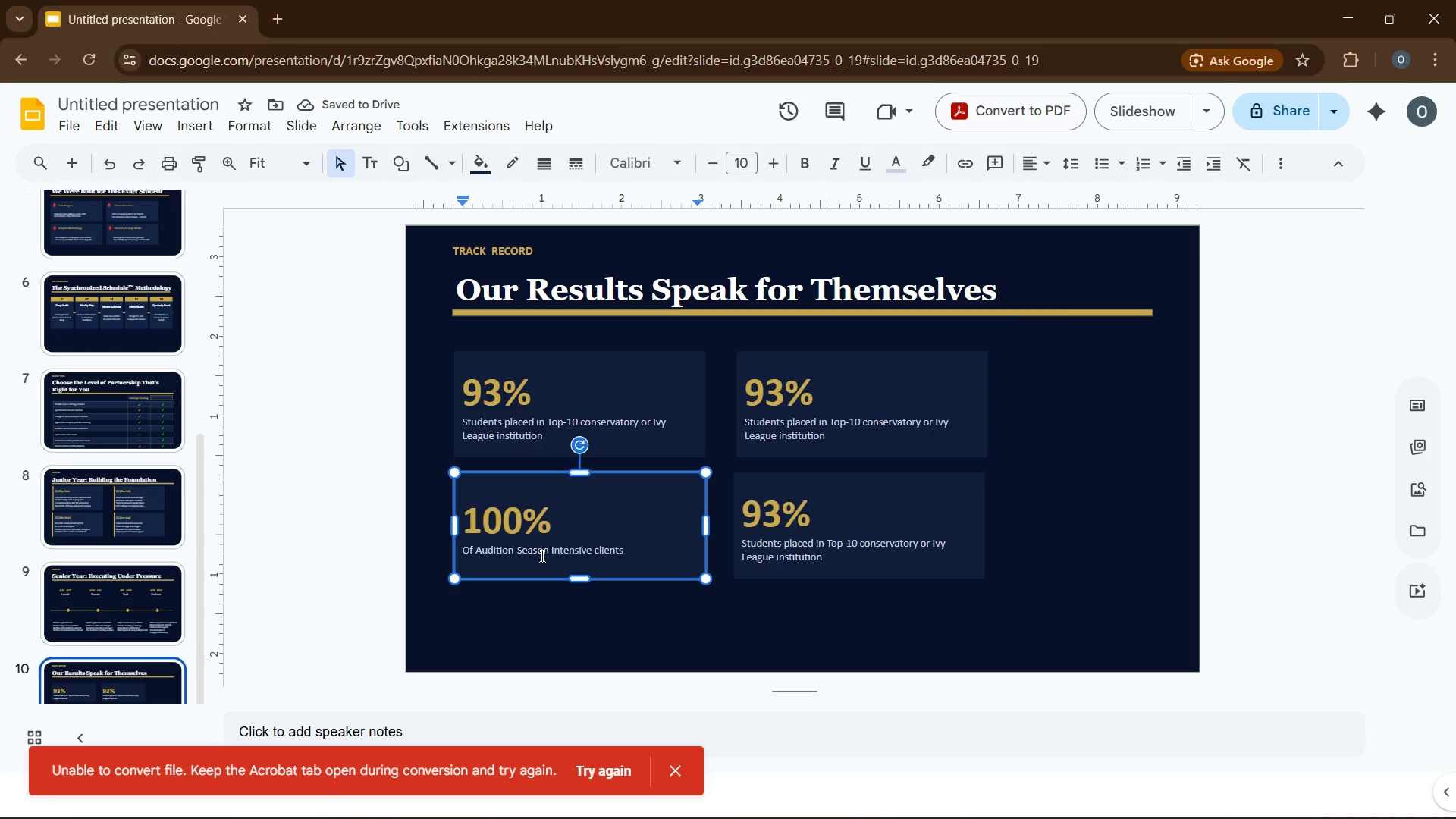 
key(Space)
 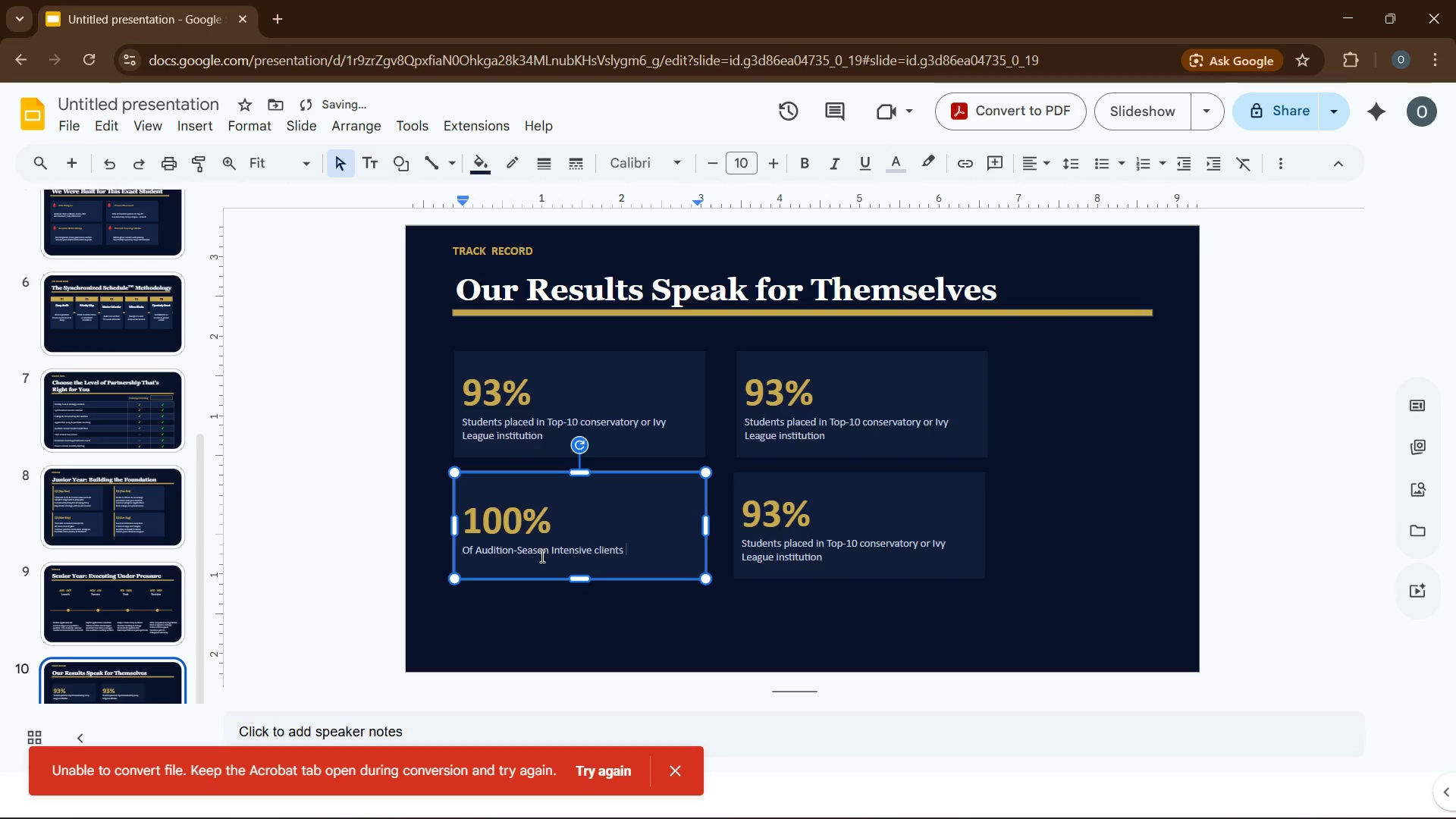 
key(Enter)
 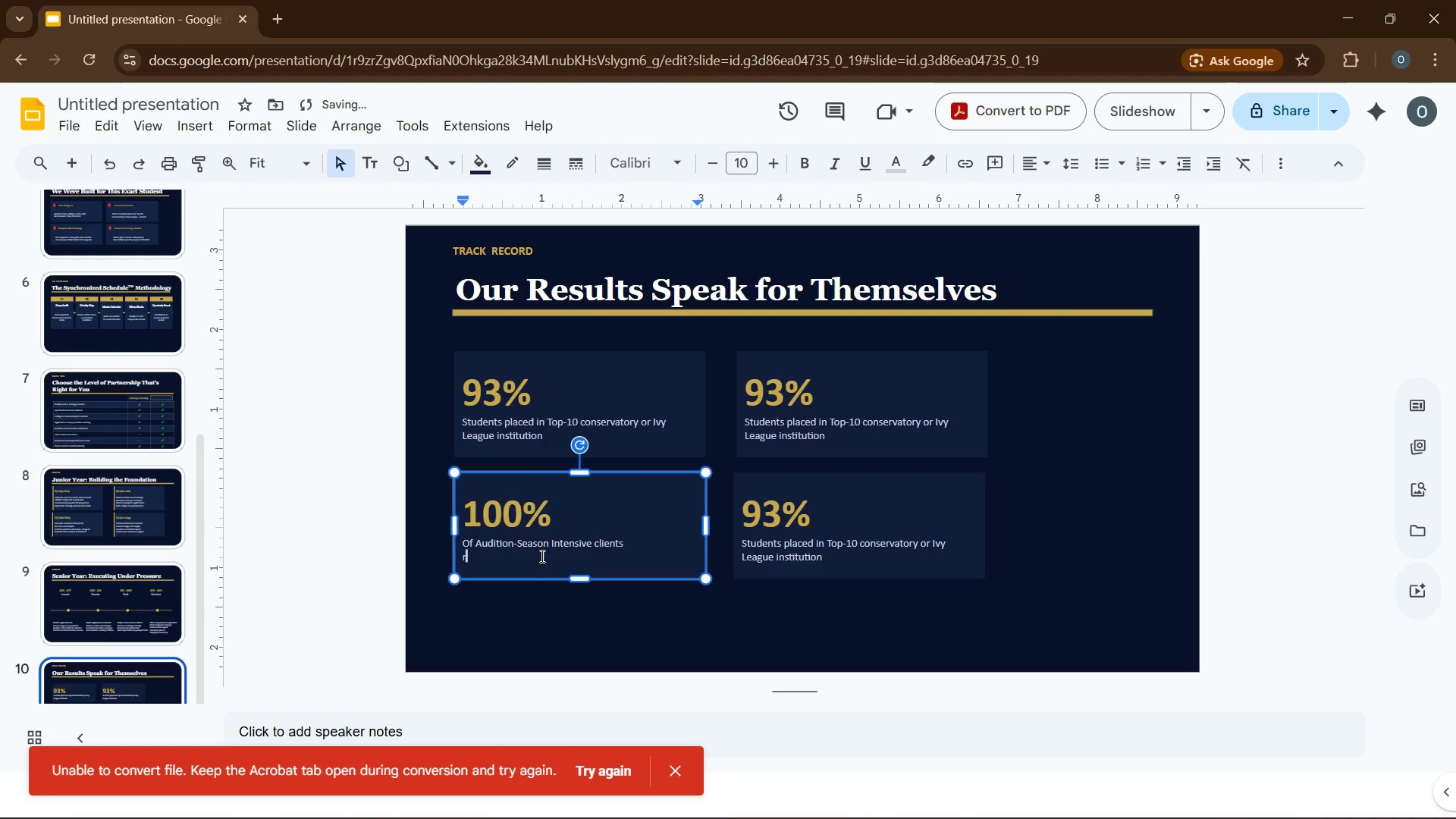 
type(received at least one offer)
 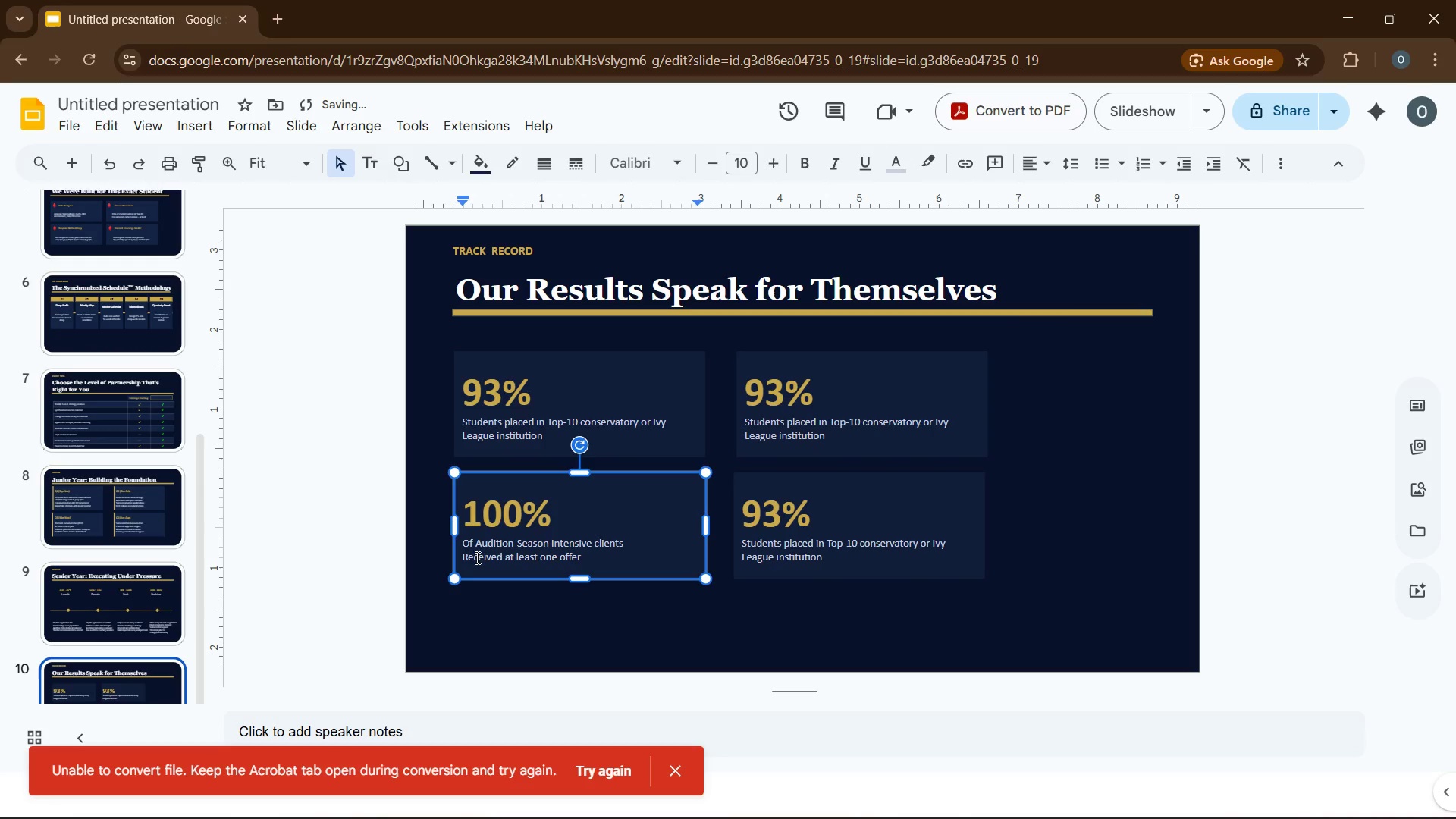 
left_click([466, 562])
 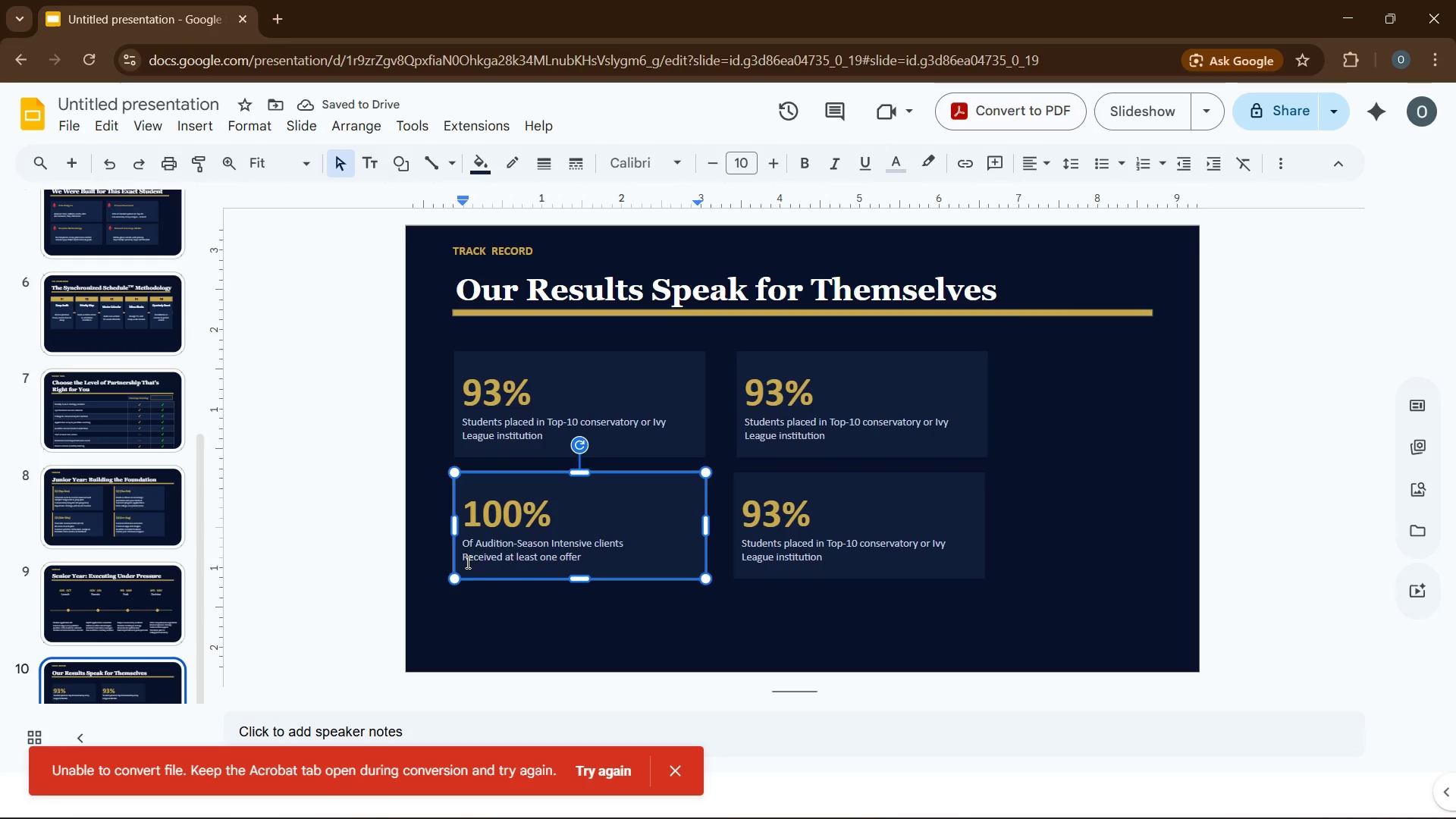 
key(Backspace)
 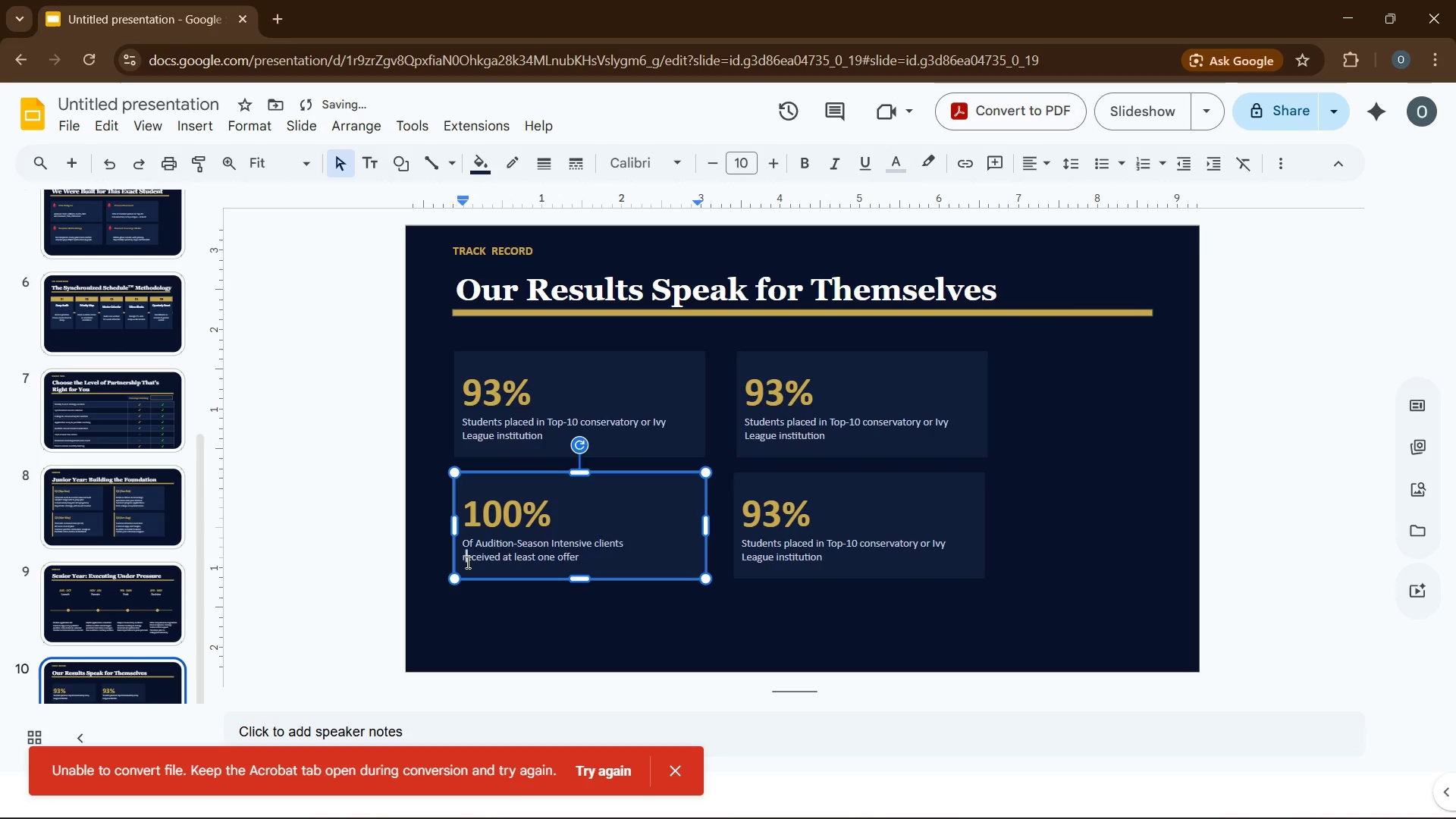 
key(R)
 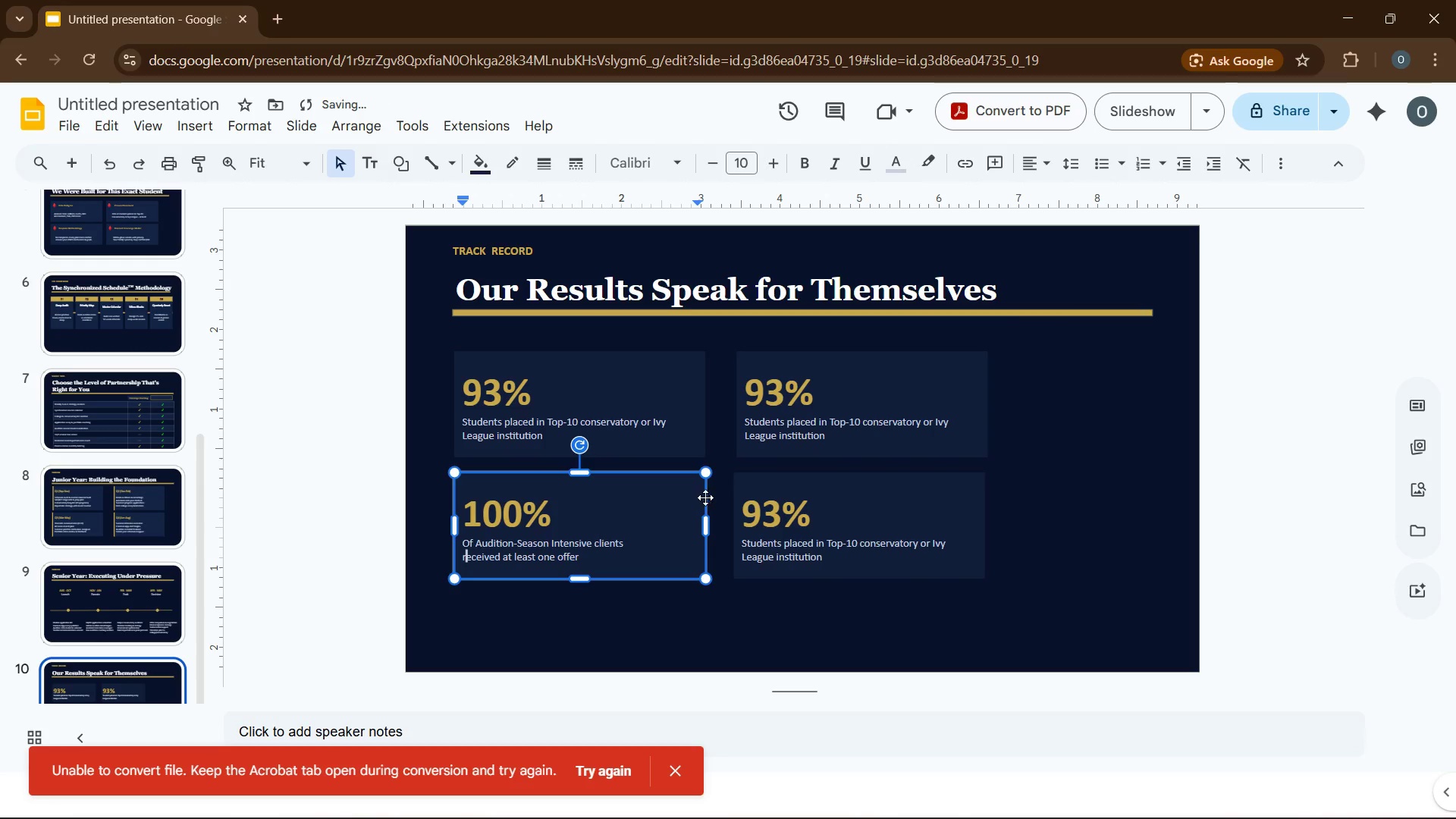 
double_click([745, 510])
 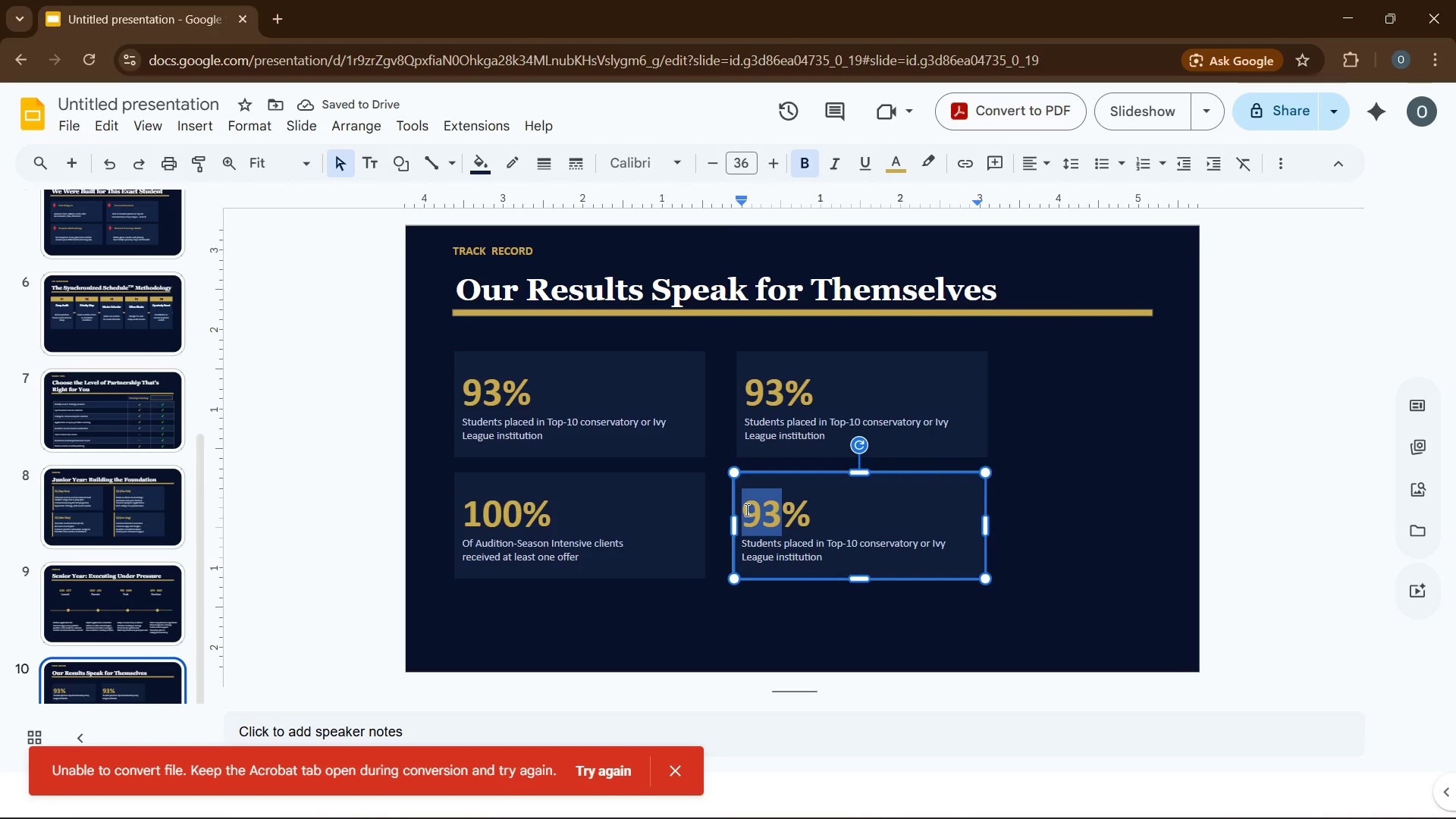 
type(8 yrs [End])
key(Backspace)
key(Backspace)
 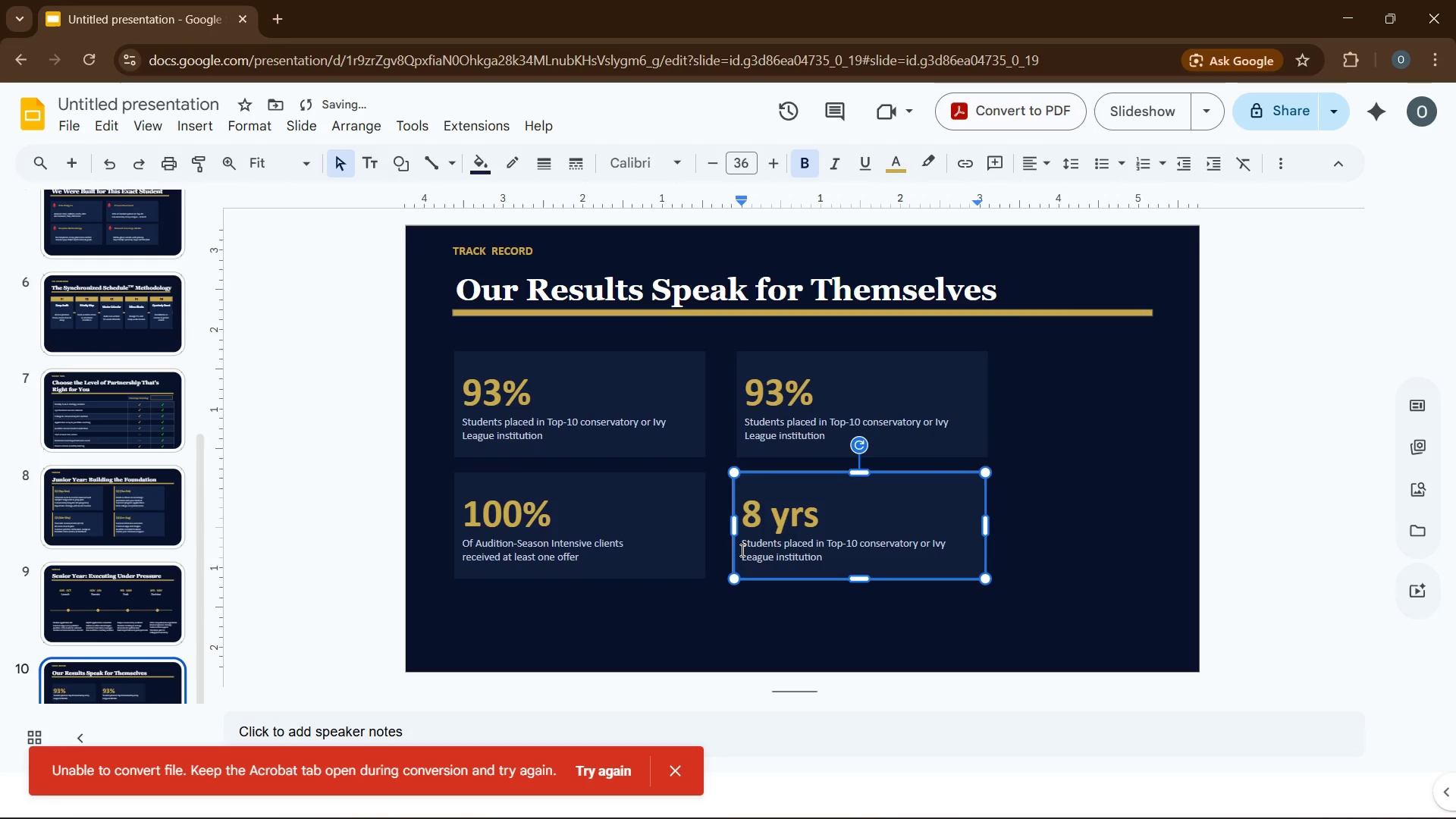 
left_click_drag(start_coordinate=[741, 550], to_coordinate=[821, 551])
 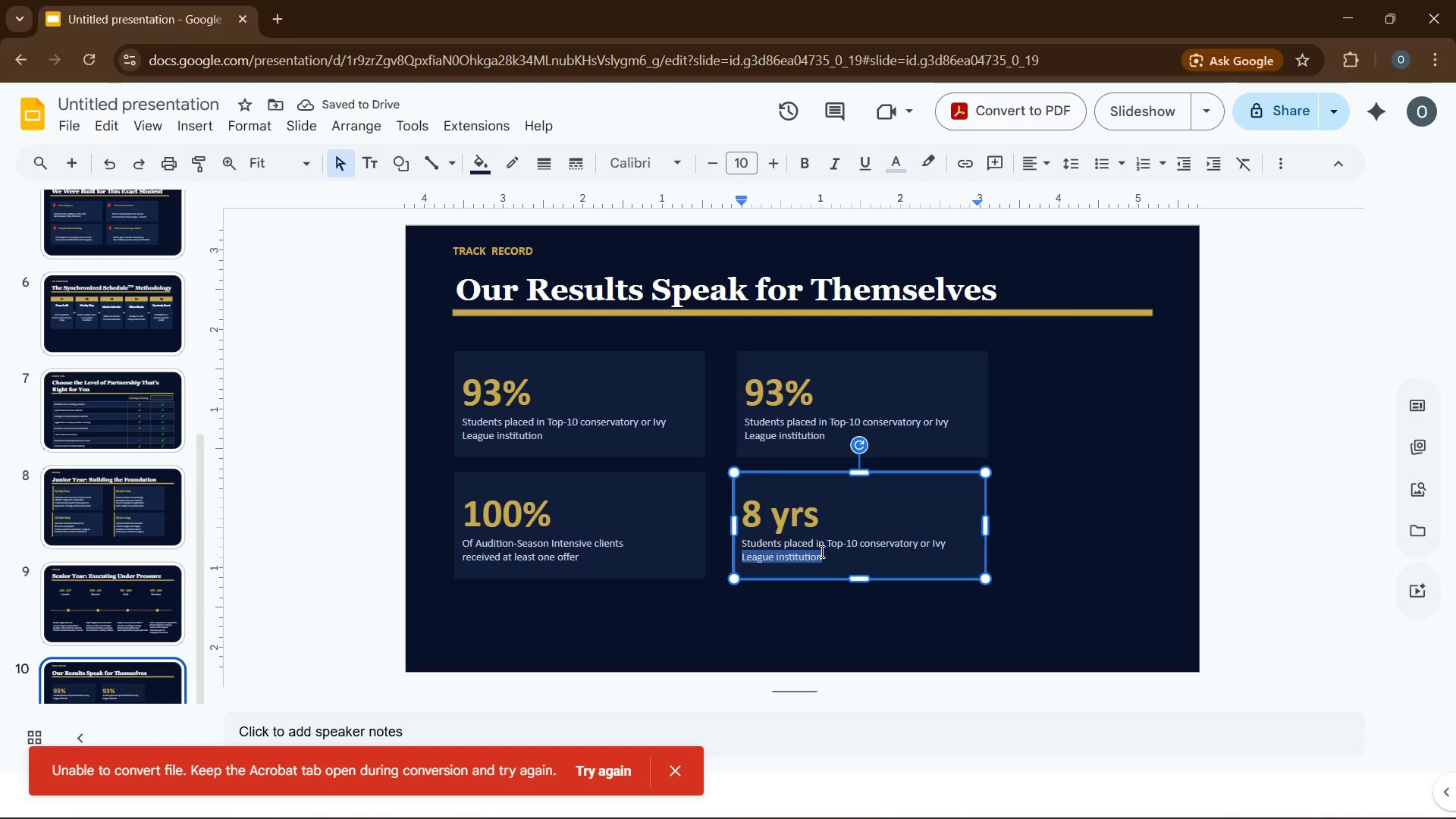 
left_click([821, 551])
 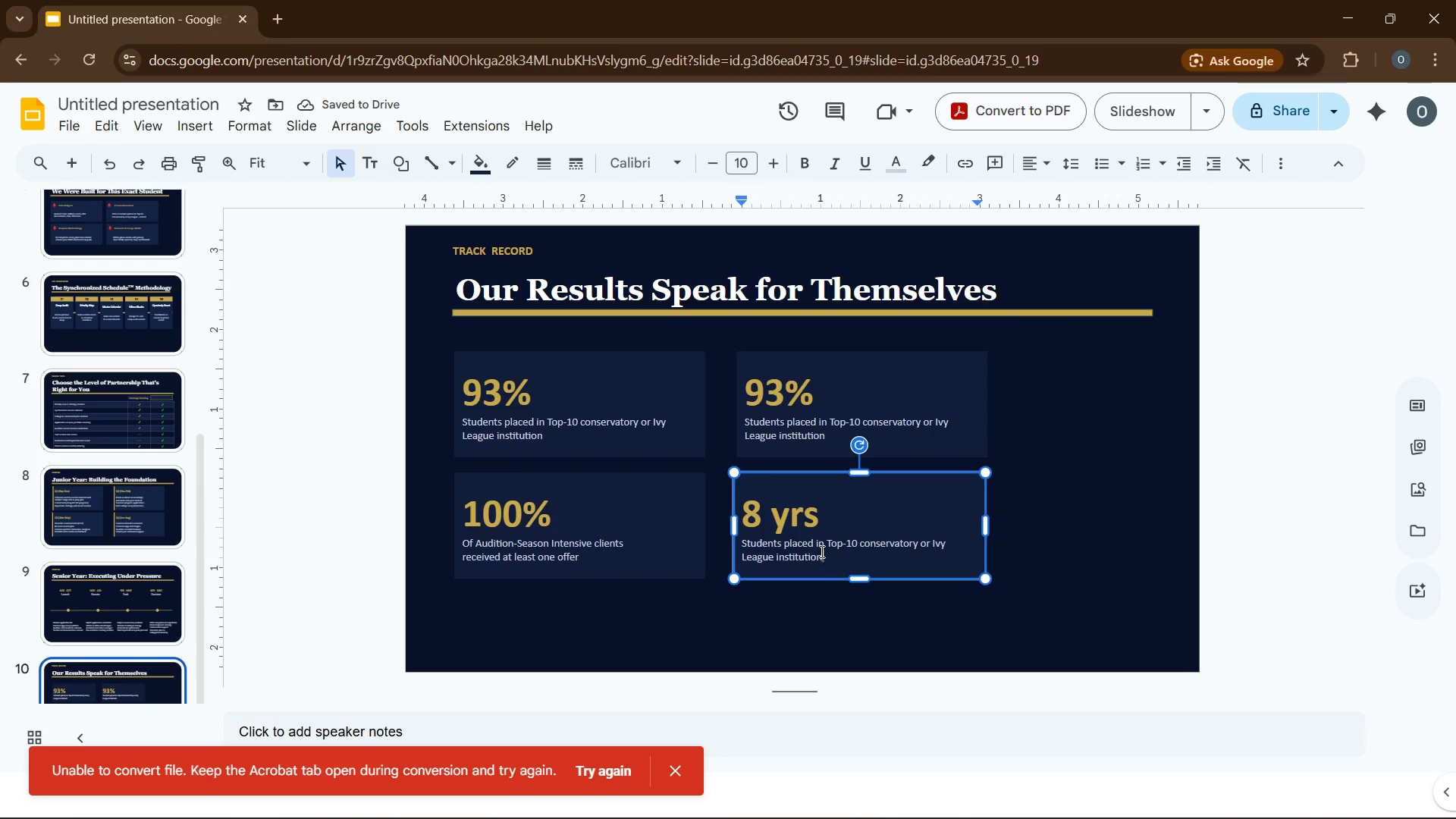 
left_click_drag(start_coordinate=[821, 551], to_coordinate=[742, 542])
 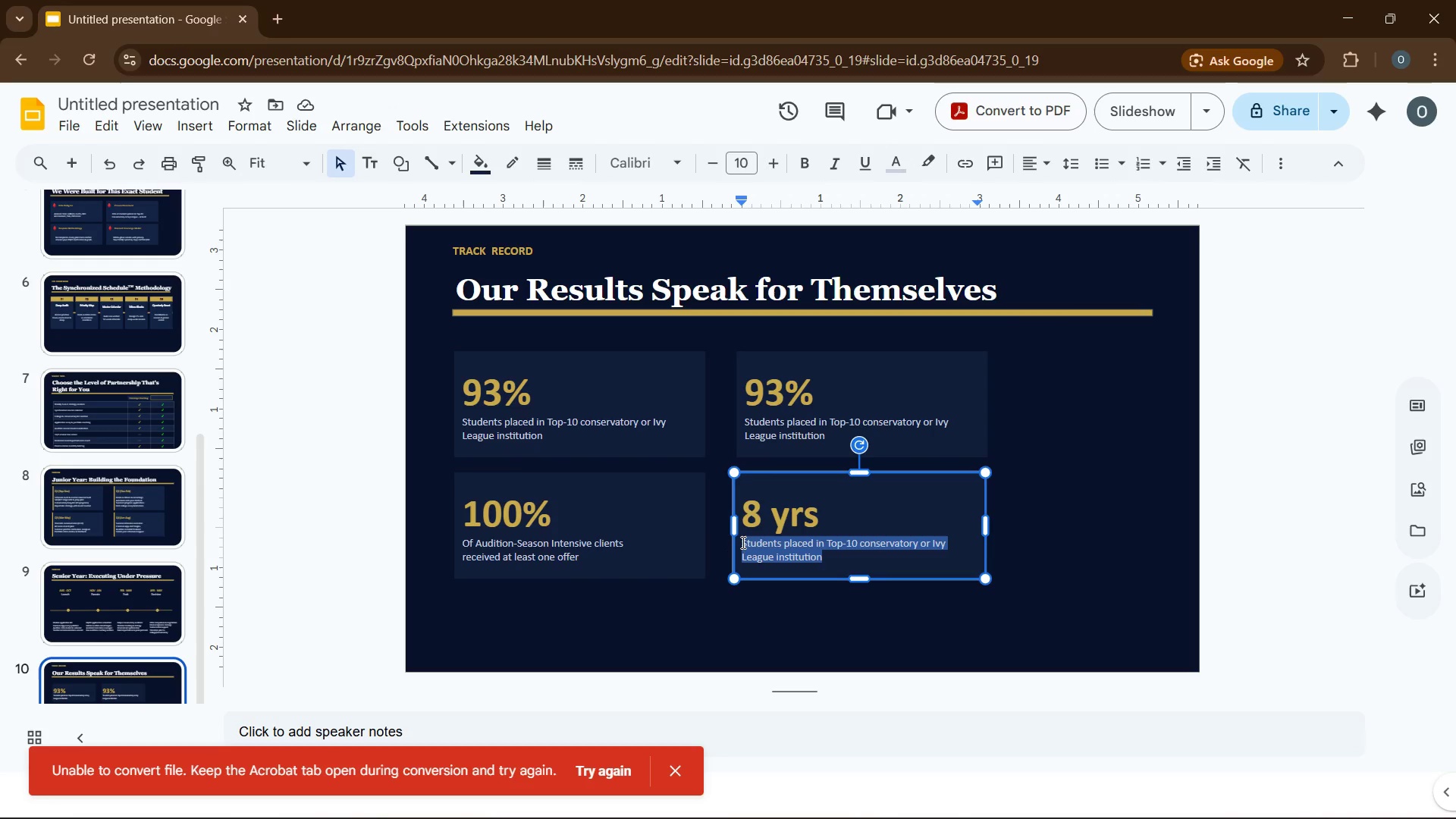 
type(average advisor experience coaching)
 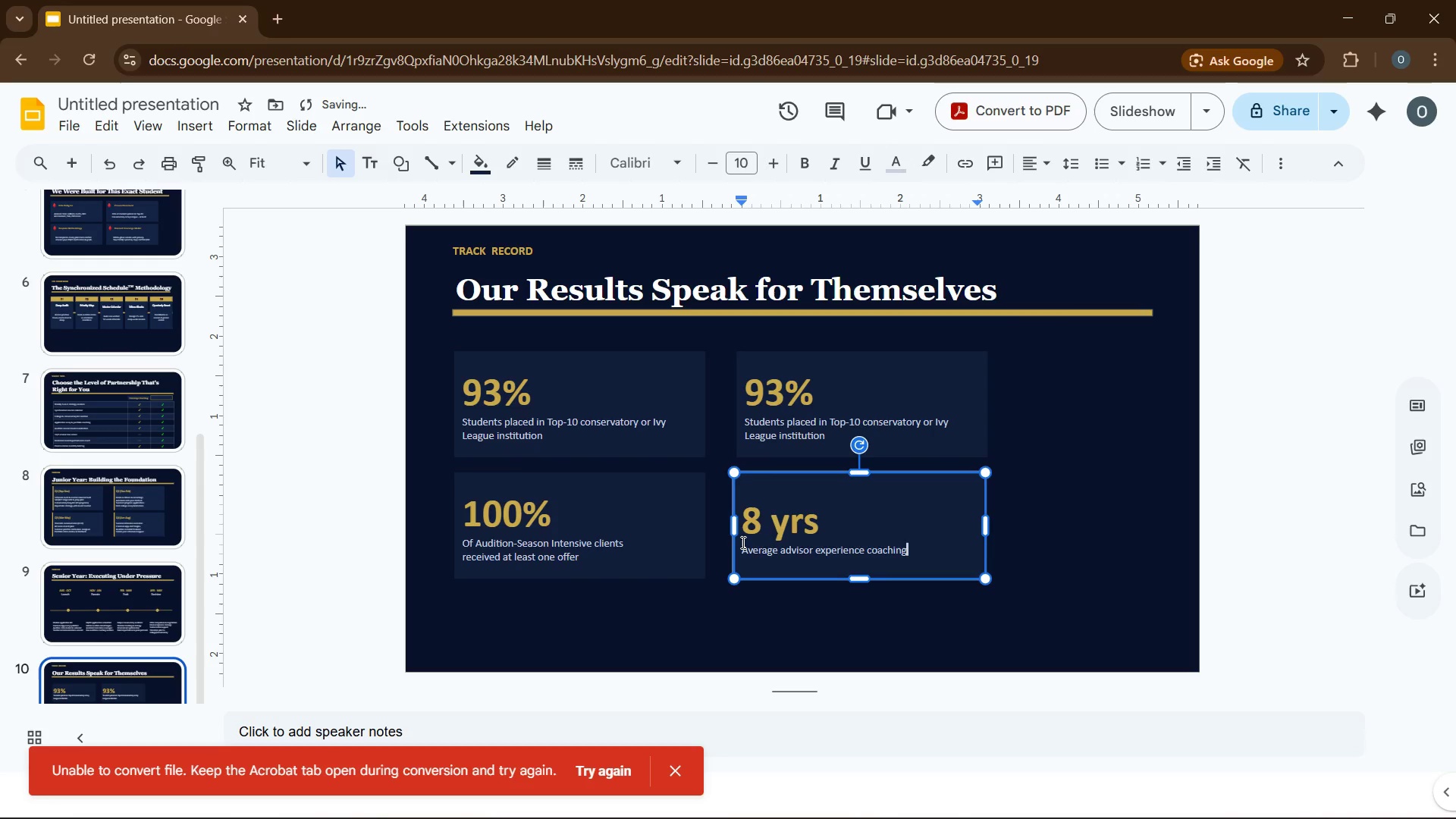 
key(Enter)
 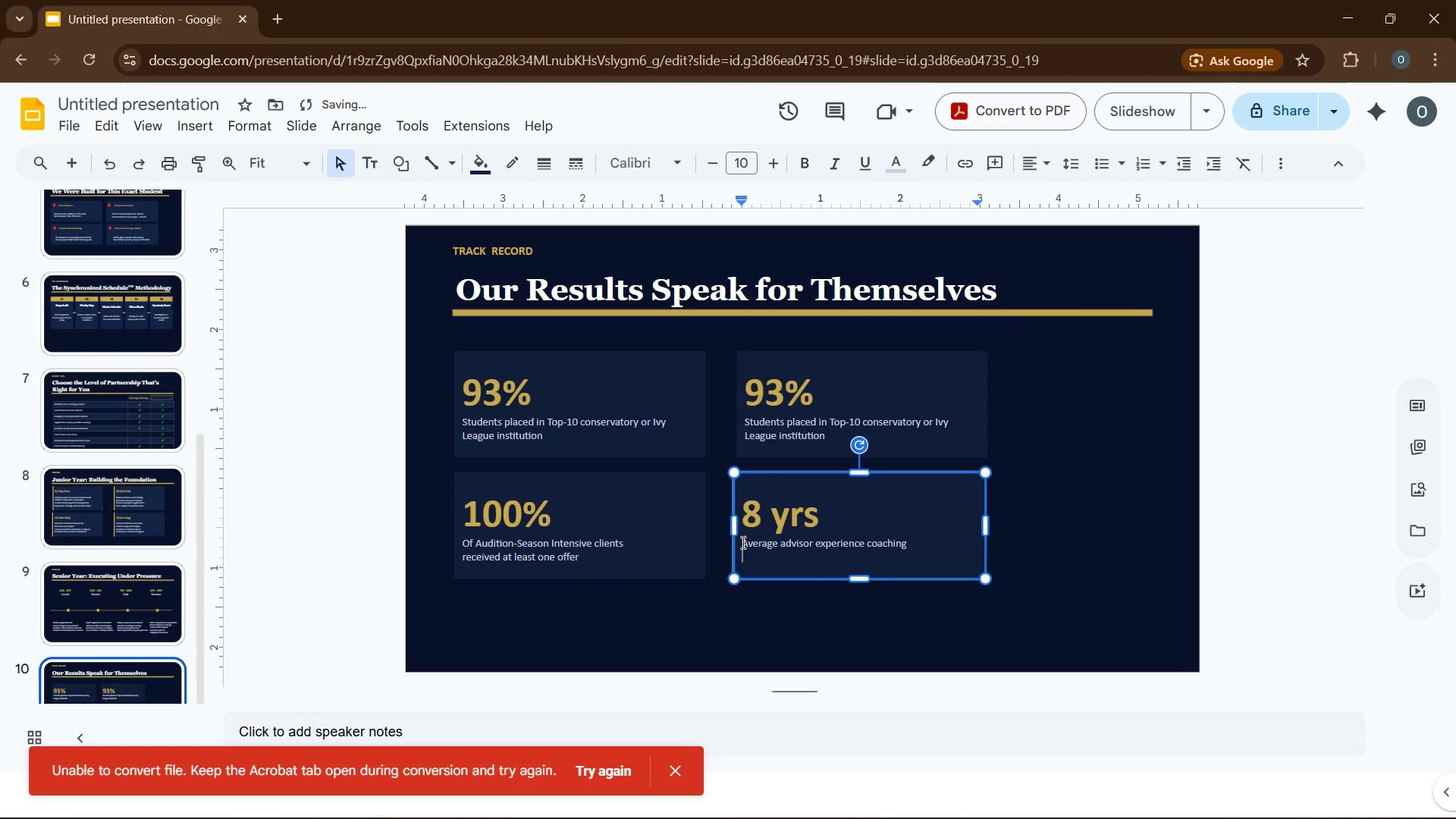 
type(elite musician-scholars)
 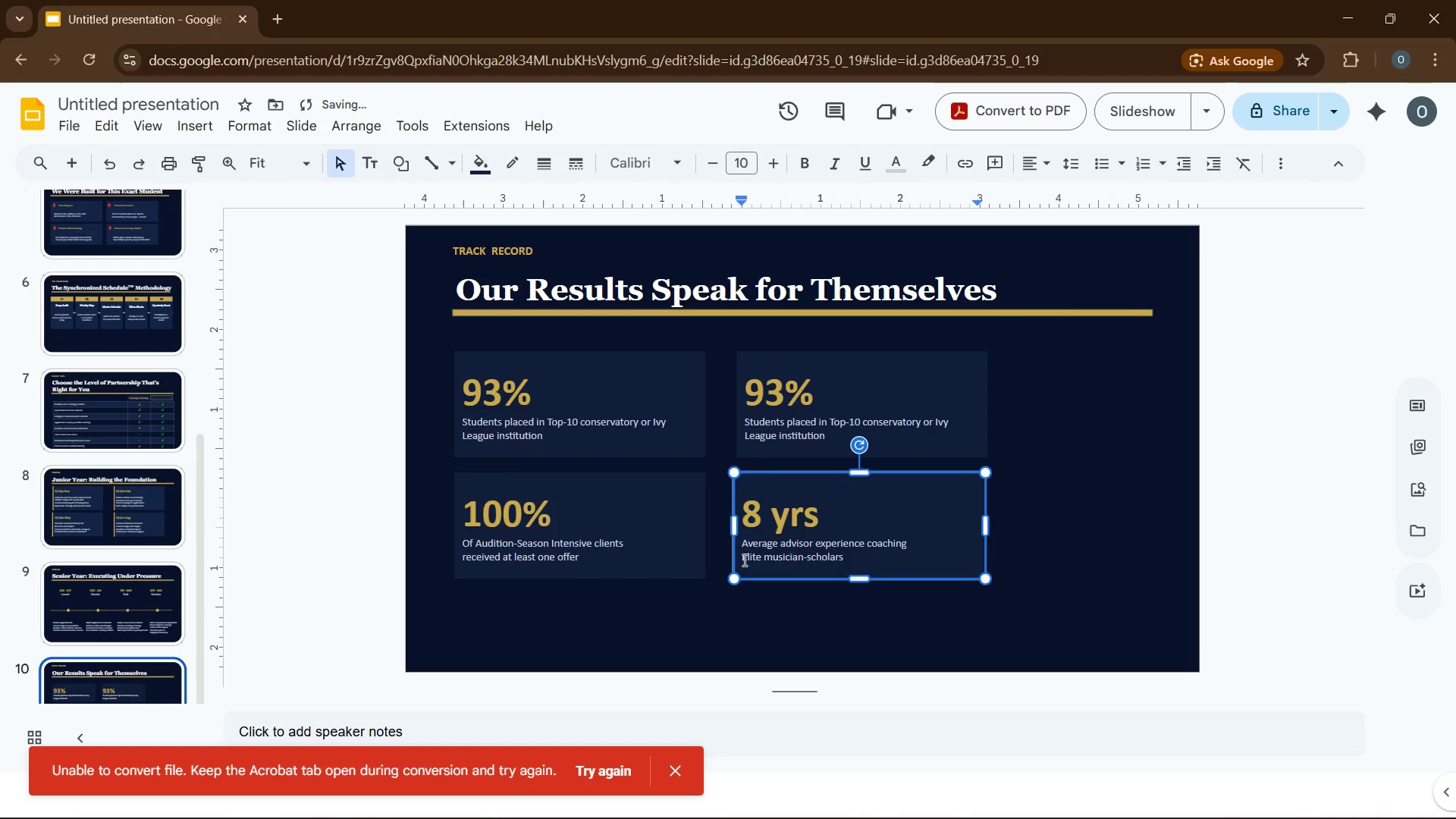 
left_click([745, 566])
 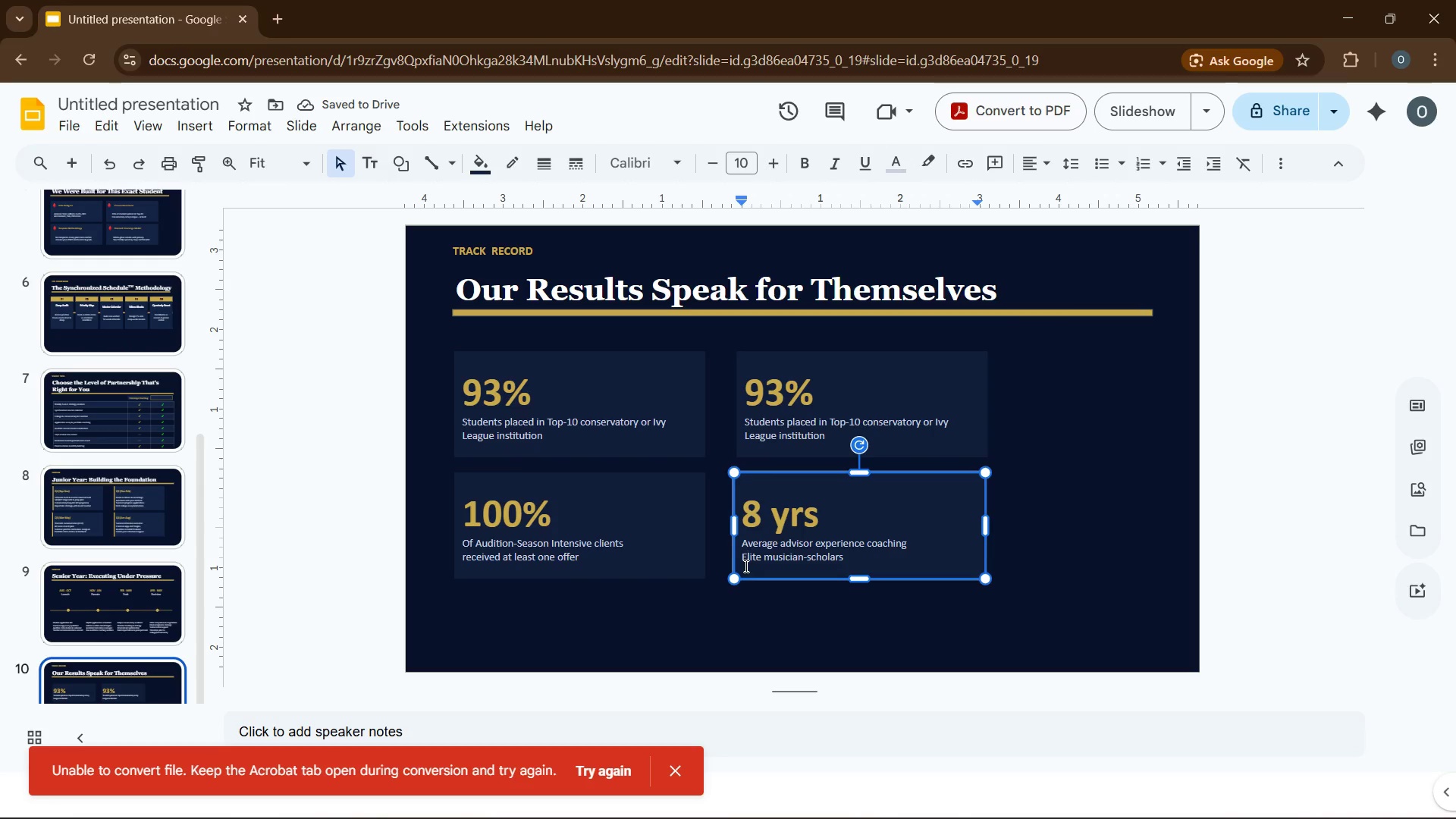 
key(Backspace)
 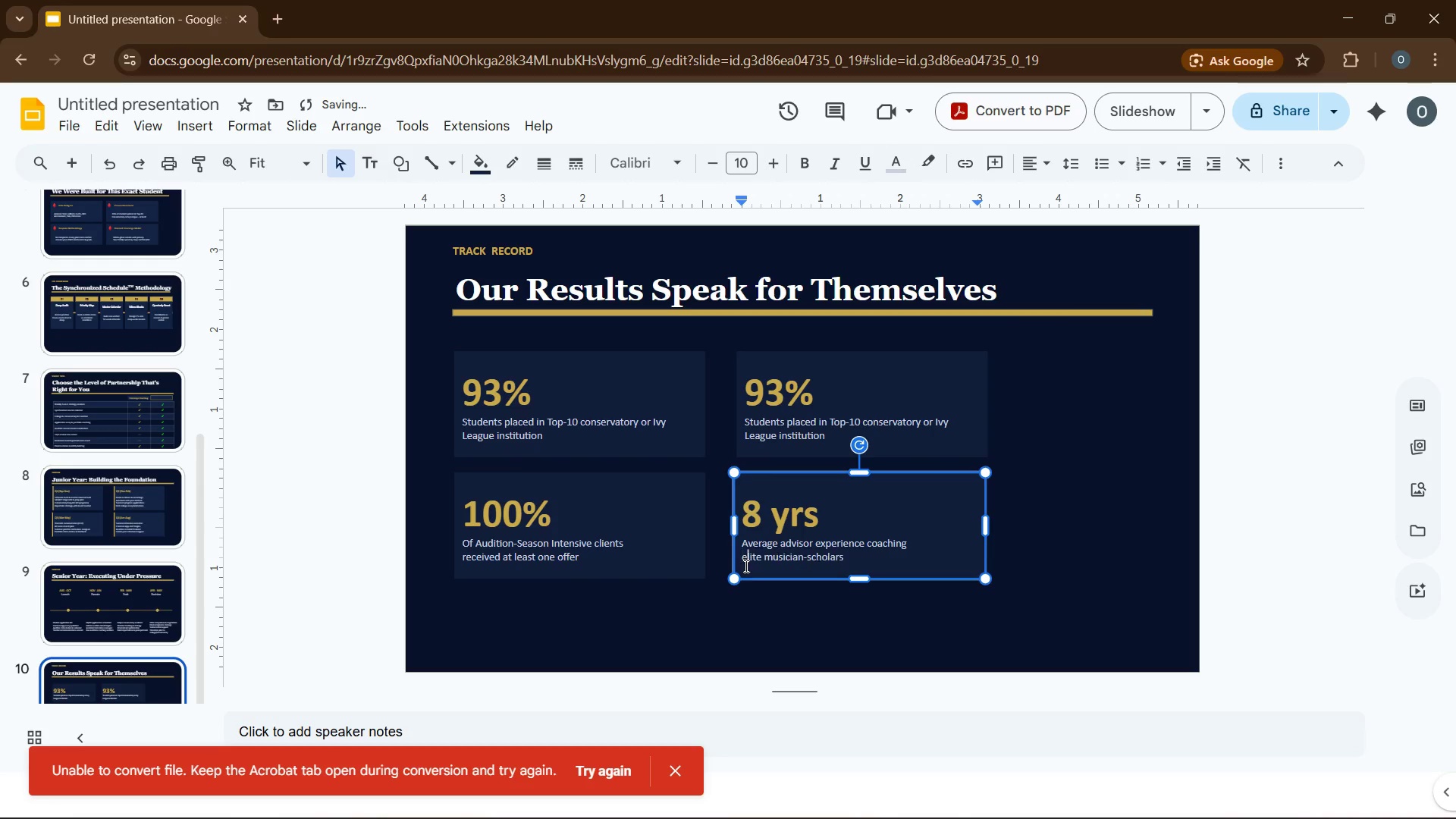 
key(E)
 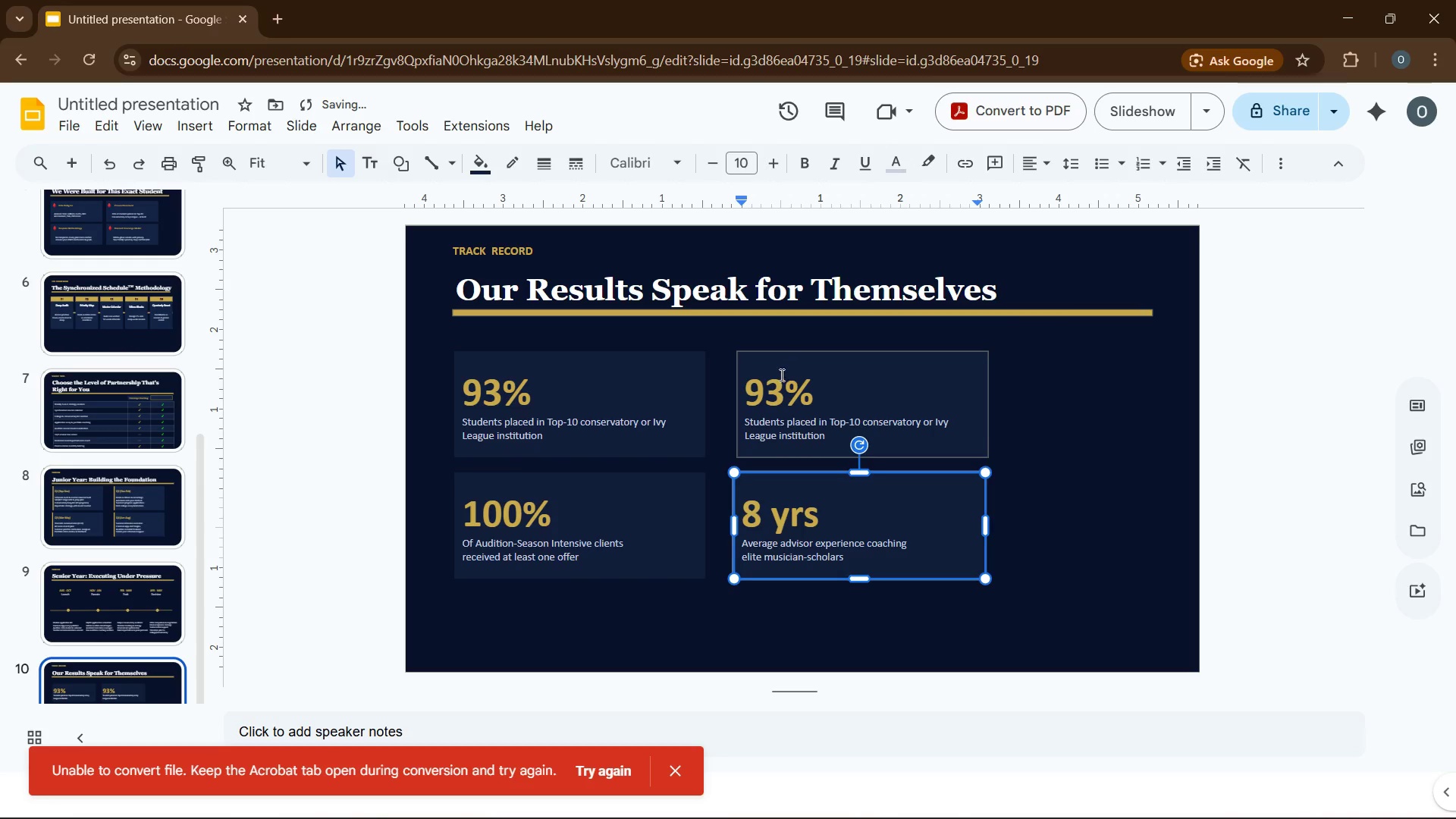 
double_click([771, 394])
 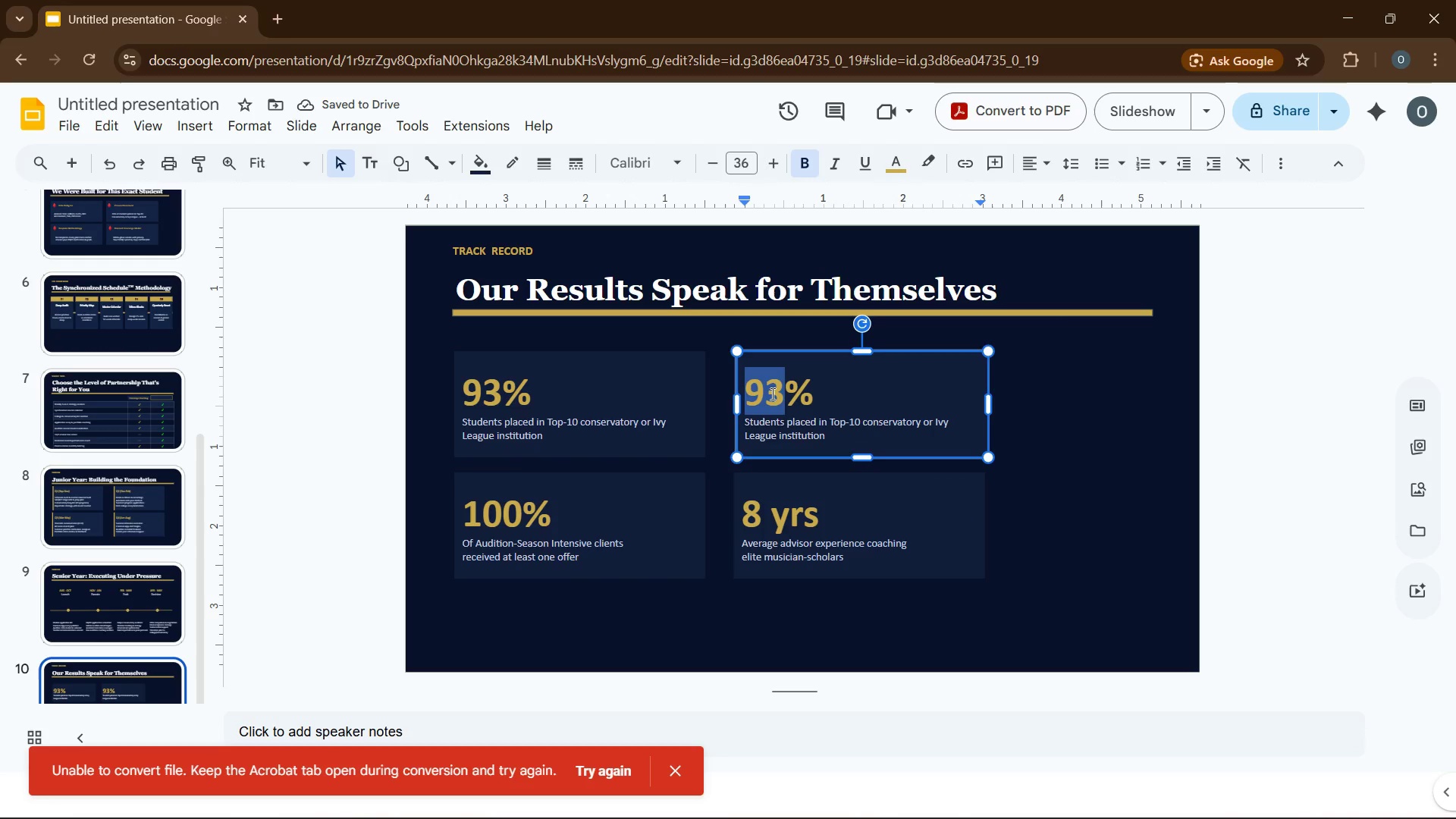 
type(4x)
 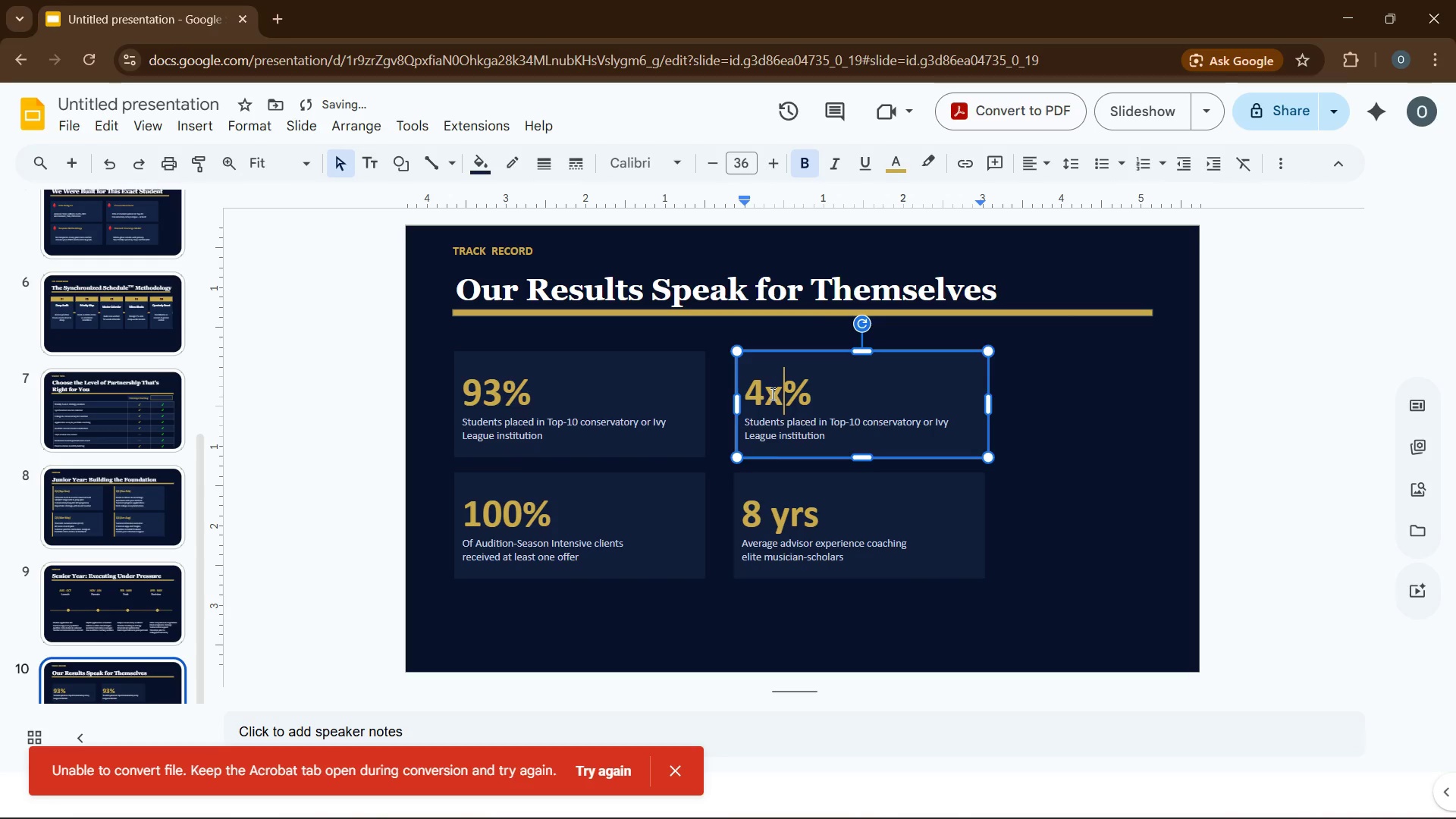 
key(ArrowRight)
 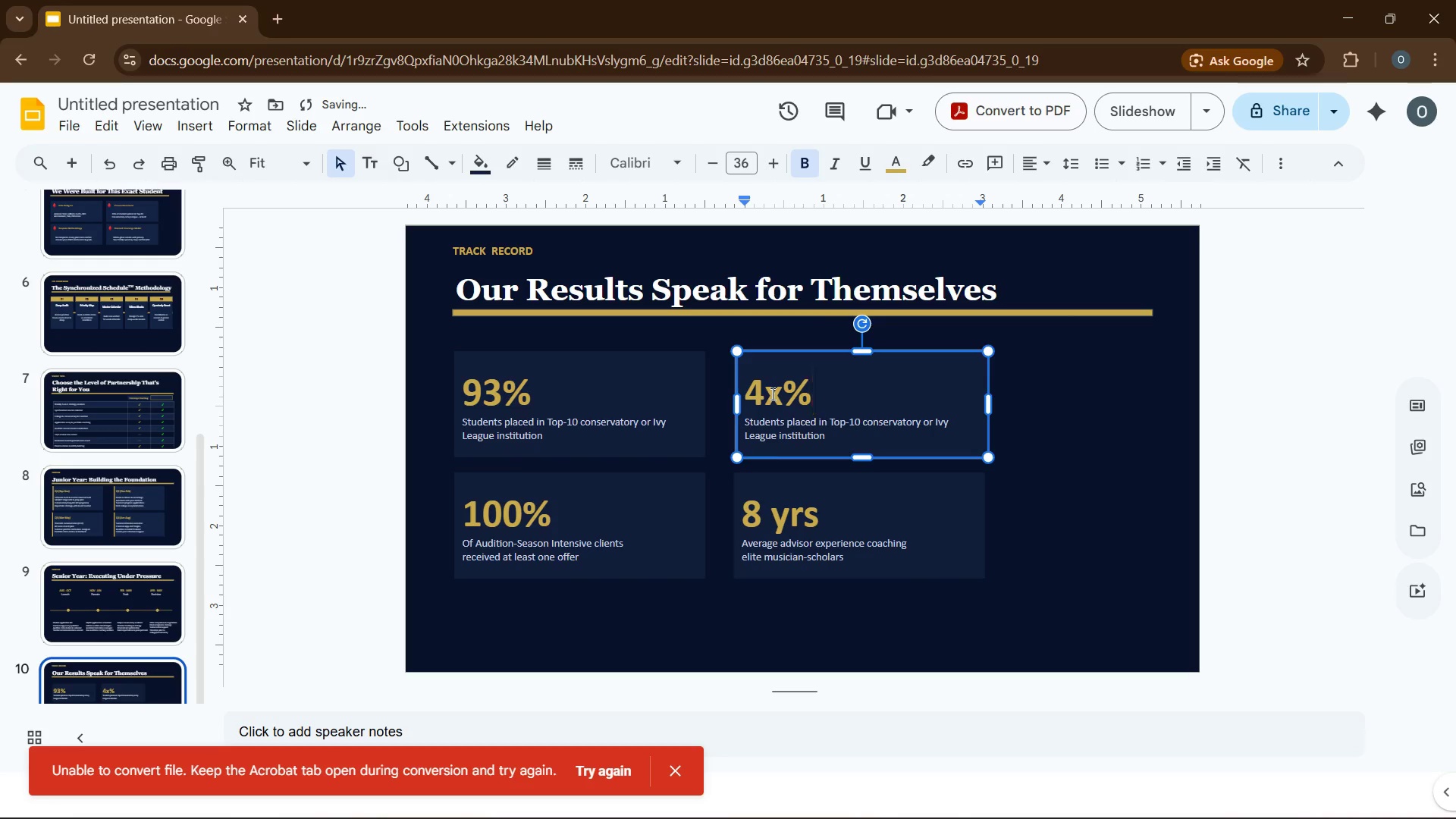 
key(Backspace)
 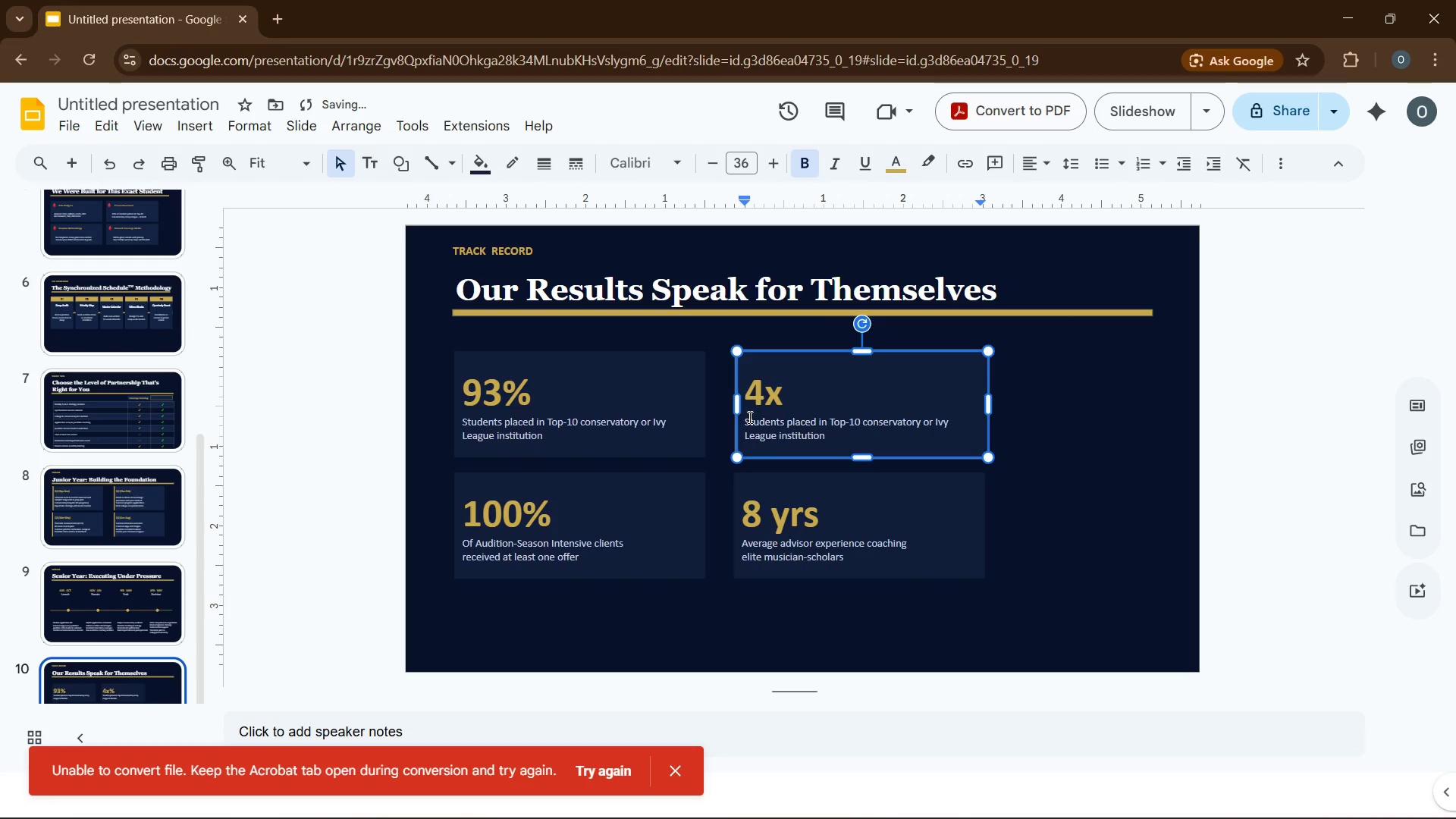 
left_click_drag(start_coordinate=[745, 420], to_coordinate=[830, 434])
 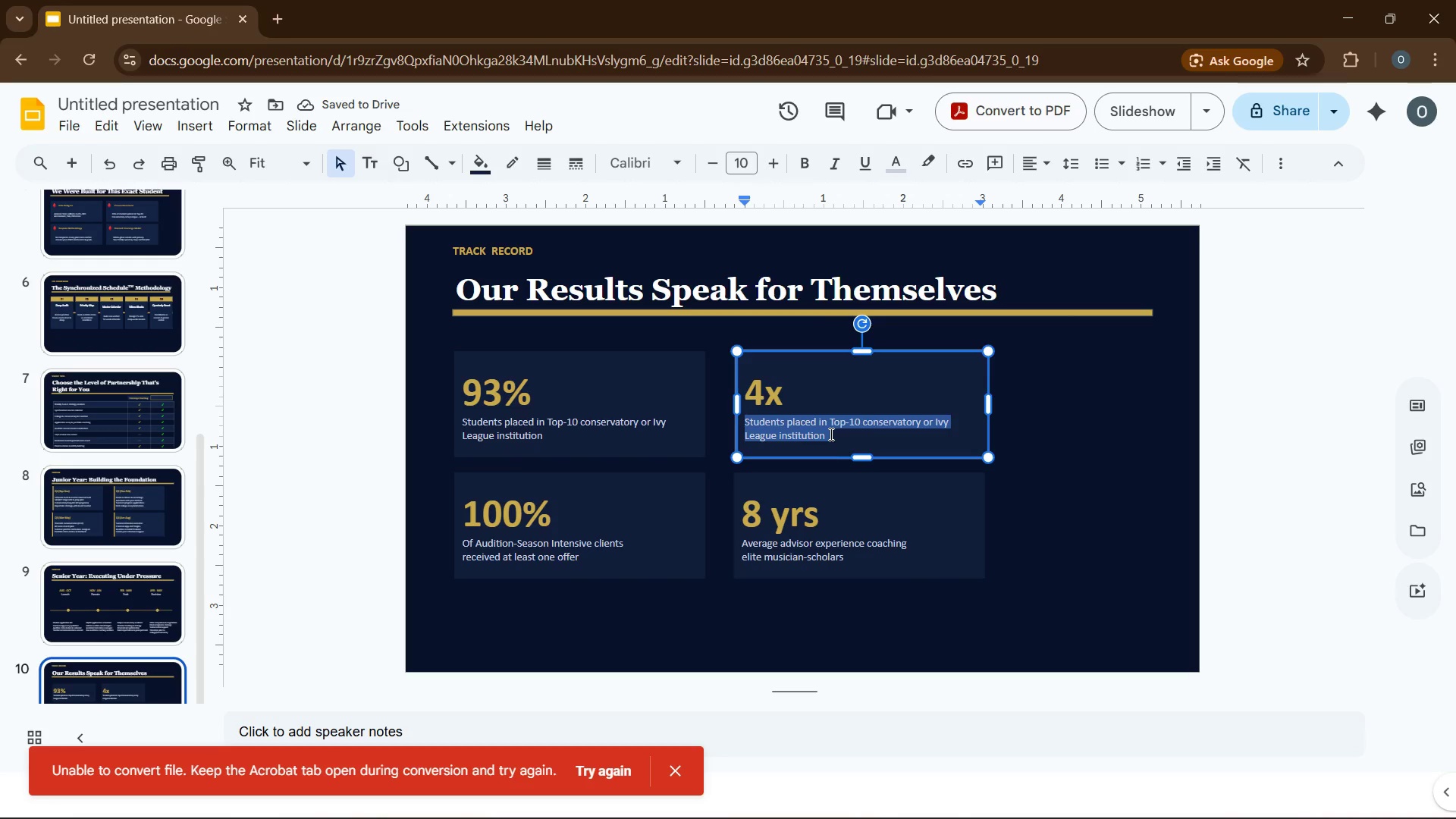 
type(more likely to receive merit scholarships )
 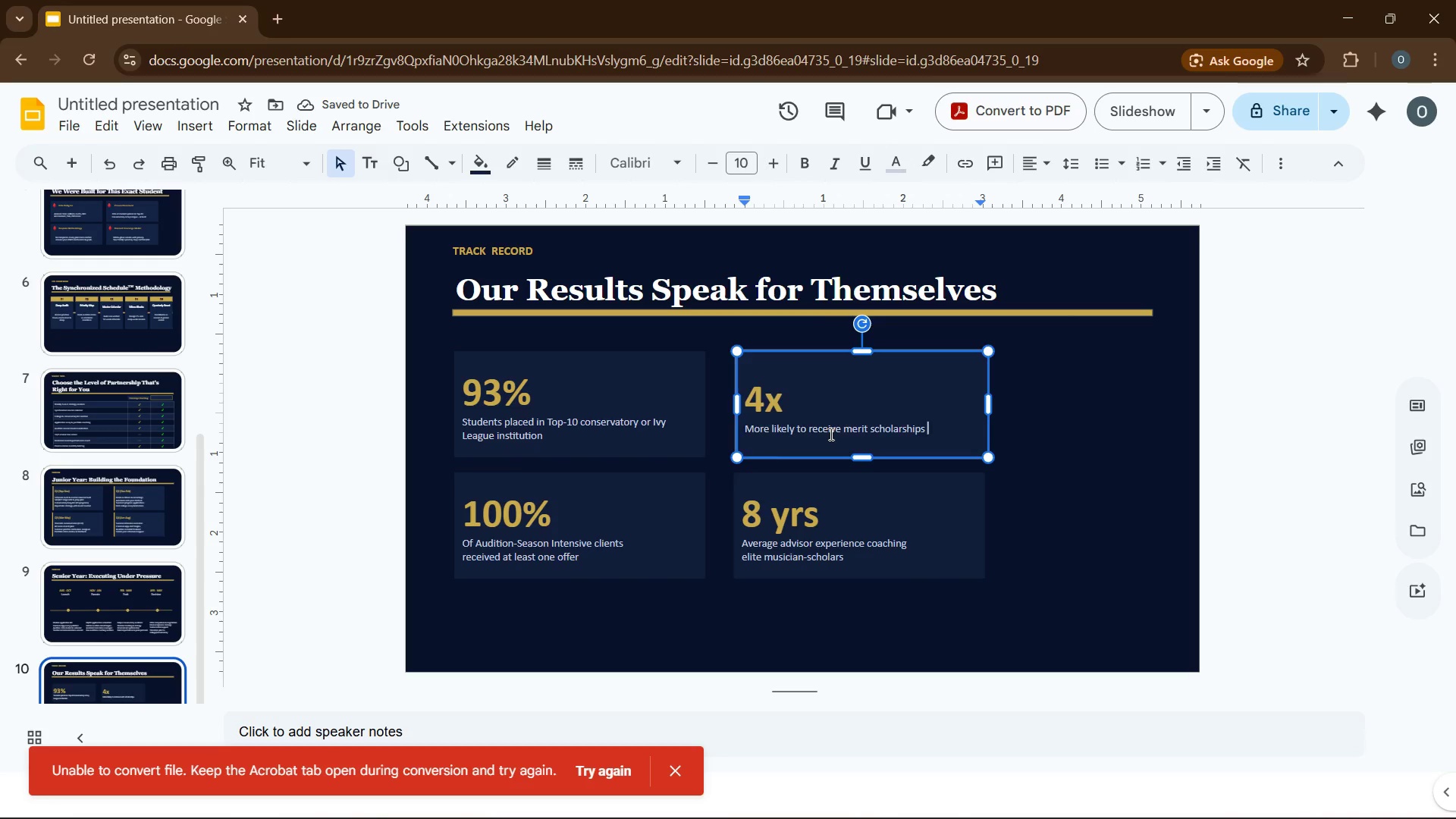 
type(vs unguided applications)
 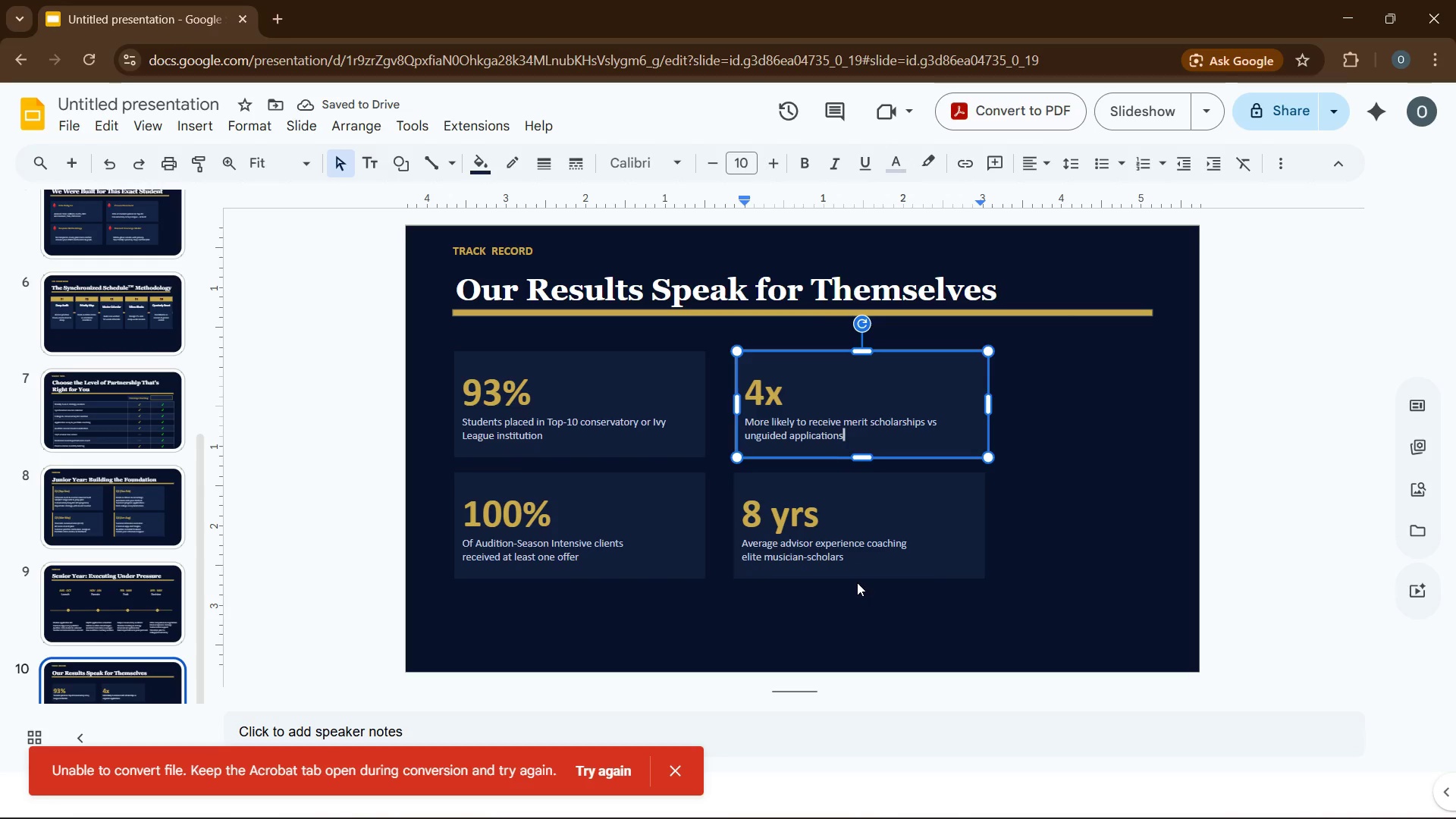 
wait(9.81)
 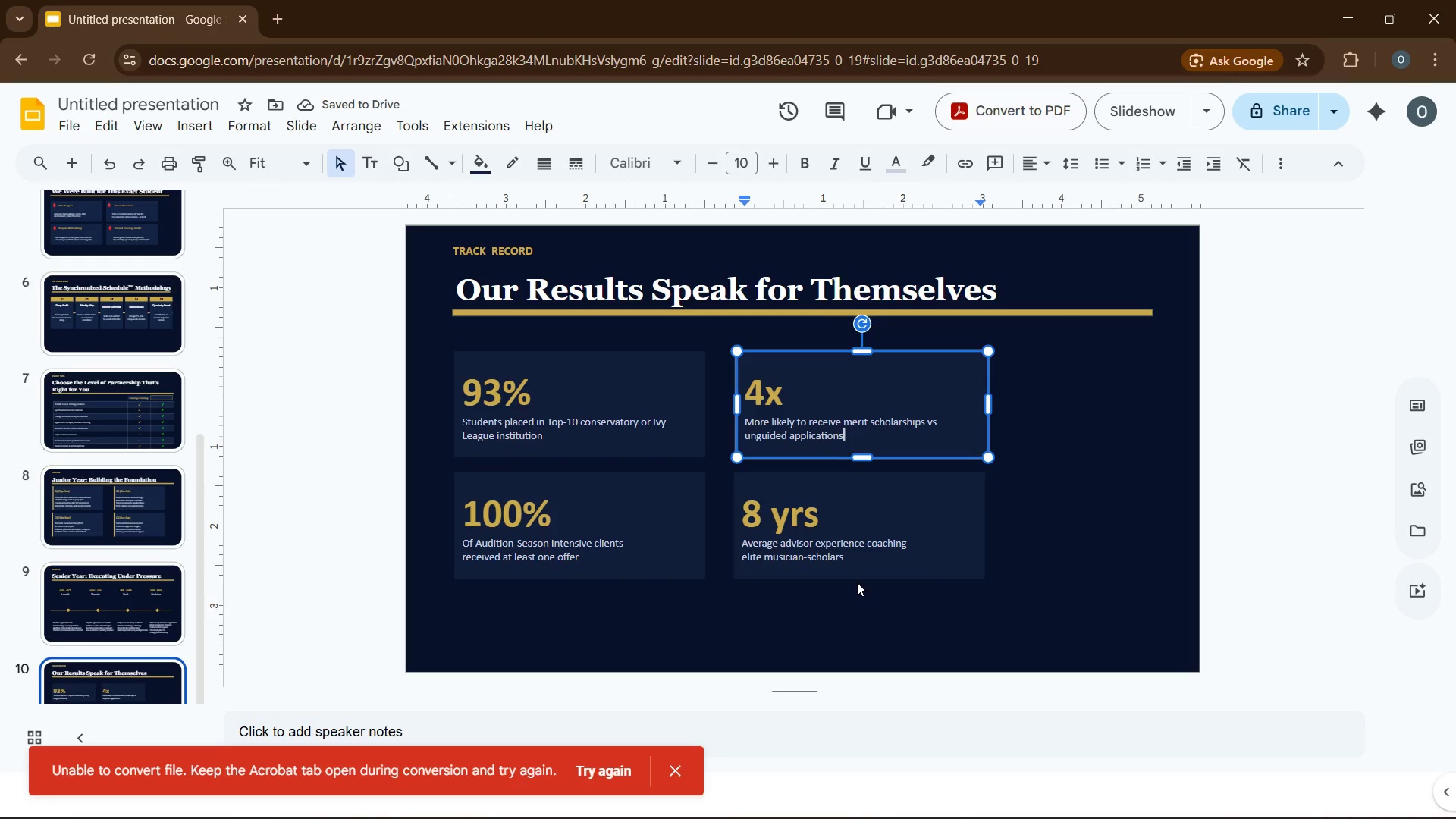 
left_click([444, 249])
 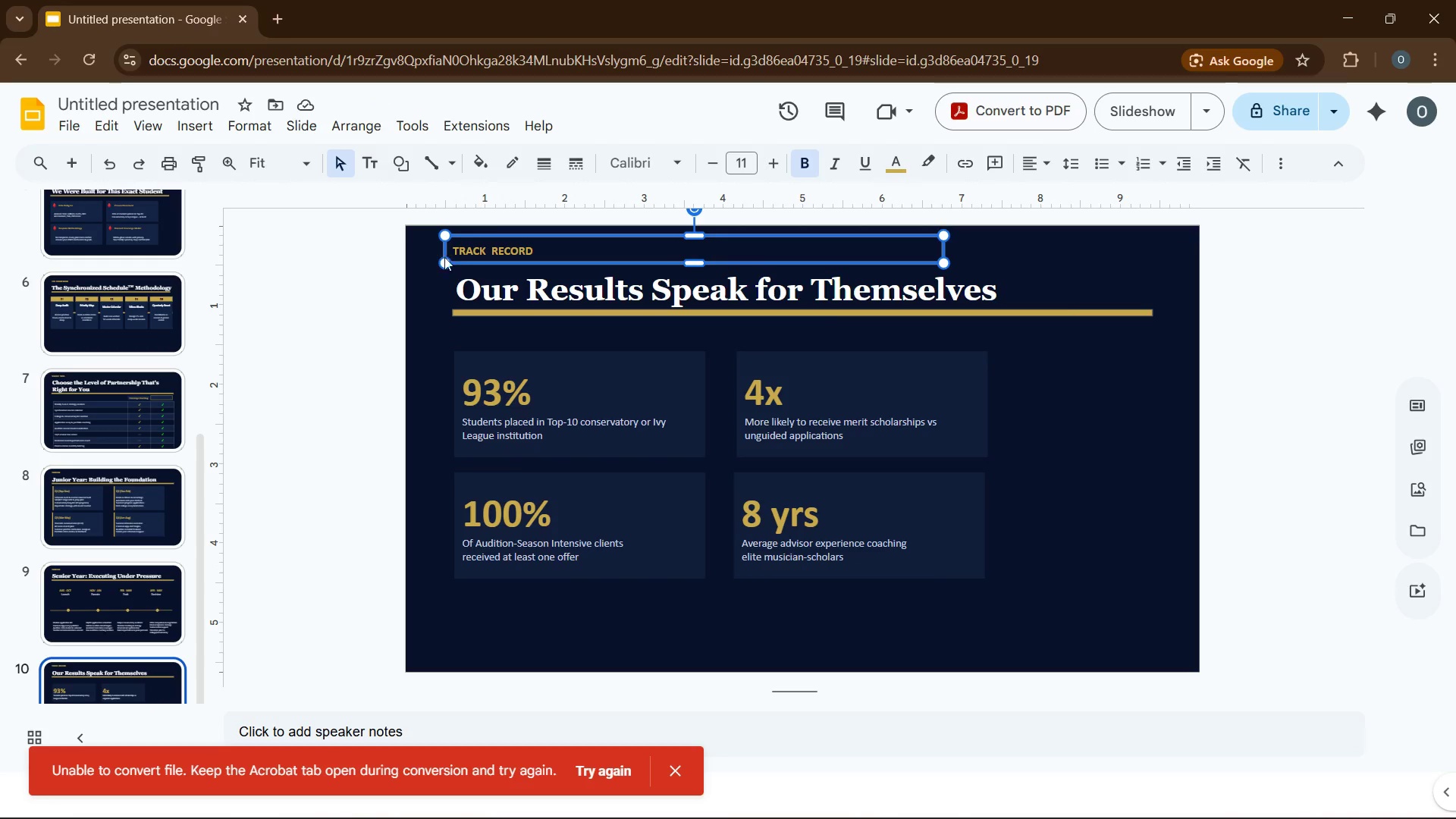 
key(Control+C)
 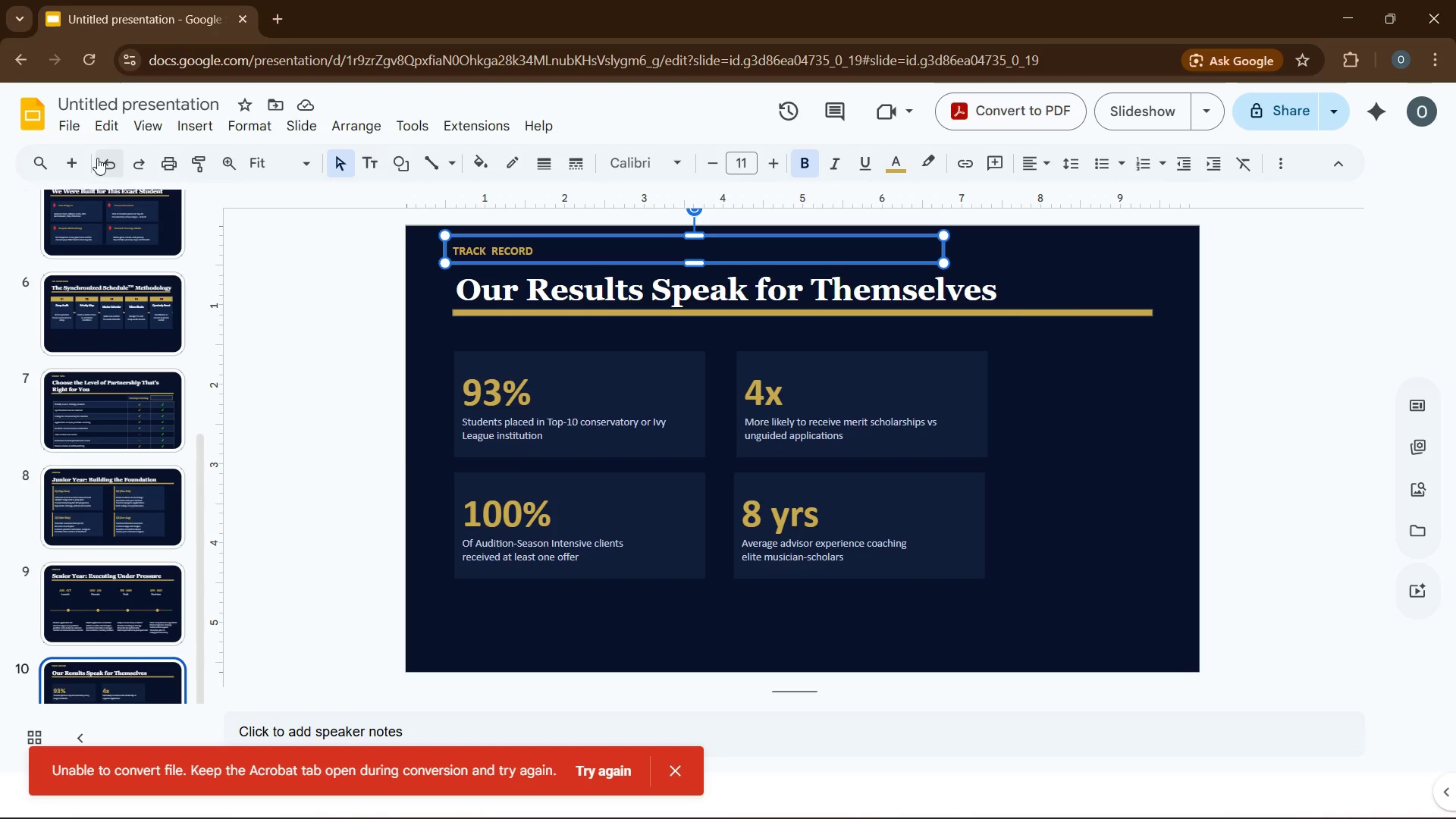 
left_click([77, 158])
 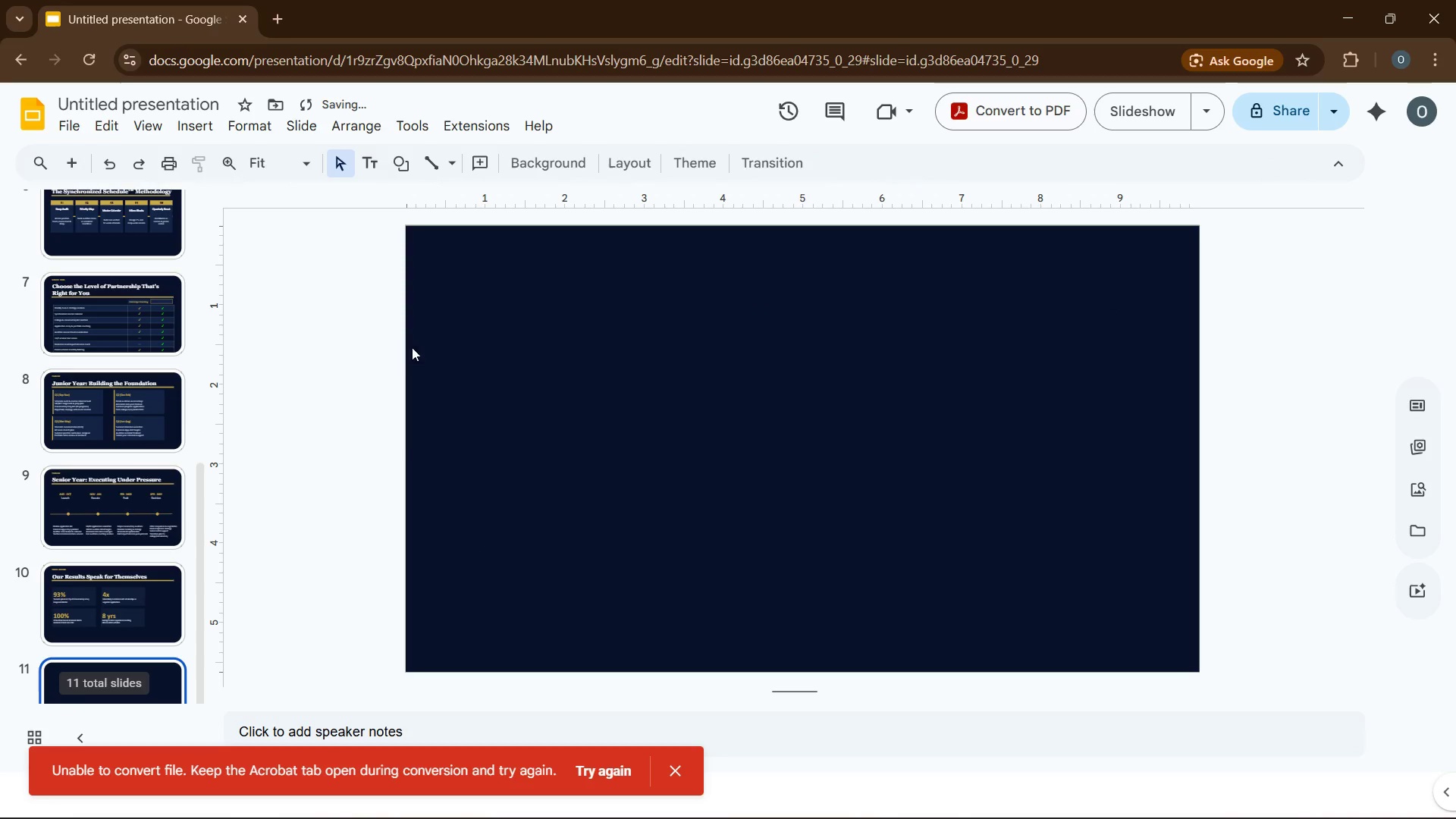 
left_click([468, 369])
 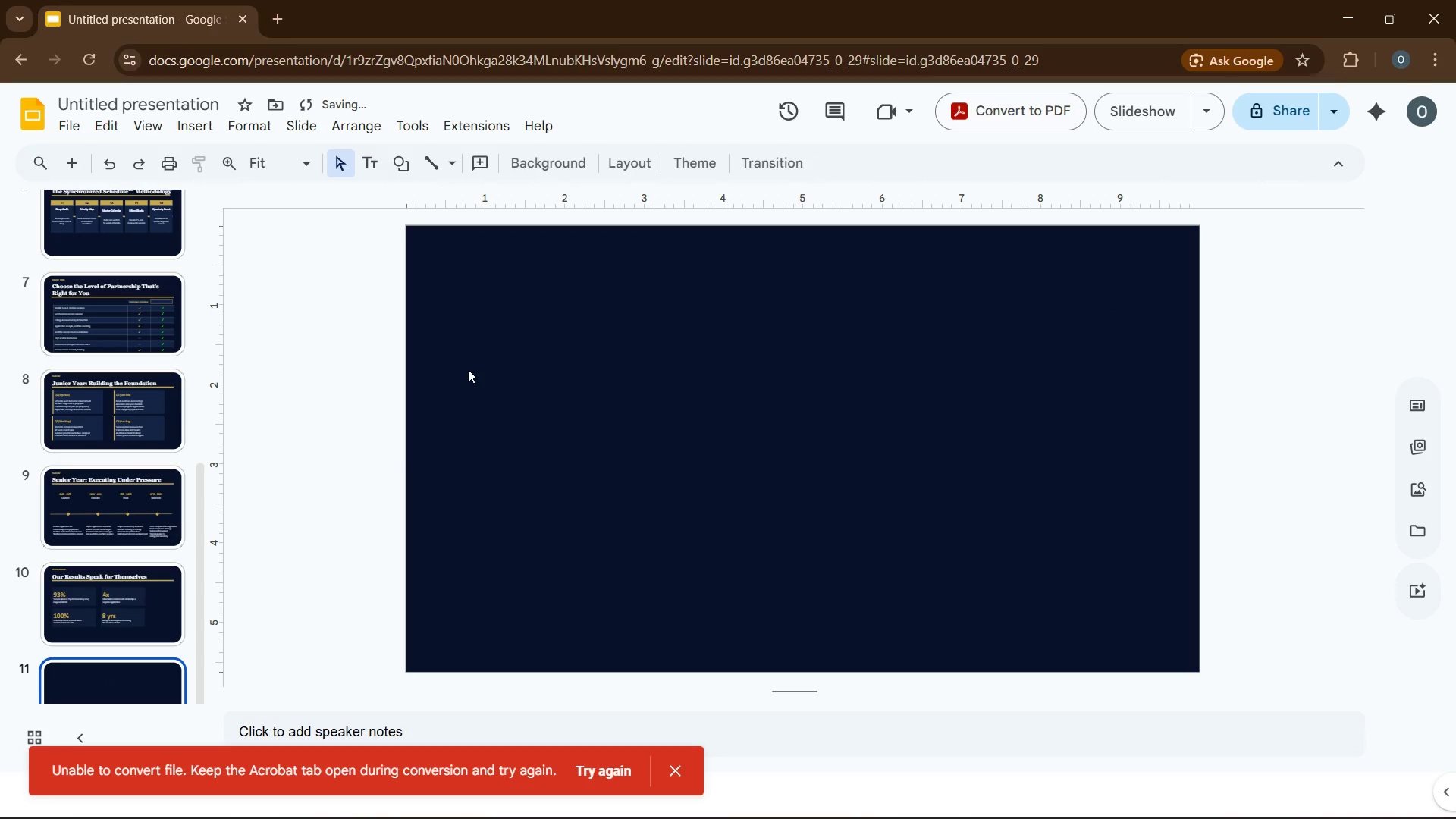 
key(Control+V)
 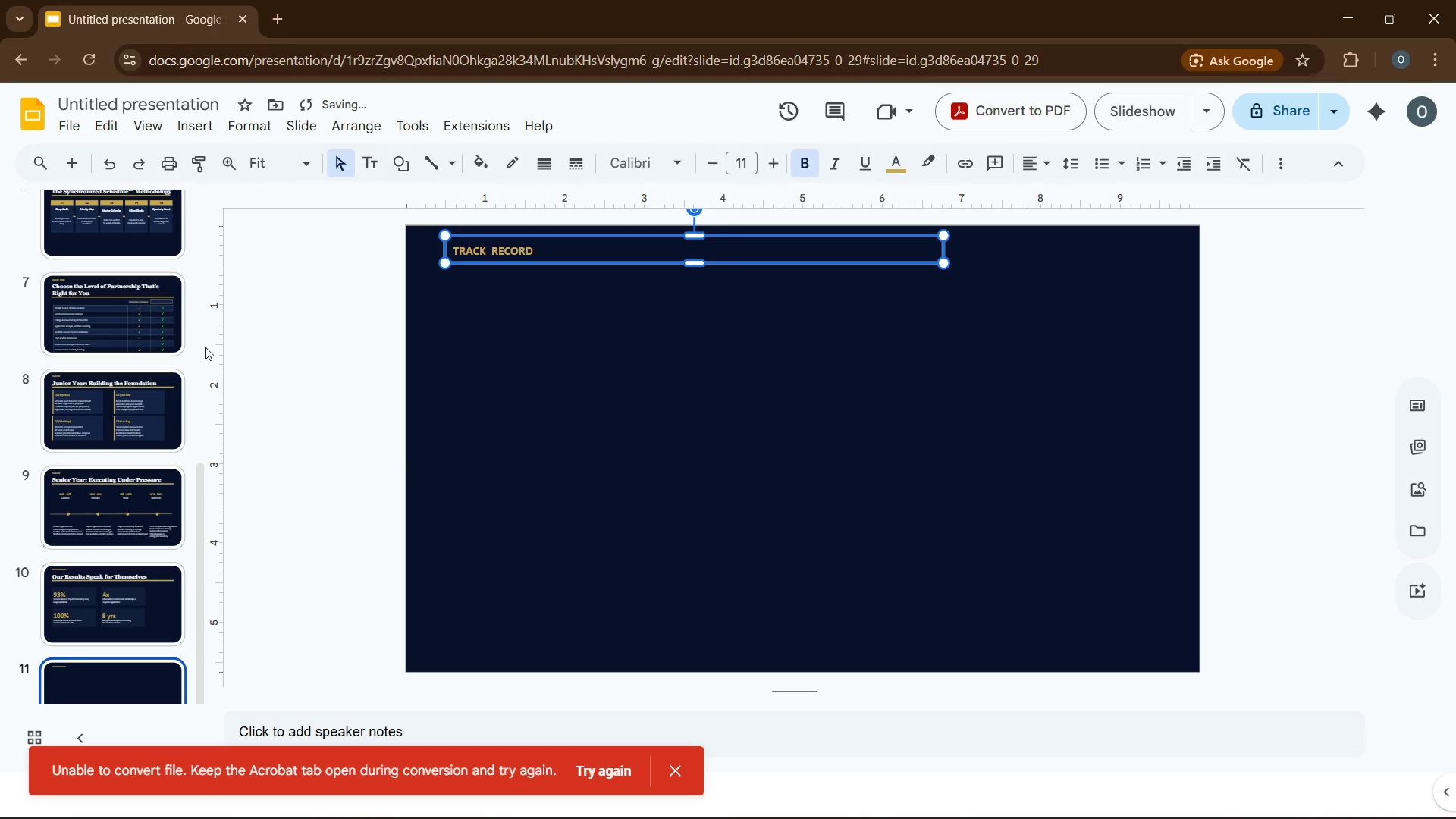 
left_click([218, 359])
 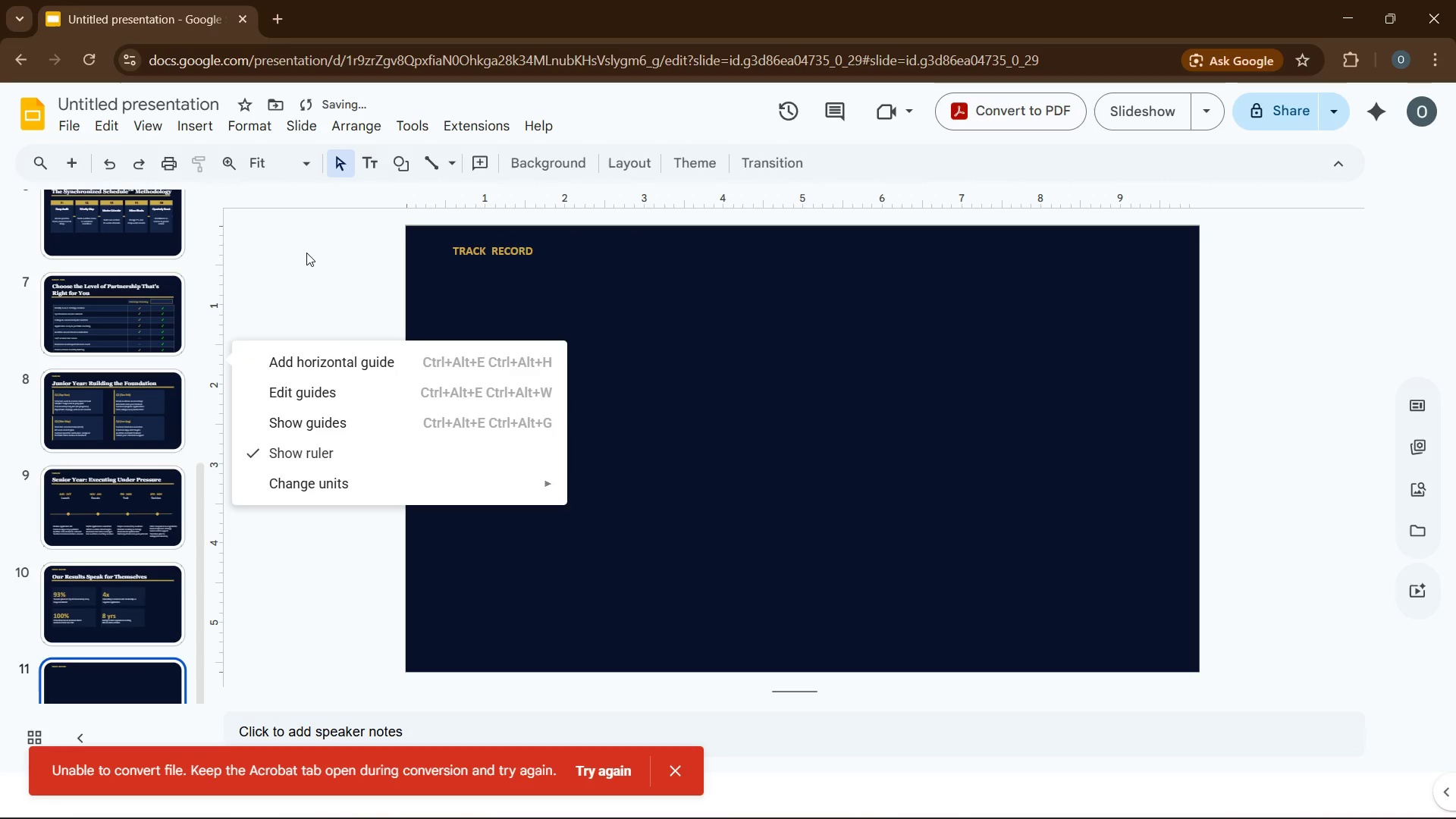 
left_click([308, 253])
 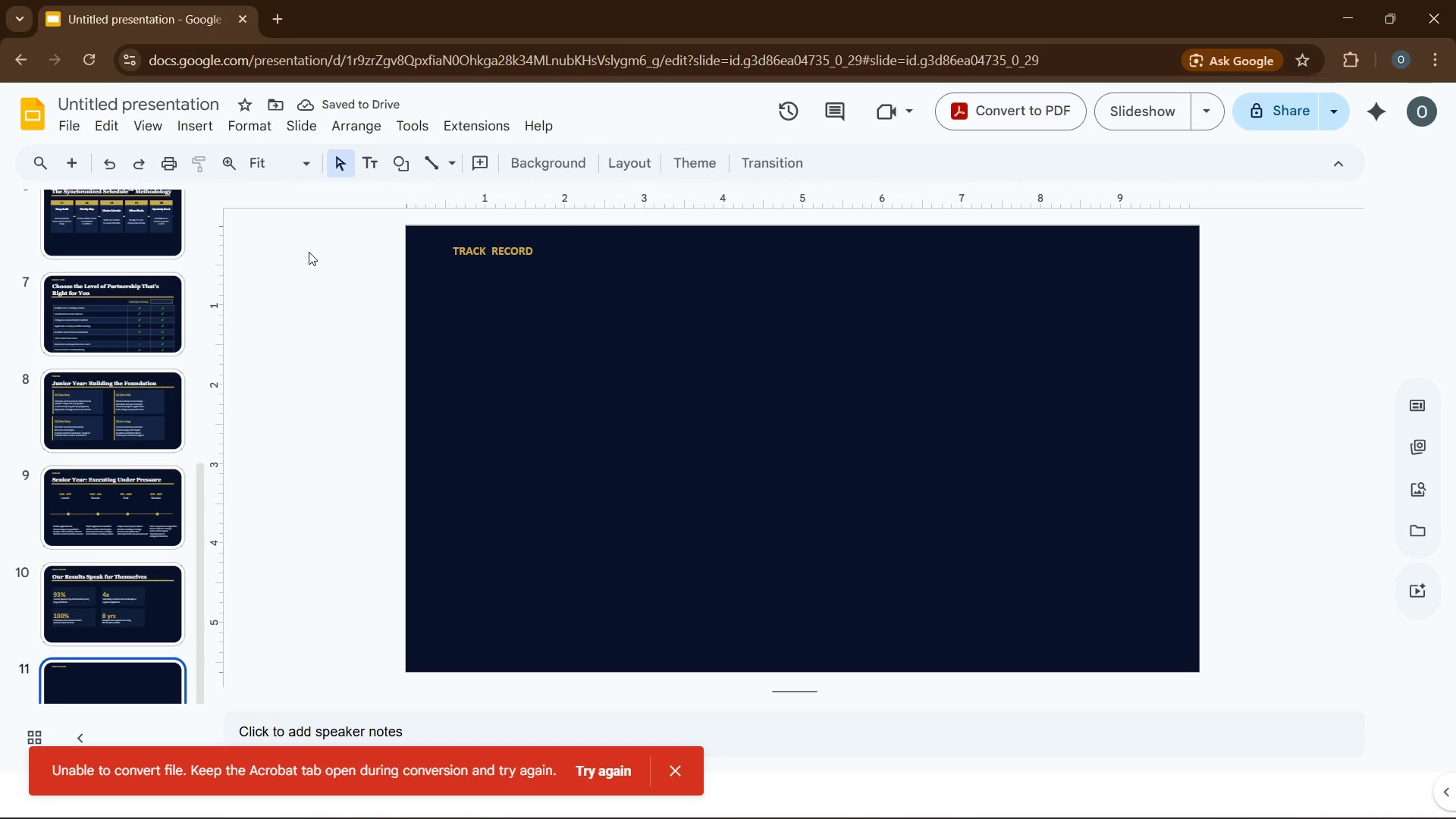 
key(ArrowUp)
 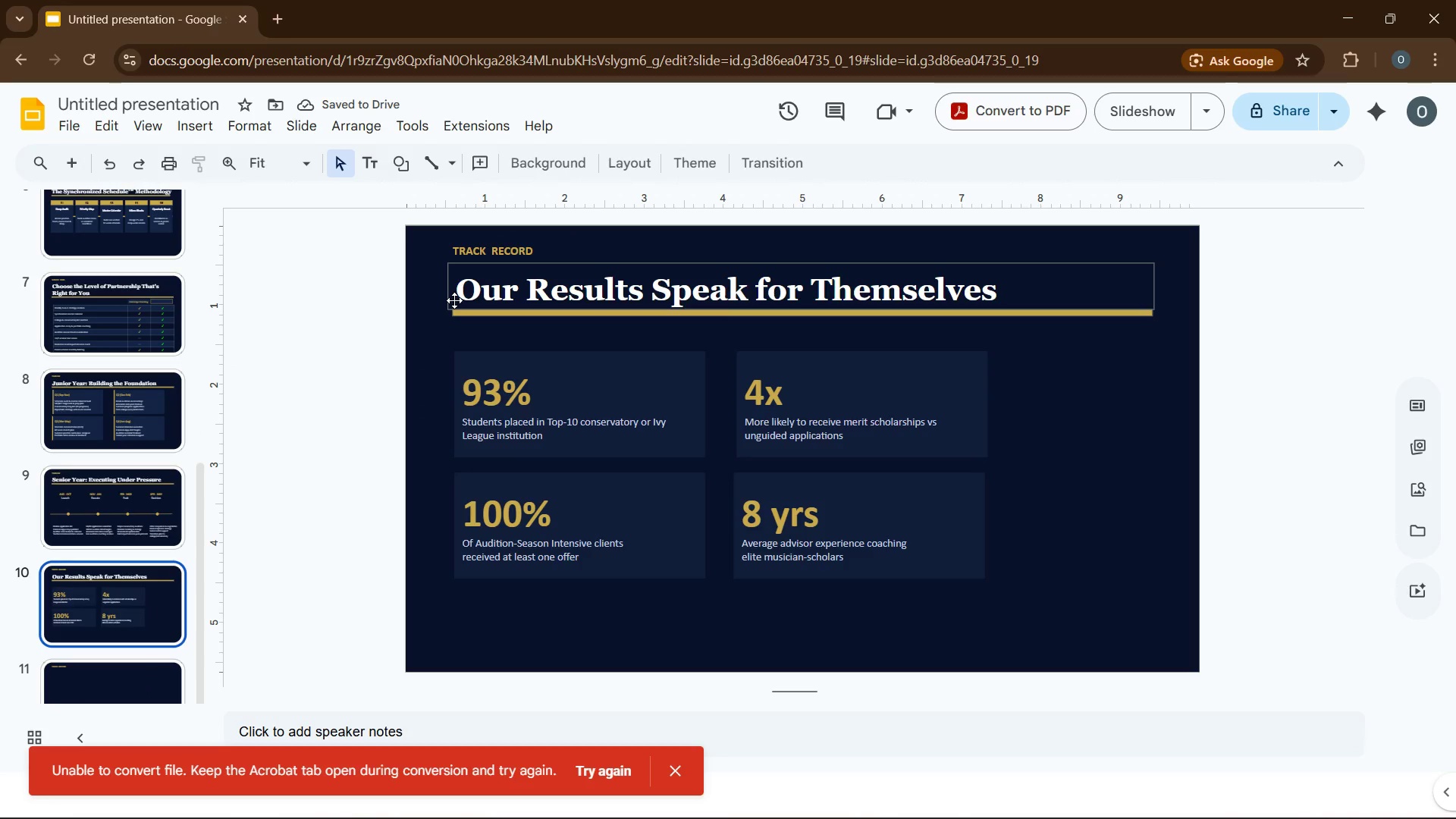 
left_click([450, 300])
 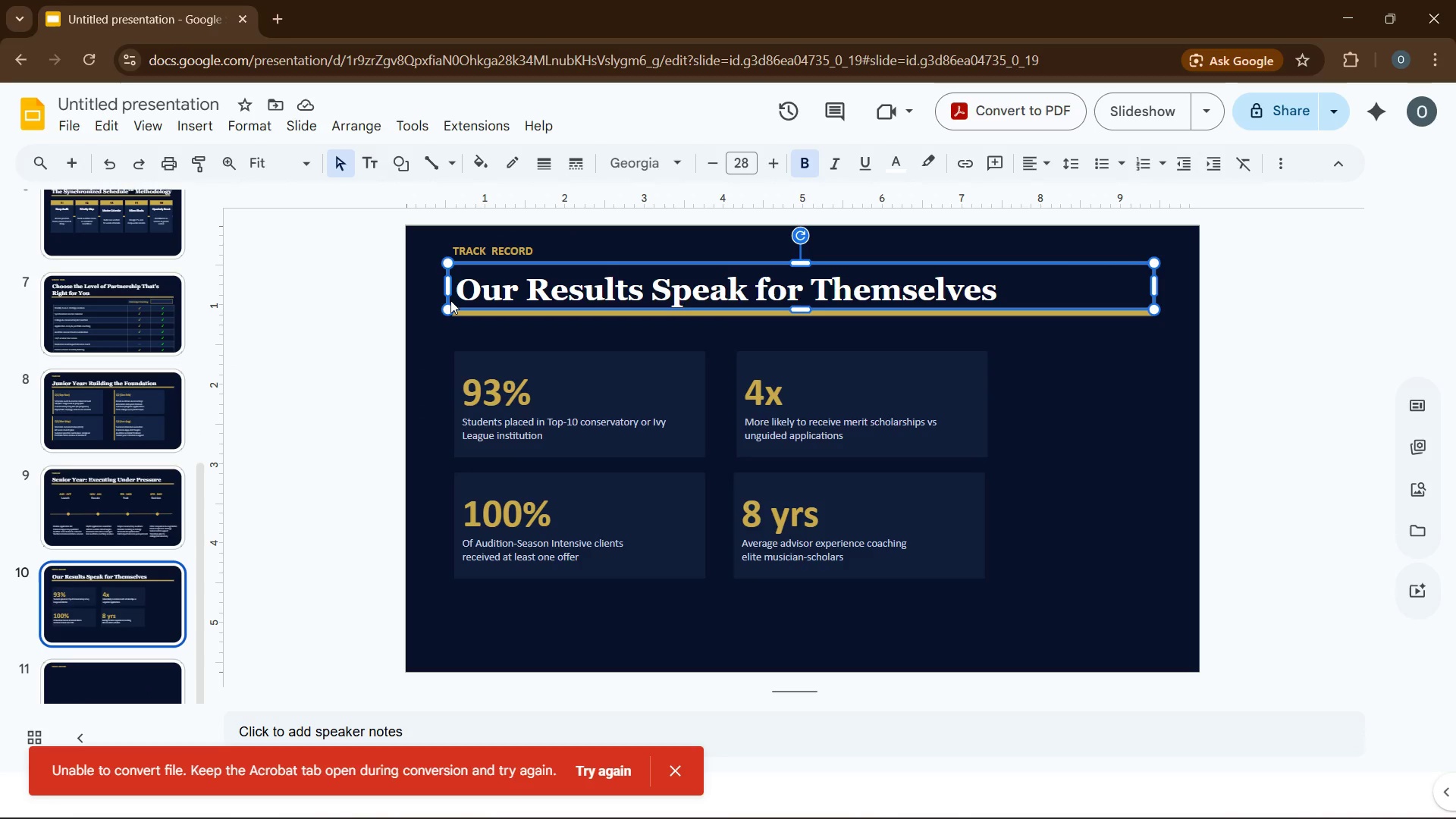 
key(Control+C)
 